 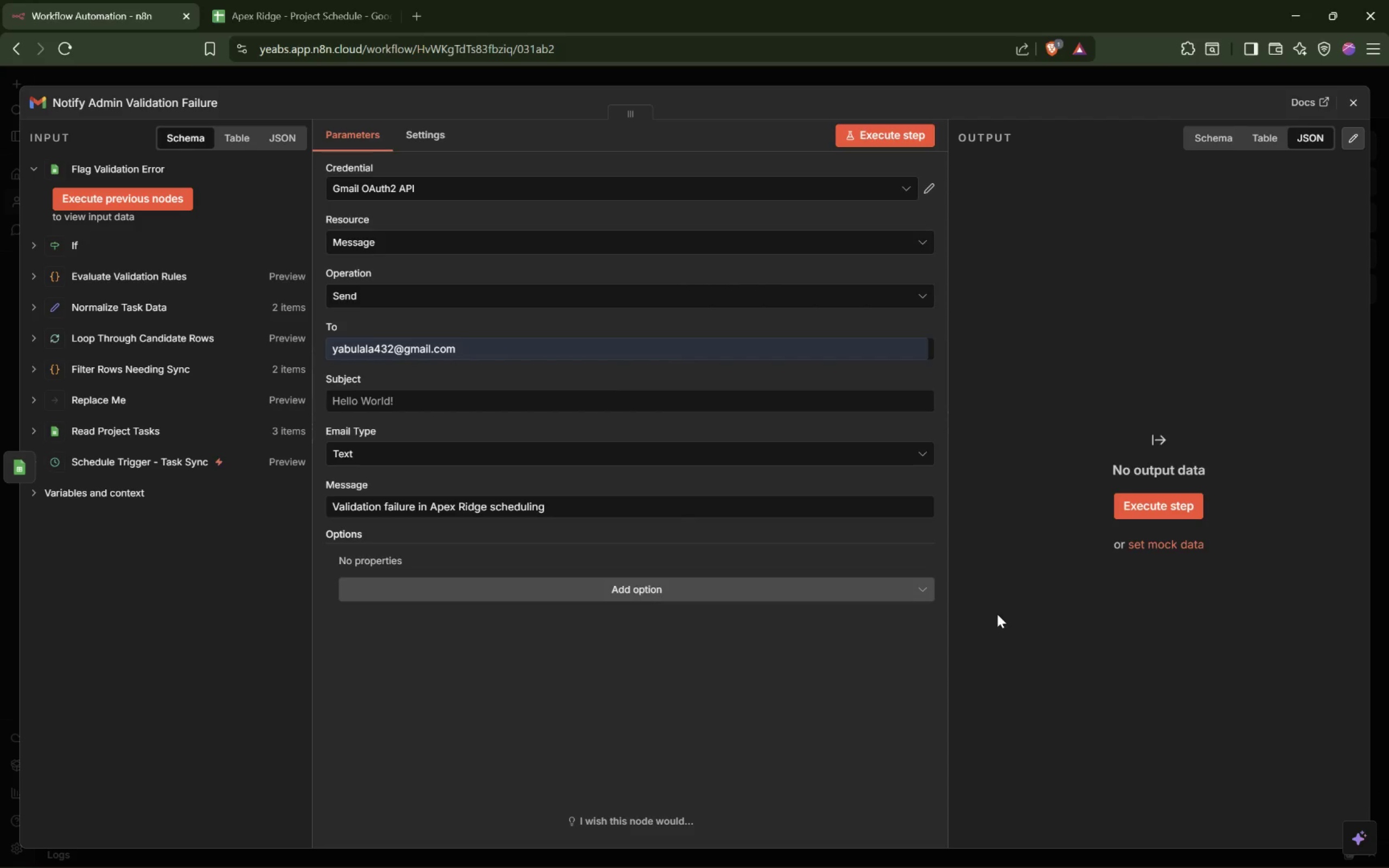 
left_click([480, 394])
 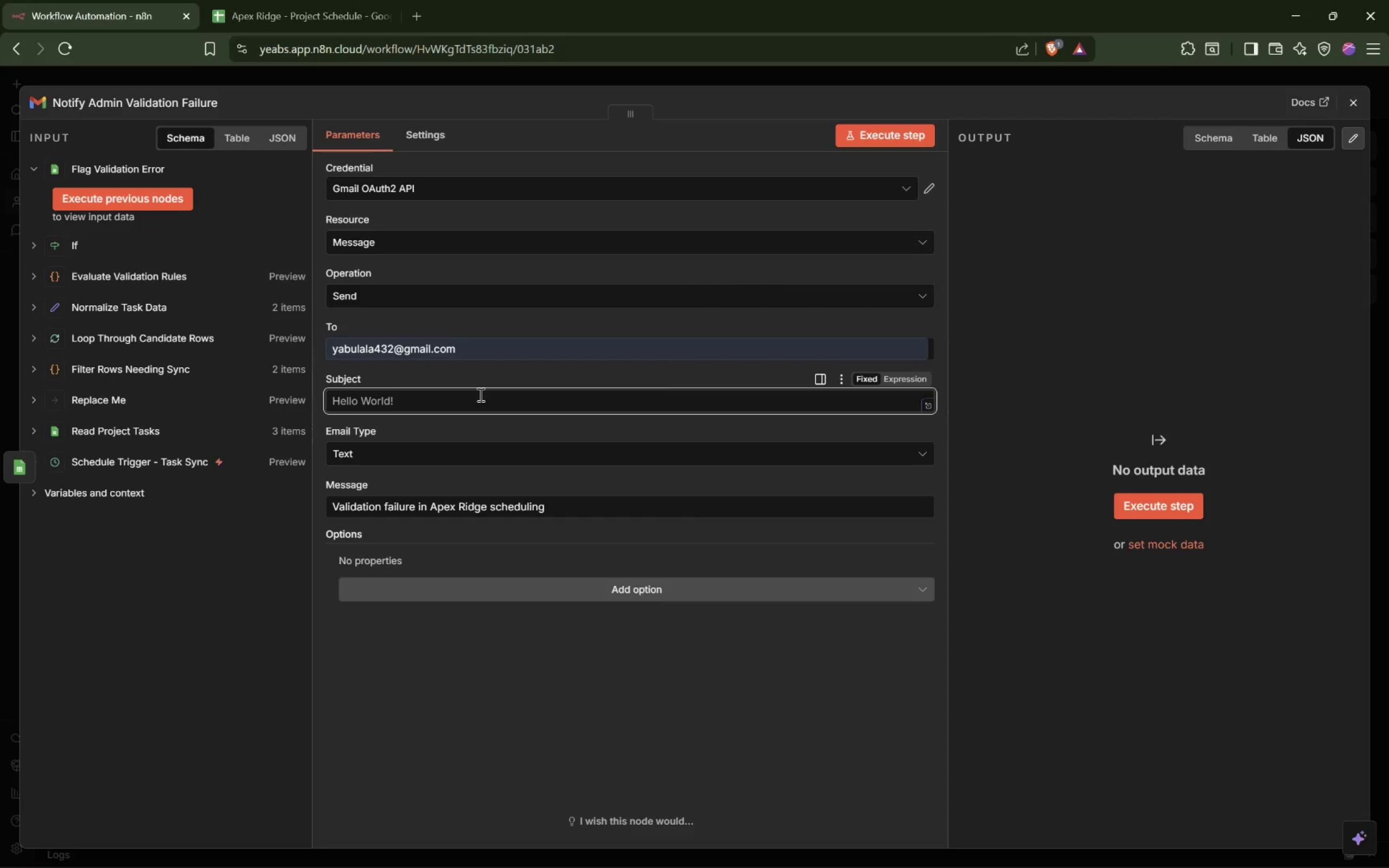 
type(Validation failure in Apex Ridge scheduling workflow)
 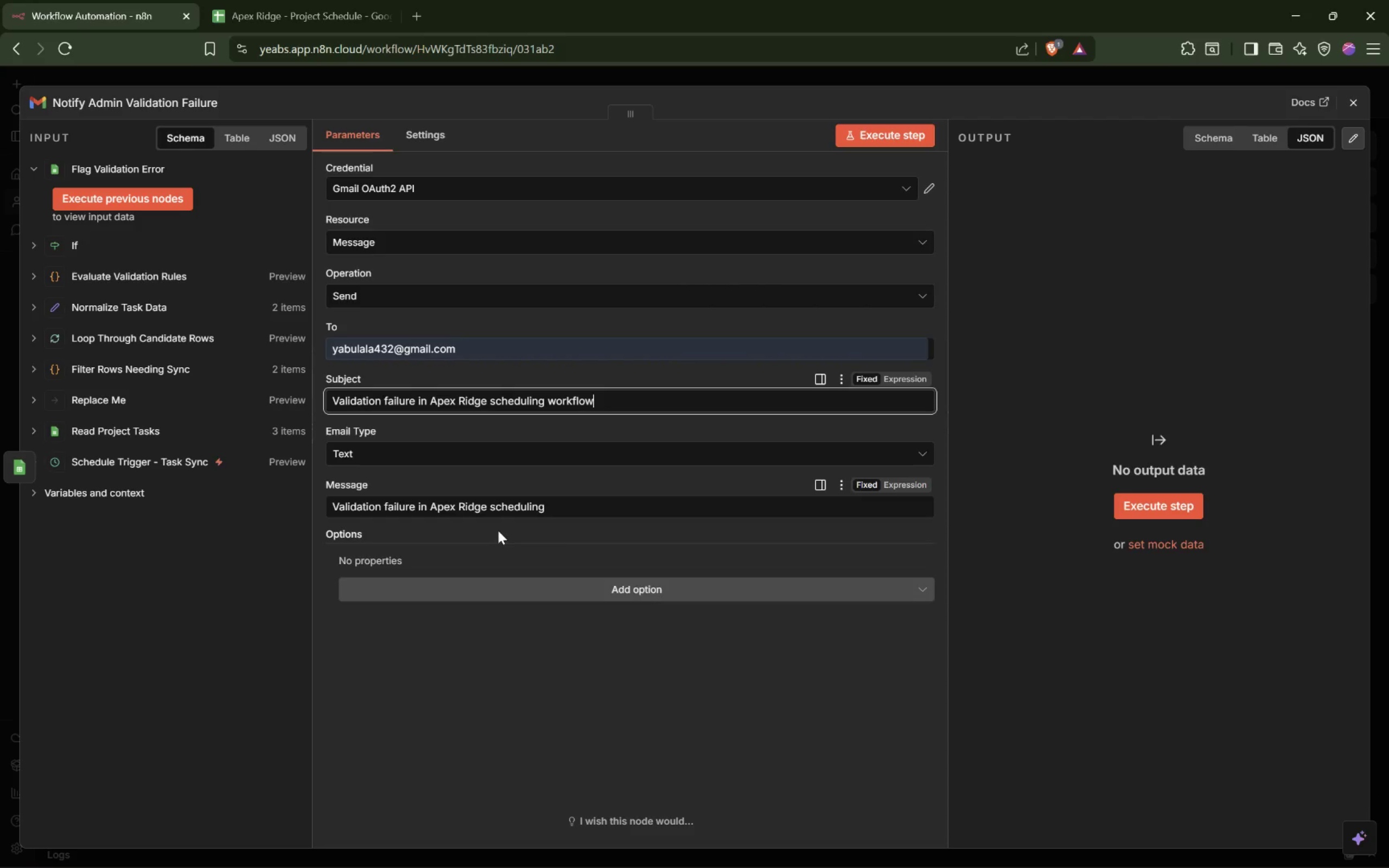 
left_click([585, 512])
 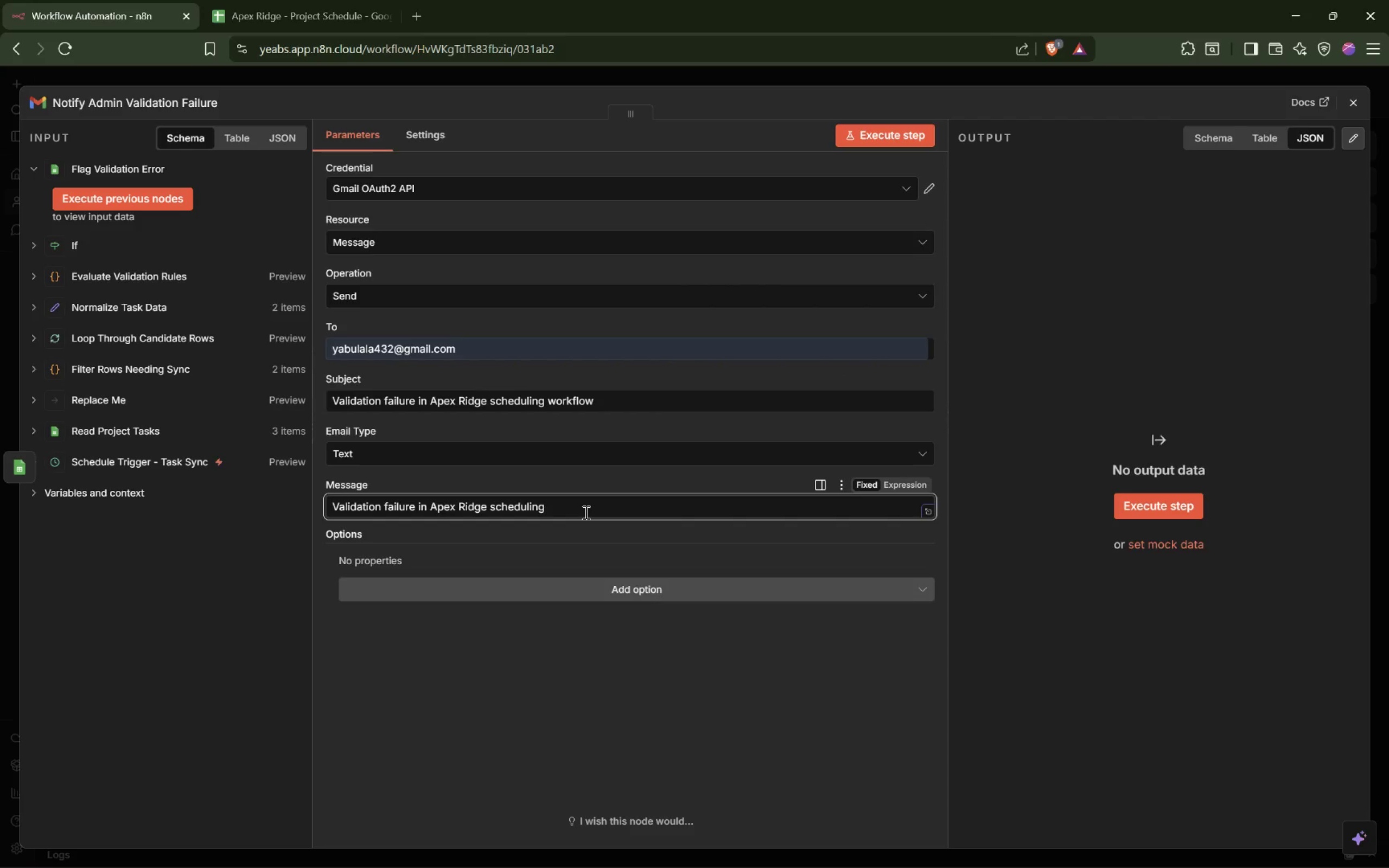 
key(Enter)
 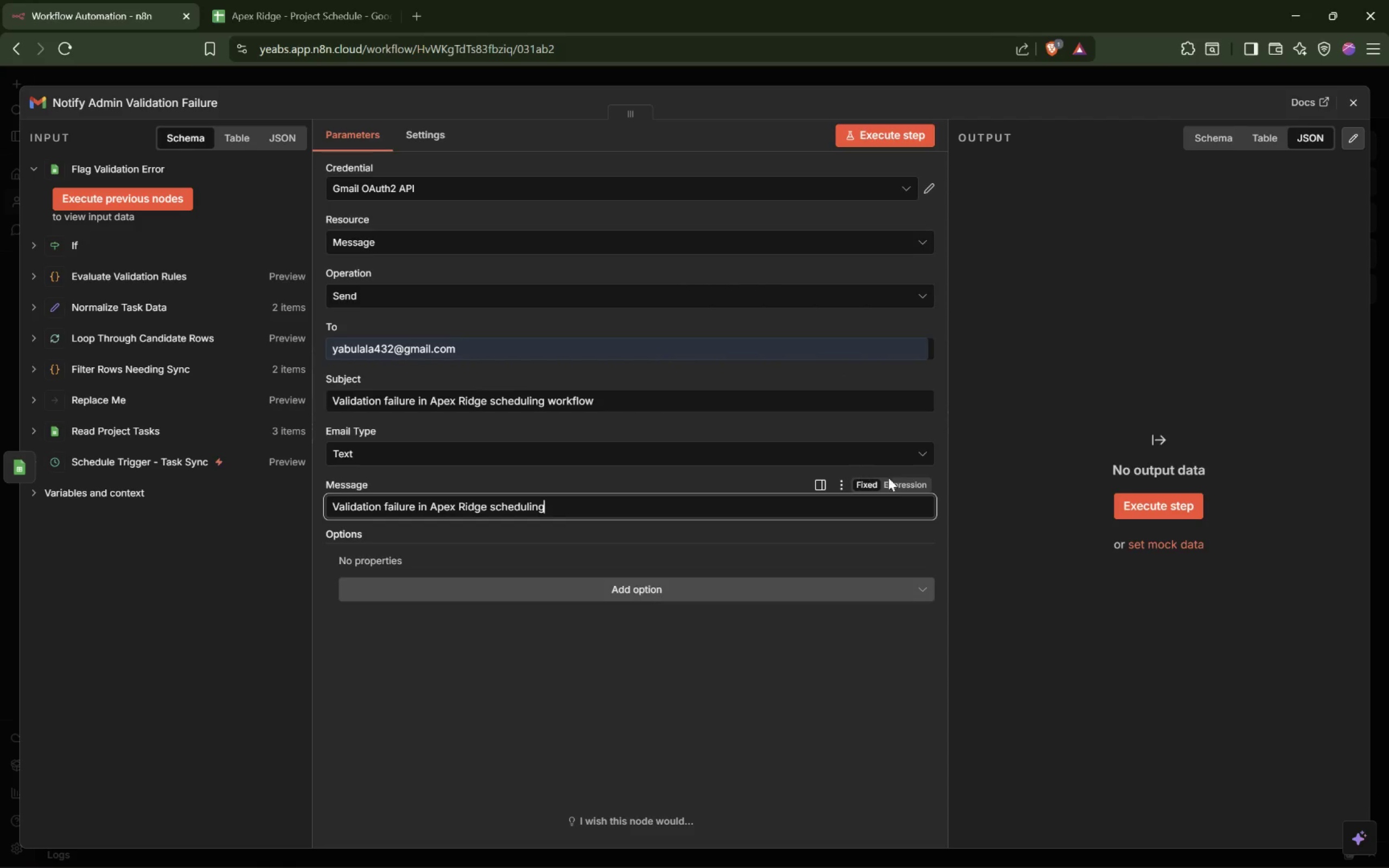 
left_click([911, 480])
 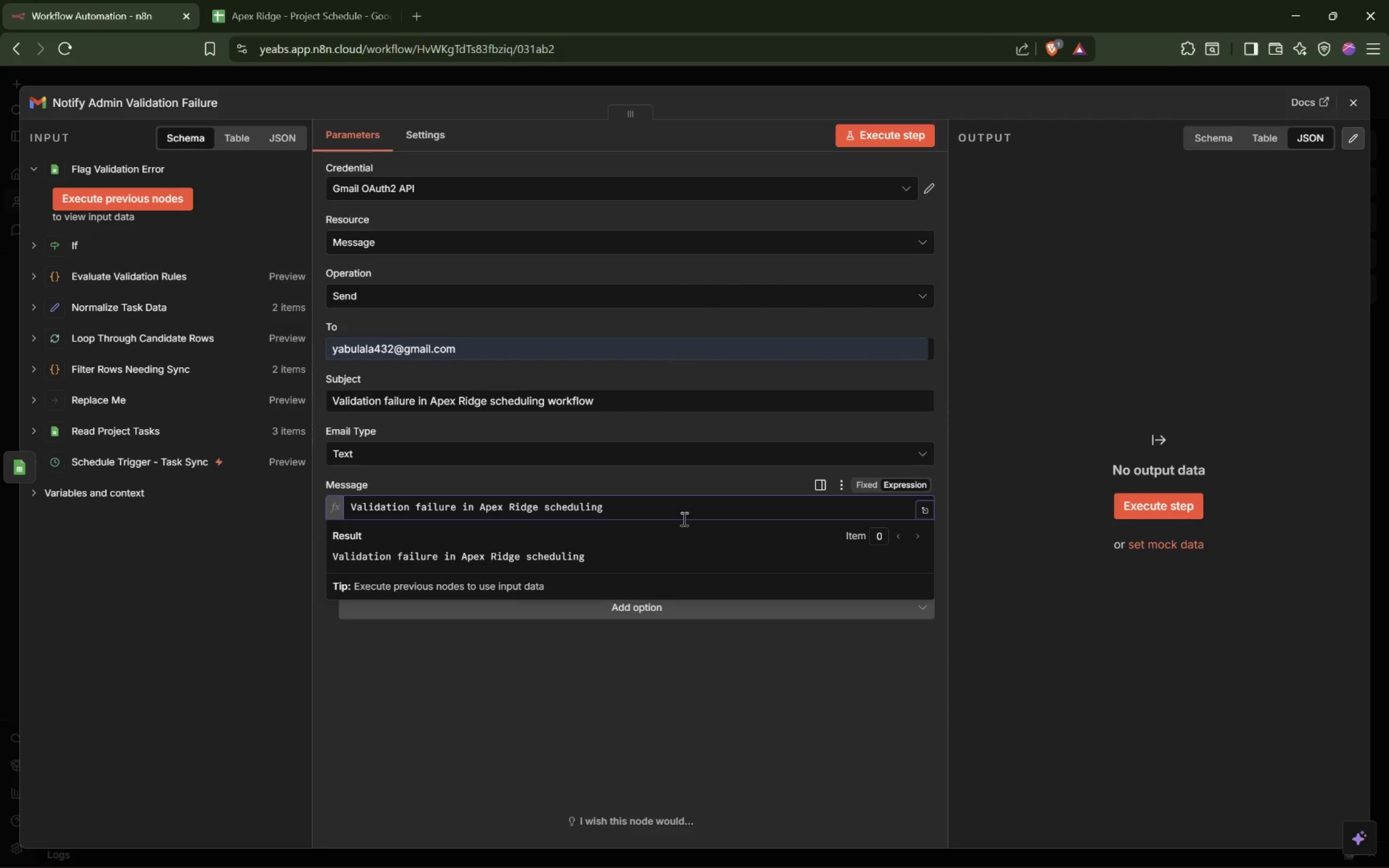 
key(Enter)
 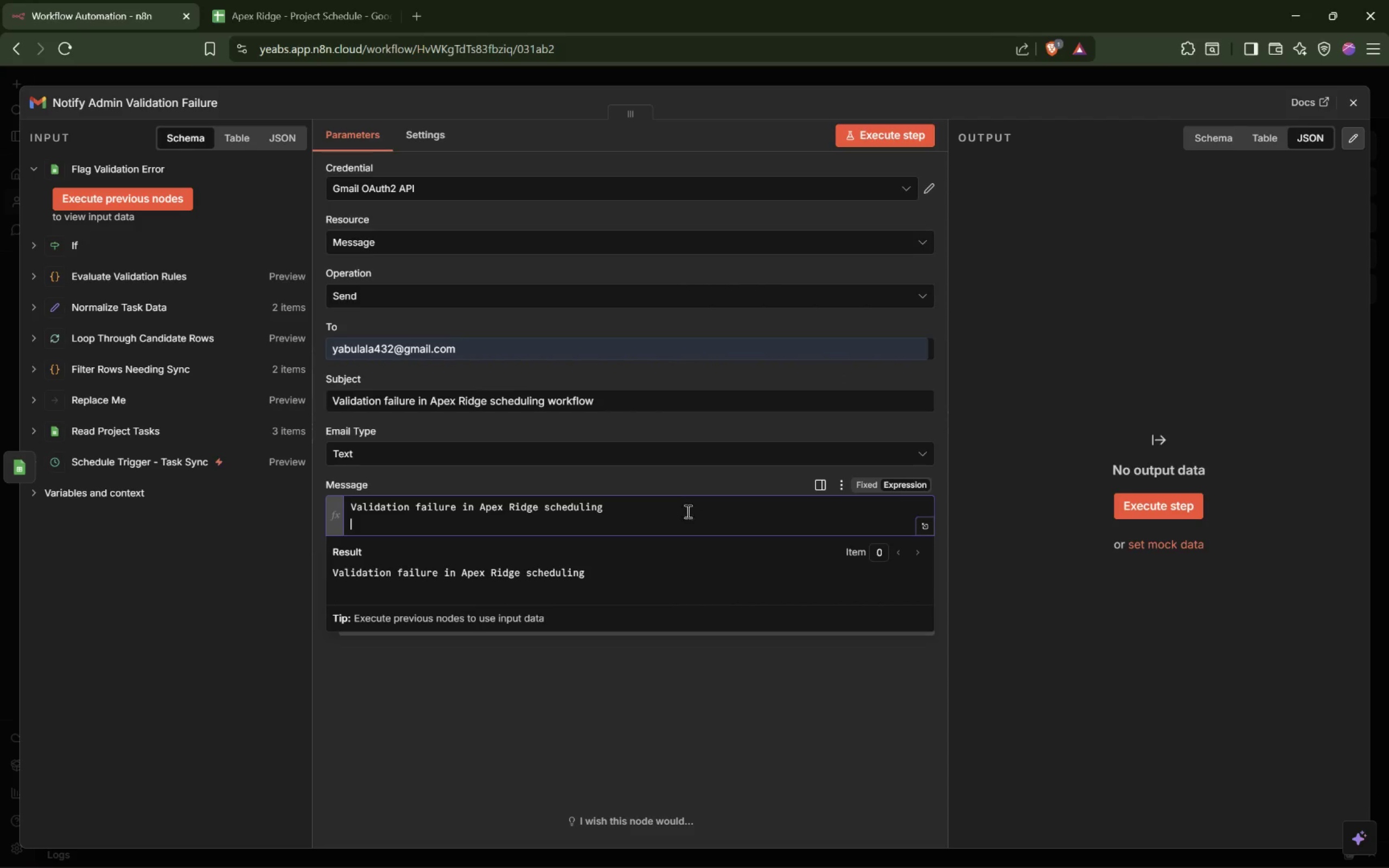 
left_click_drag(start_coordinate=[662, 497], to_coordinate=[658, 501])
 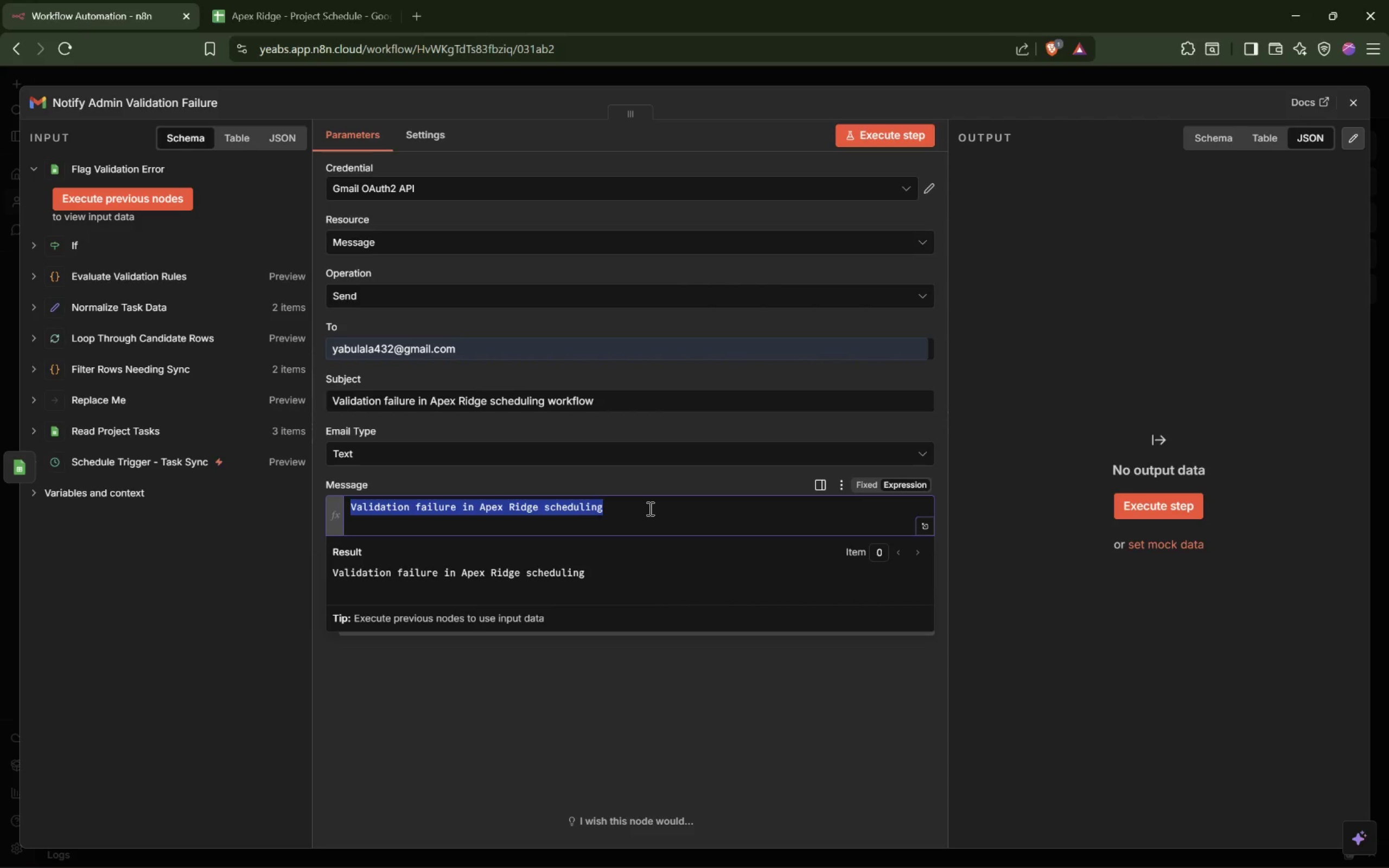 
double_click([649, 508])
 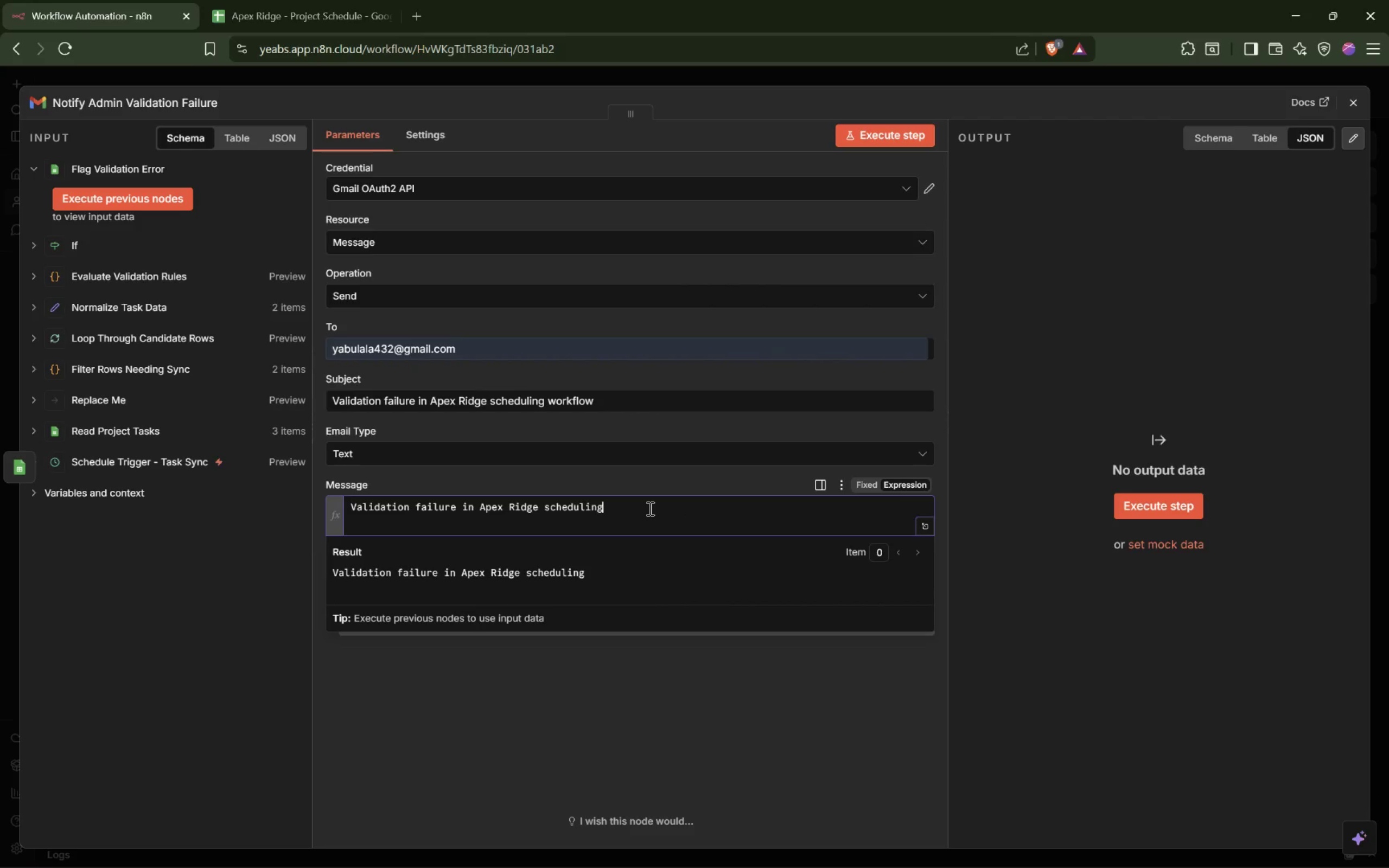 
triple_click([649, 508])
 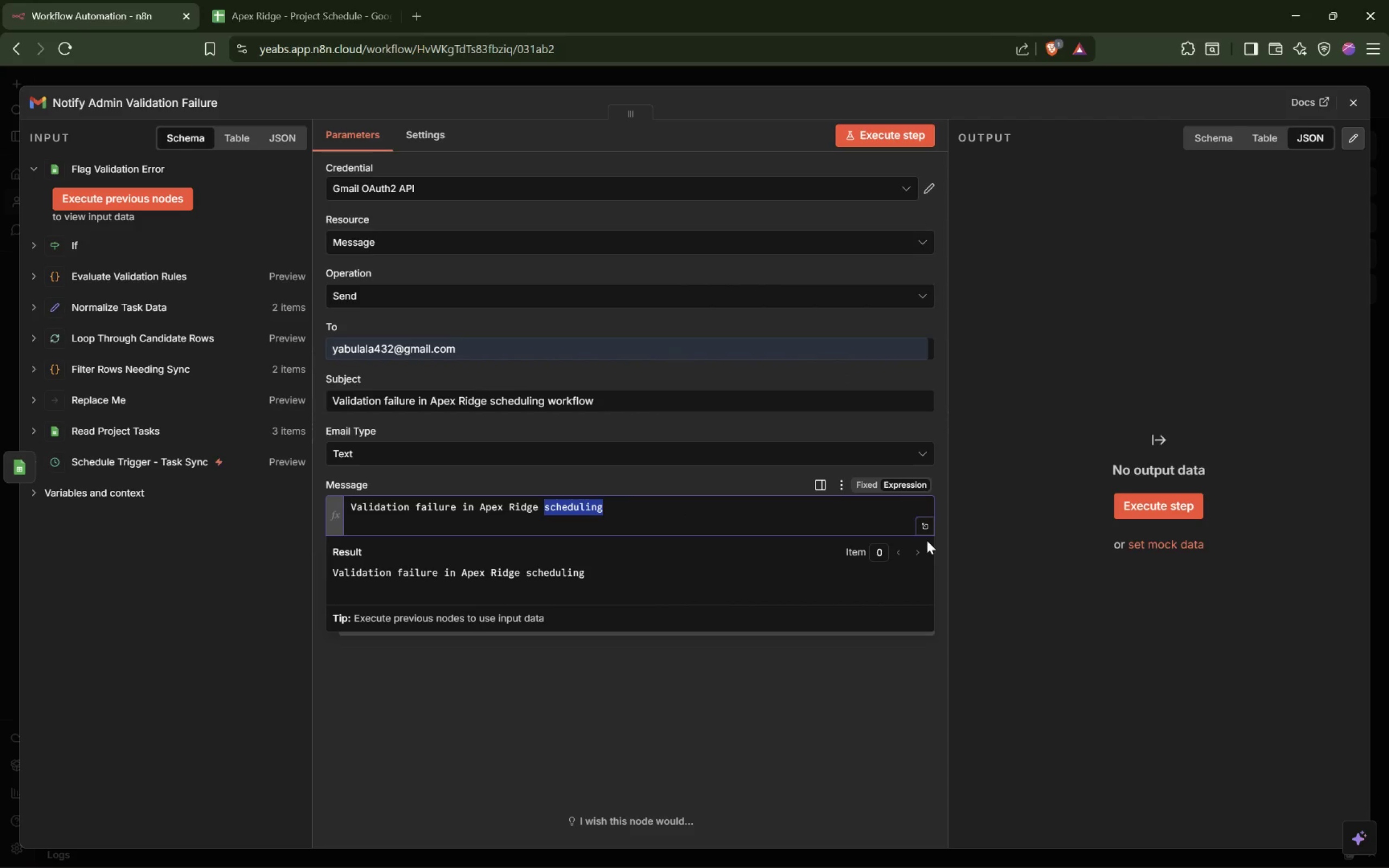 
left_click([926, 532])
 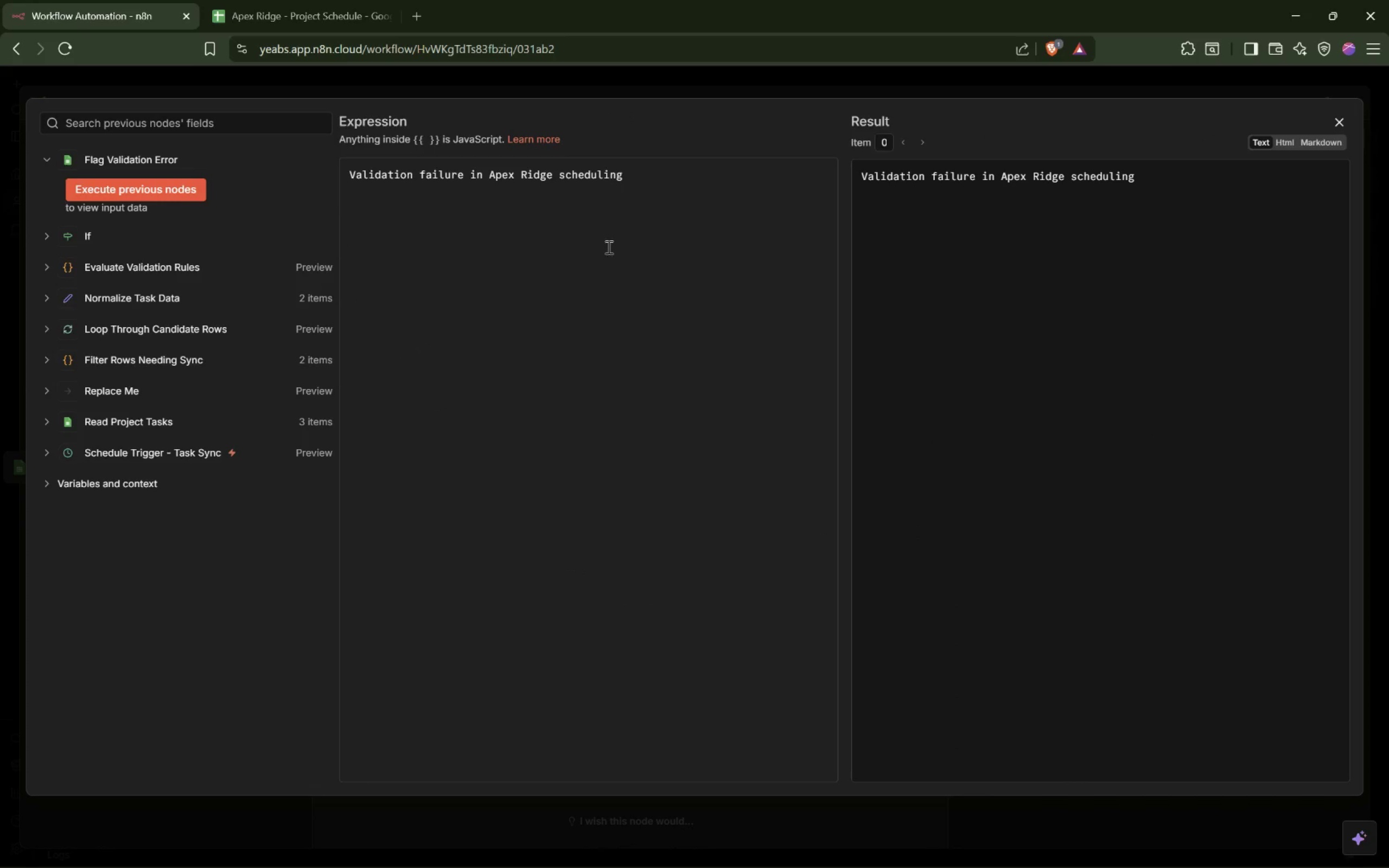 
left_click([642, 171])
 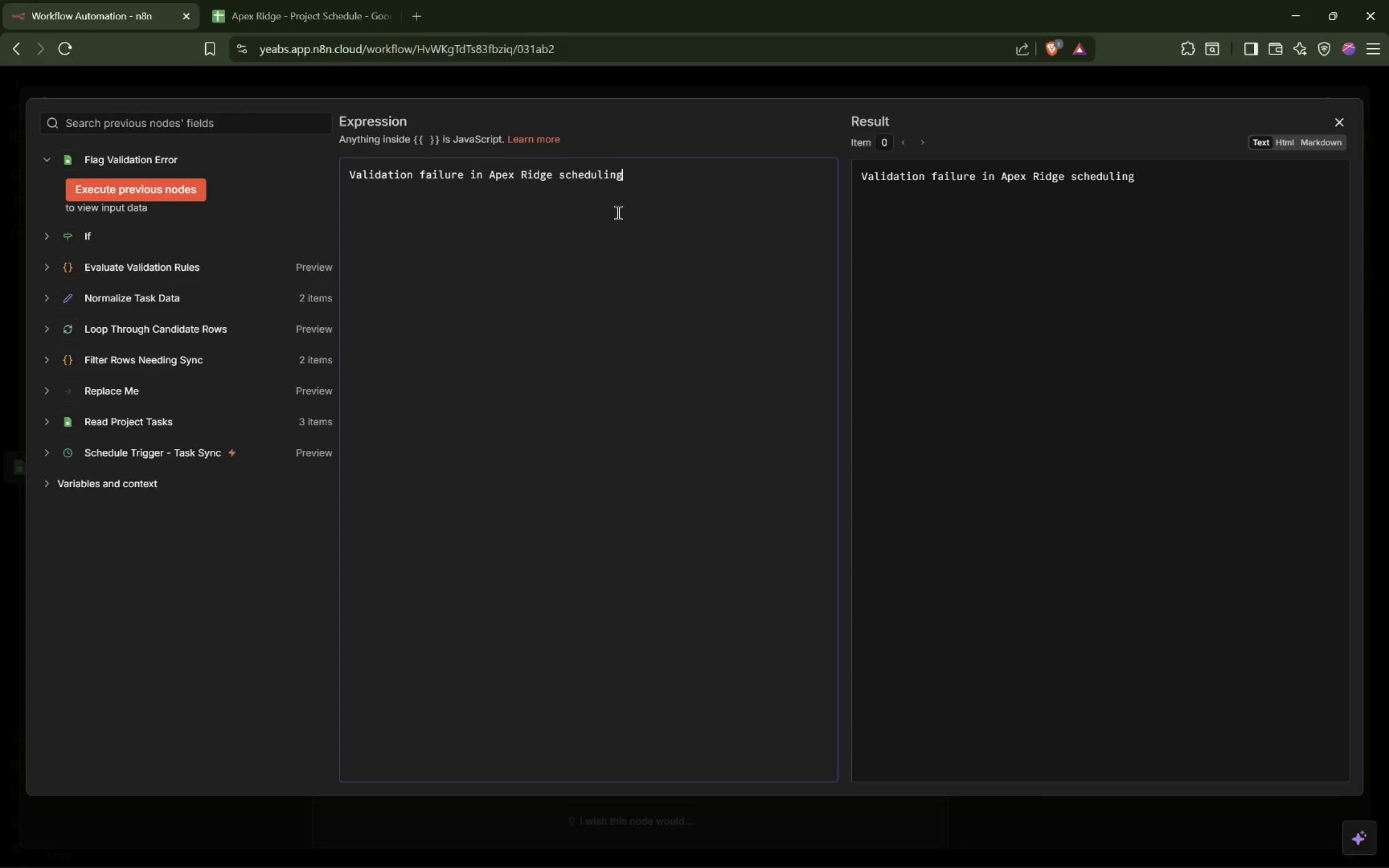 
key(Enter)
 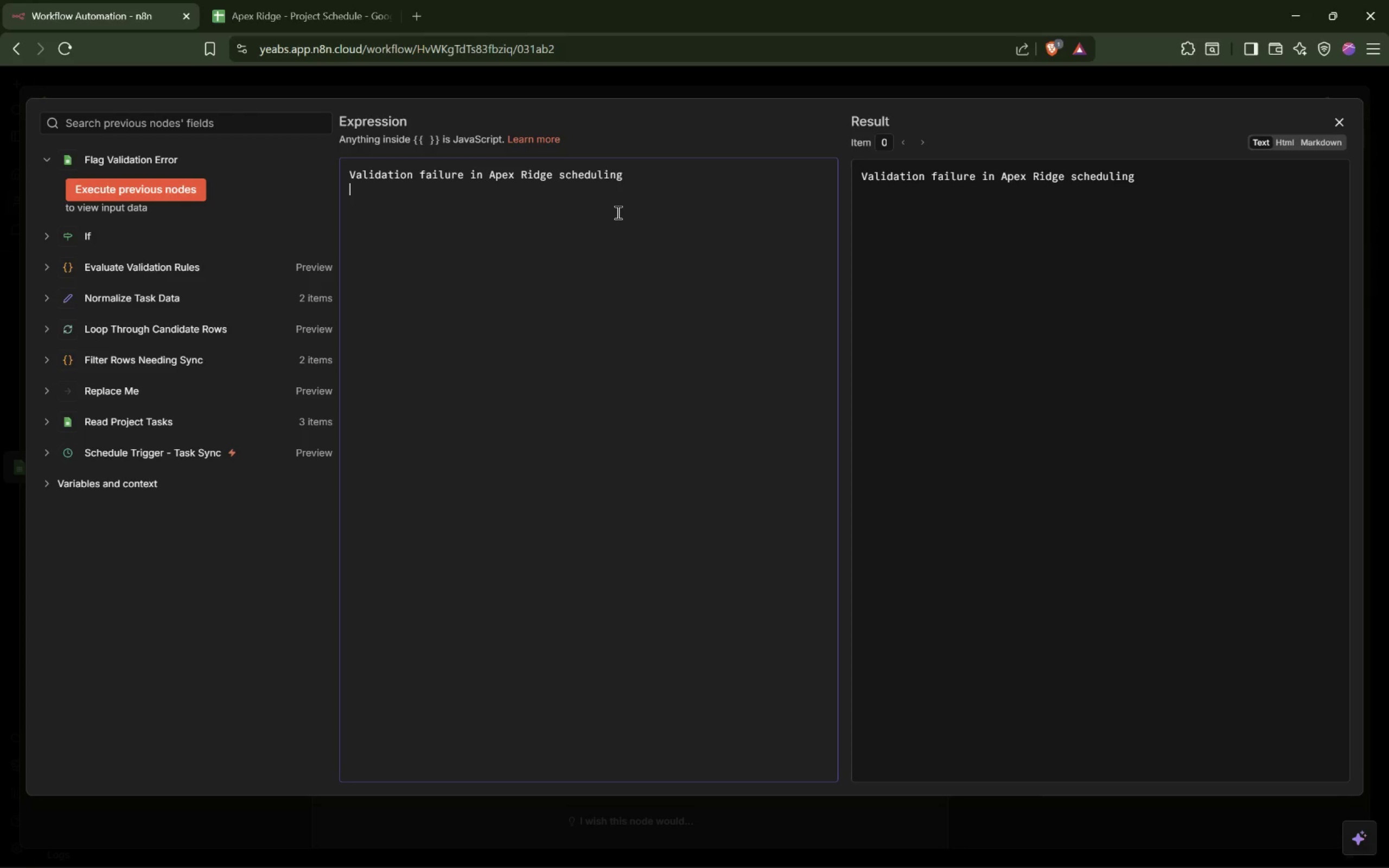 
key(Enter)
 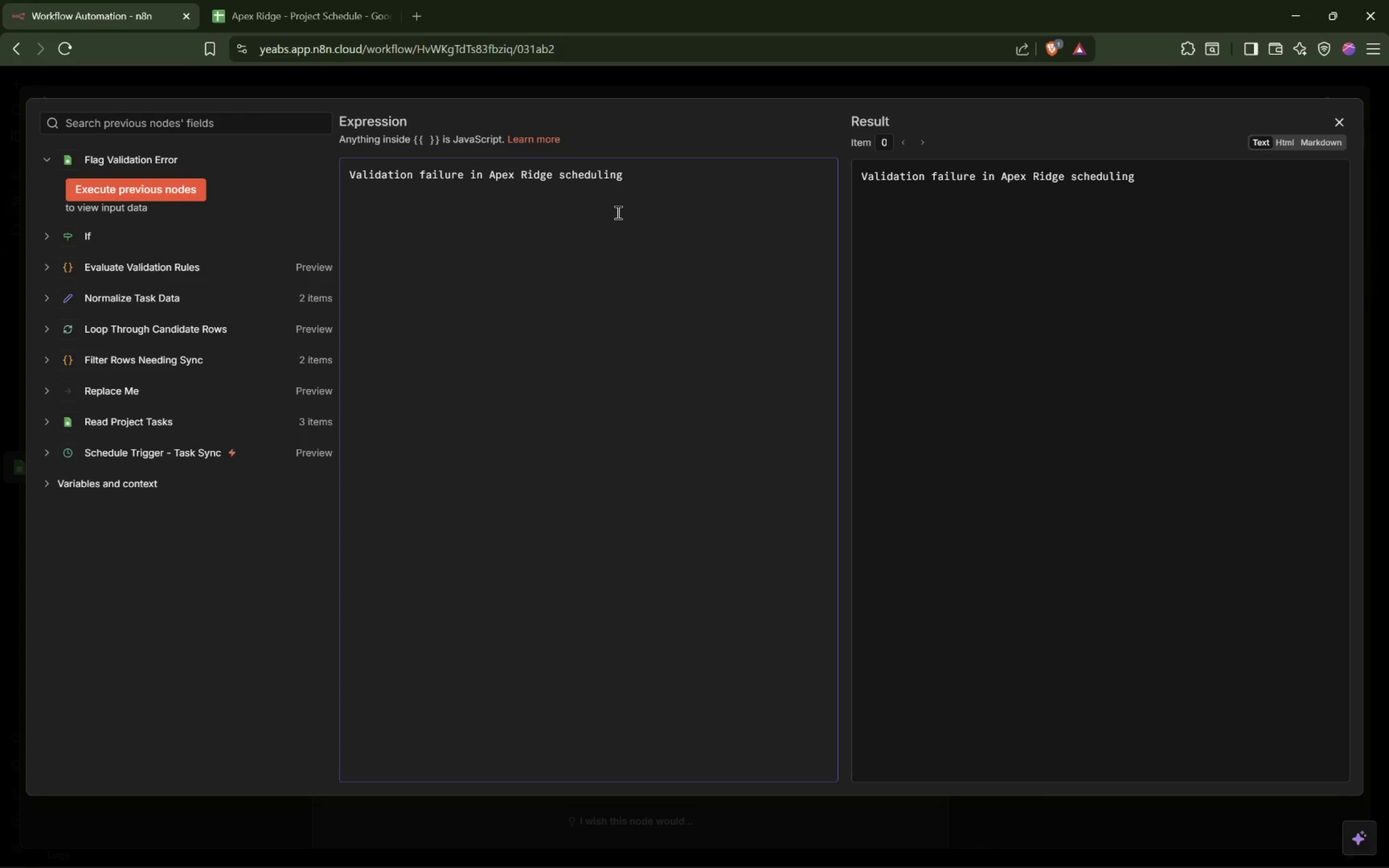 
type(Poj)
key(Backspace)
key(Backspace)
type(roject ID: {{$json.project_id[End])
 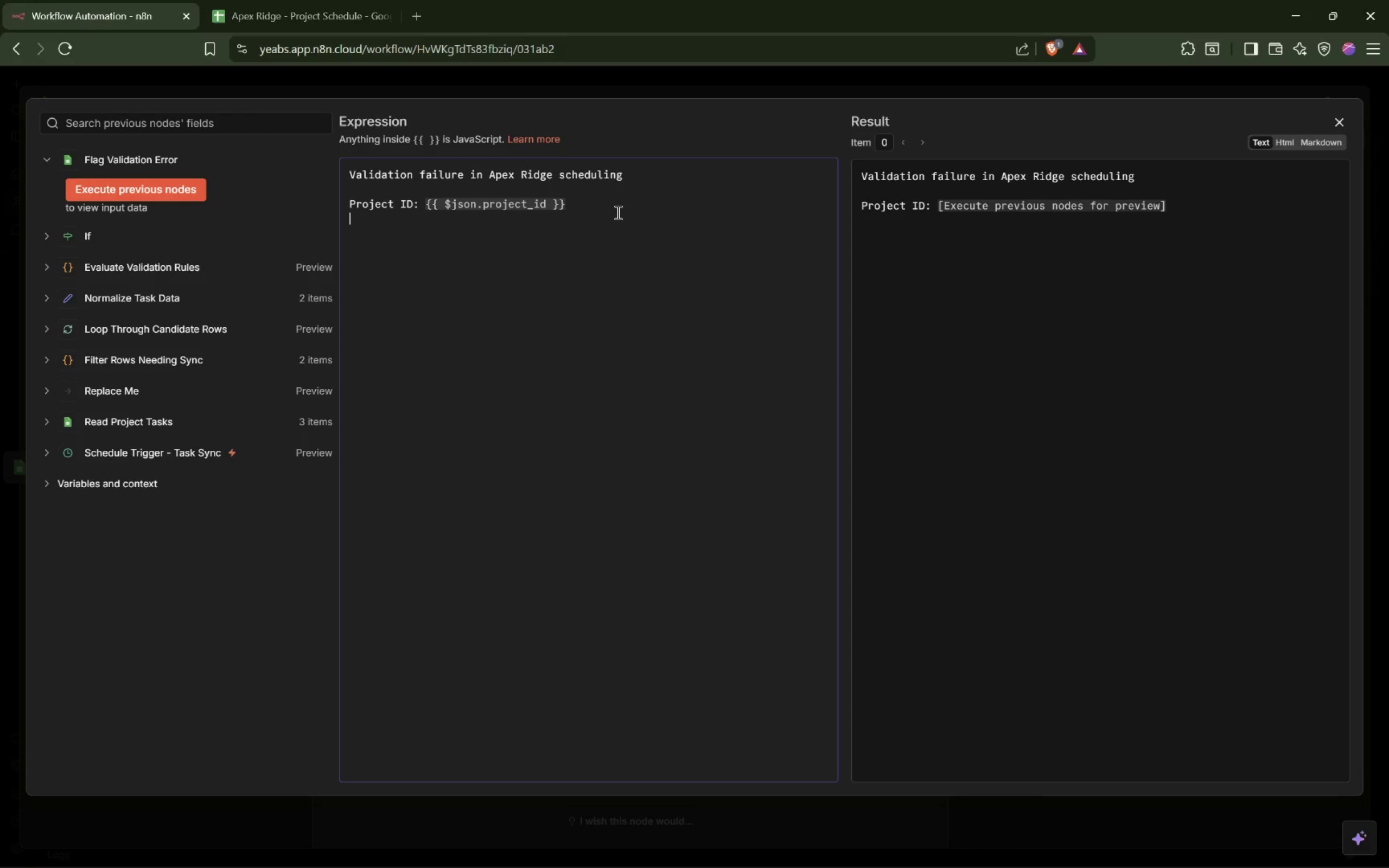 
 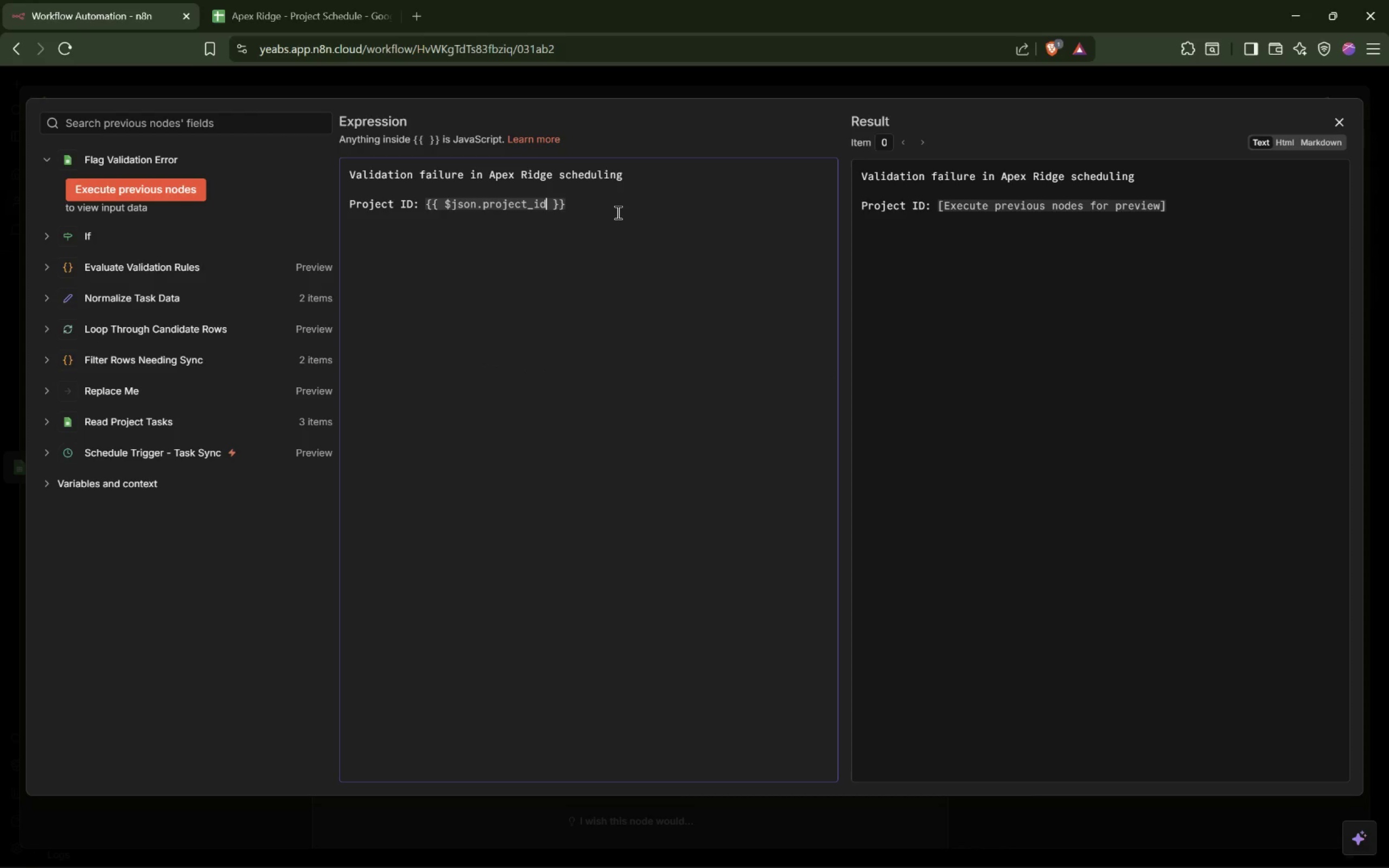 
key(Enter)
 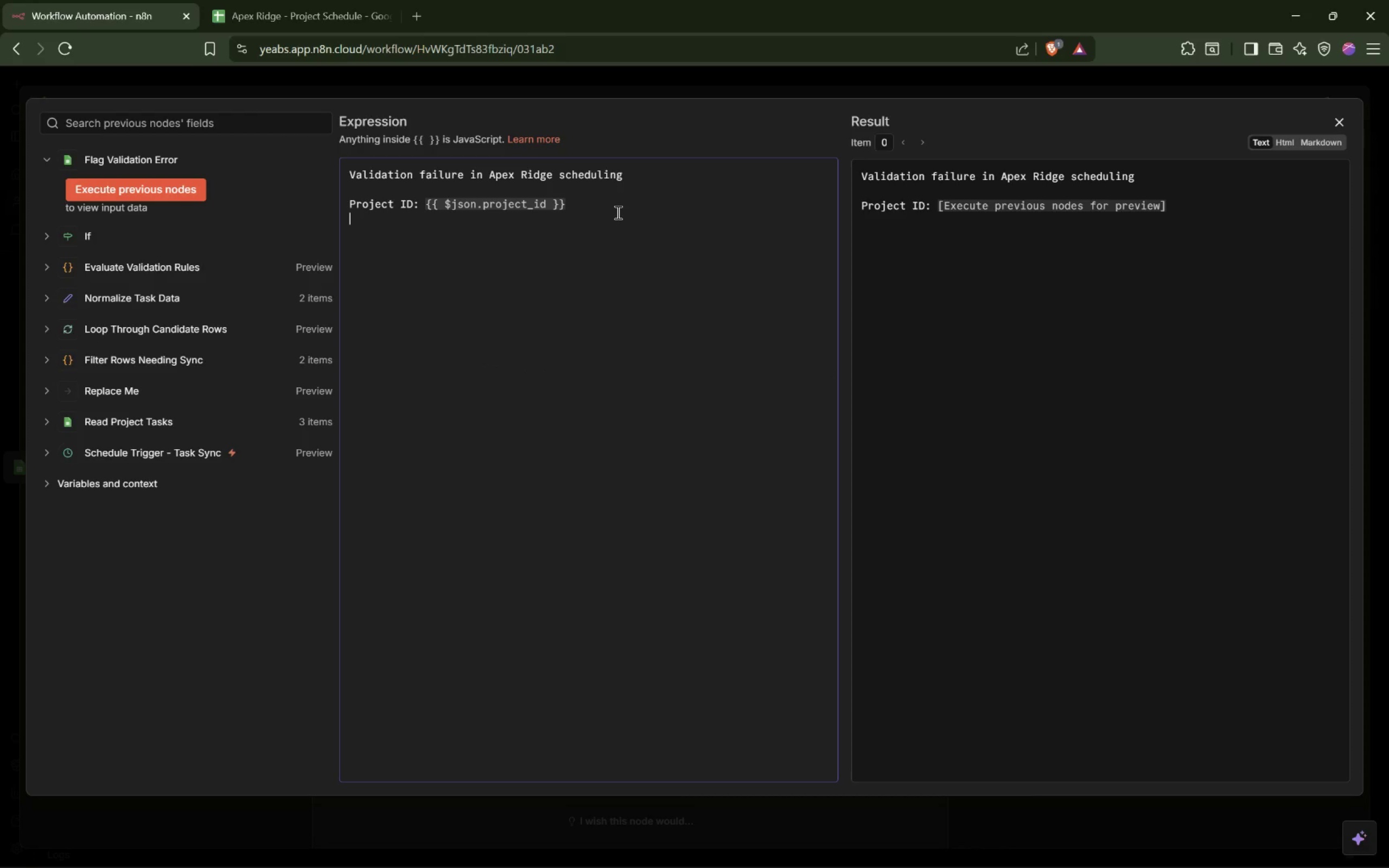 
type(Project Name )
key(Backspace)
type(: {{$json.project_name[End])
 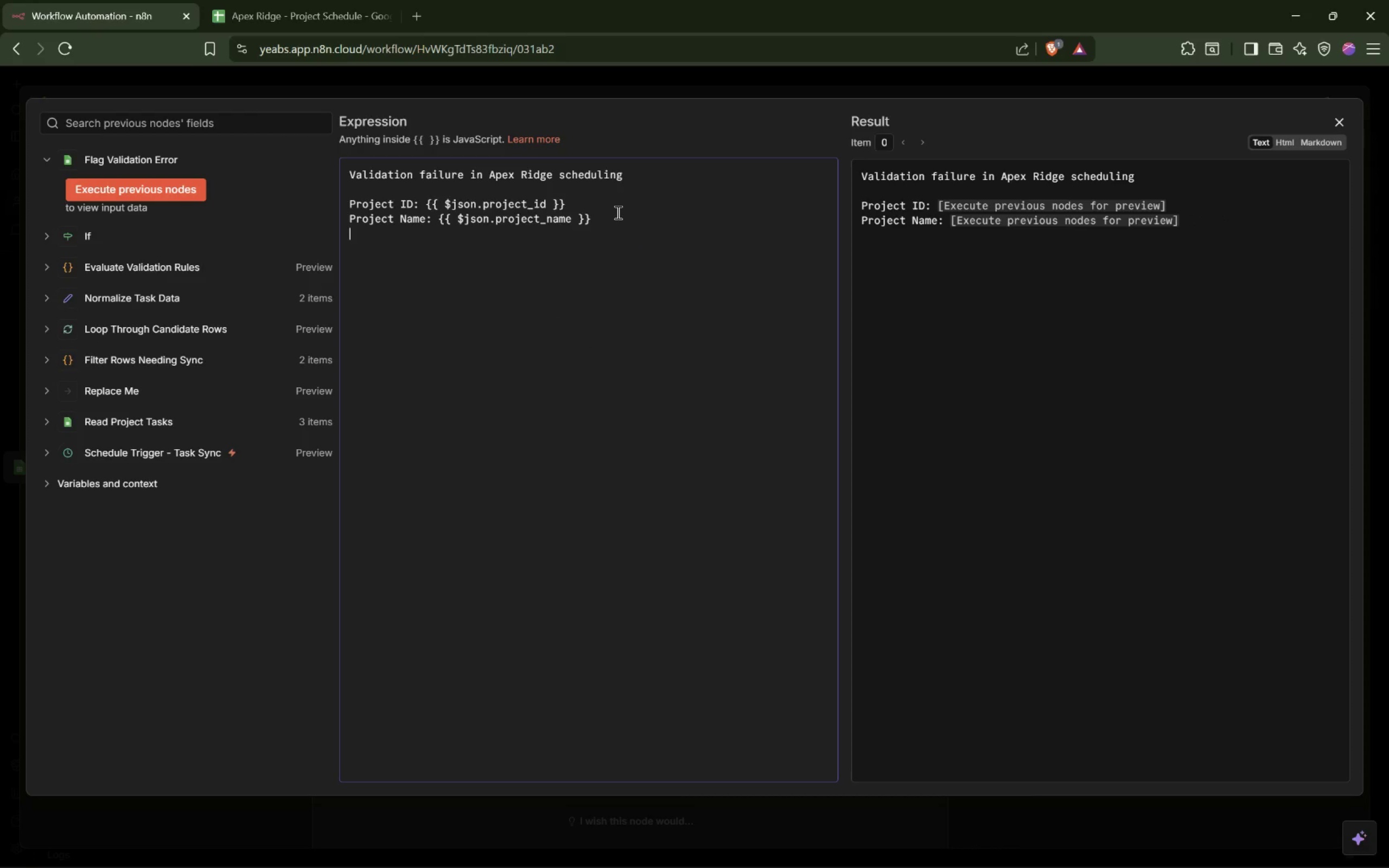 
 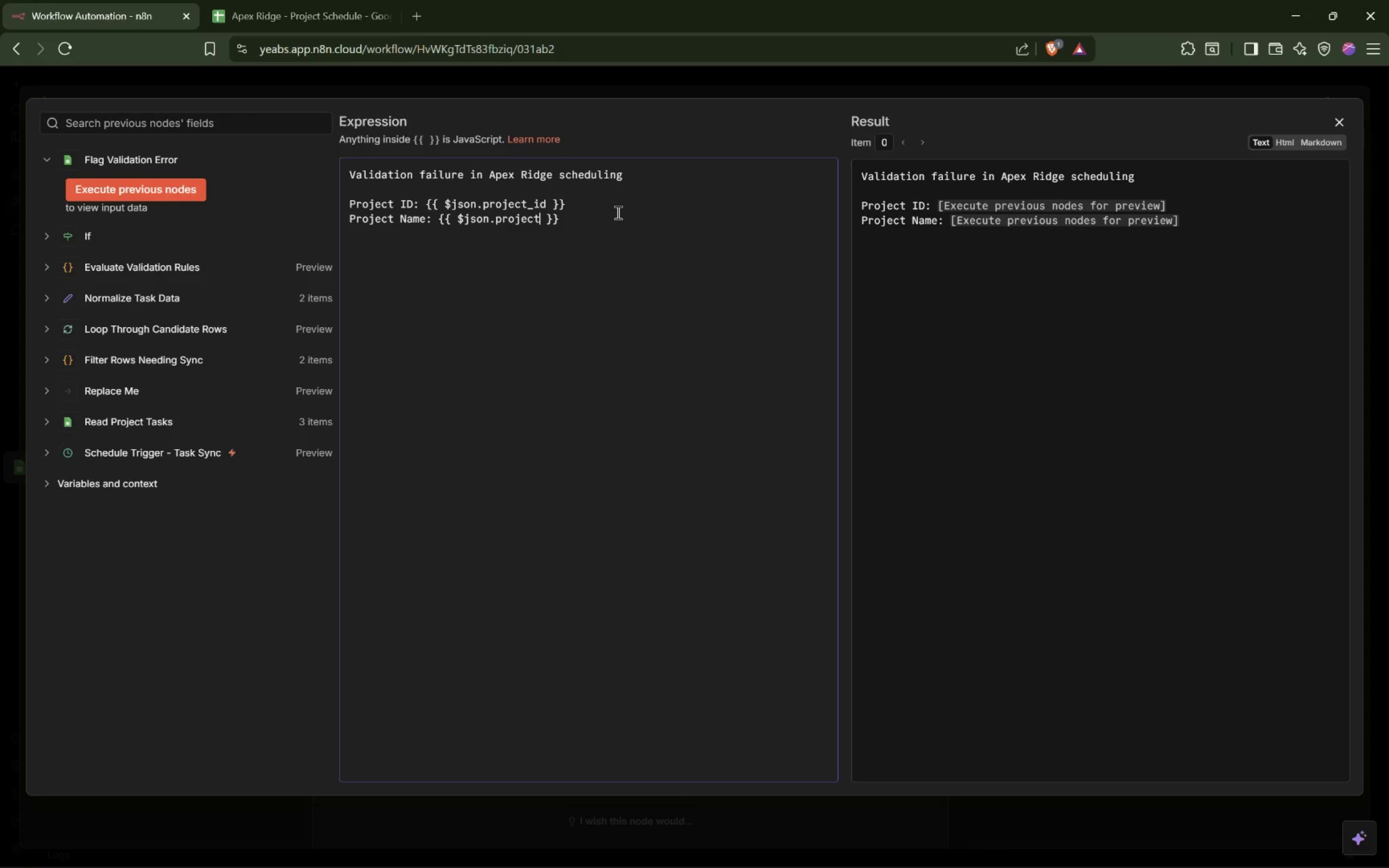 
key(Enter)
 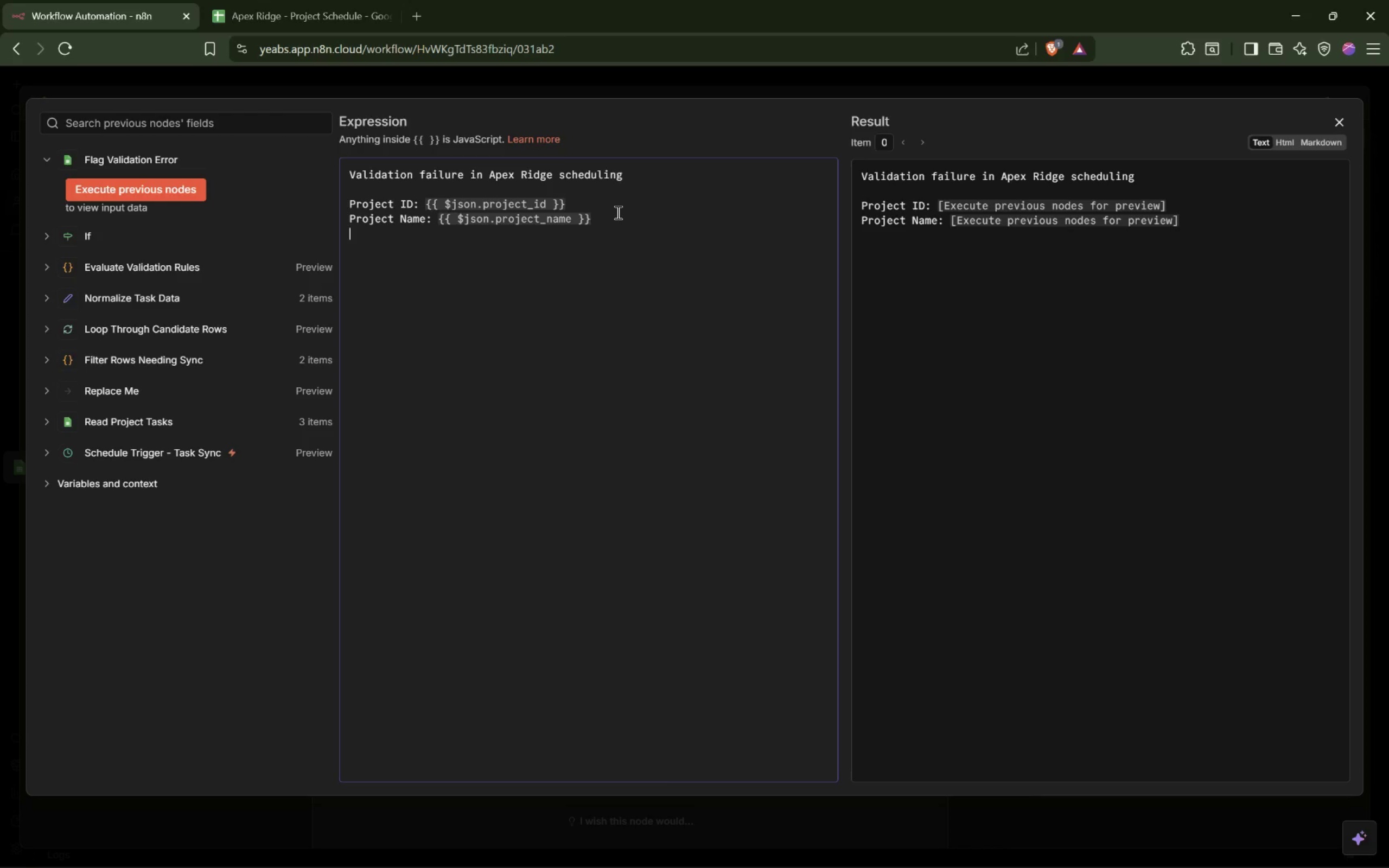 
type(Task Name: {{$json.task_name[End])
 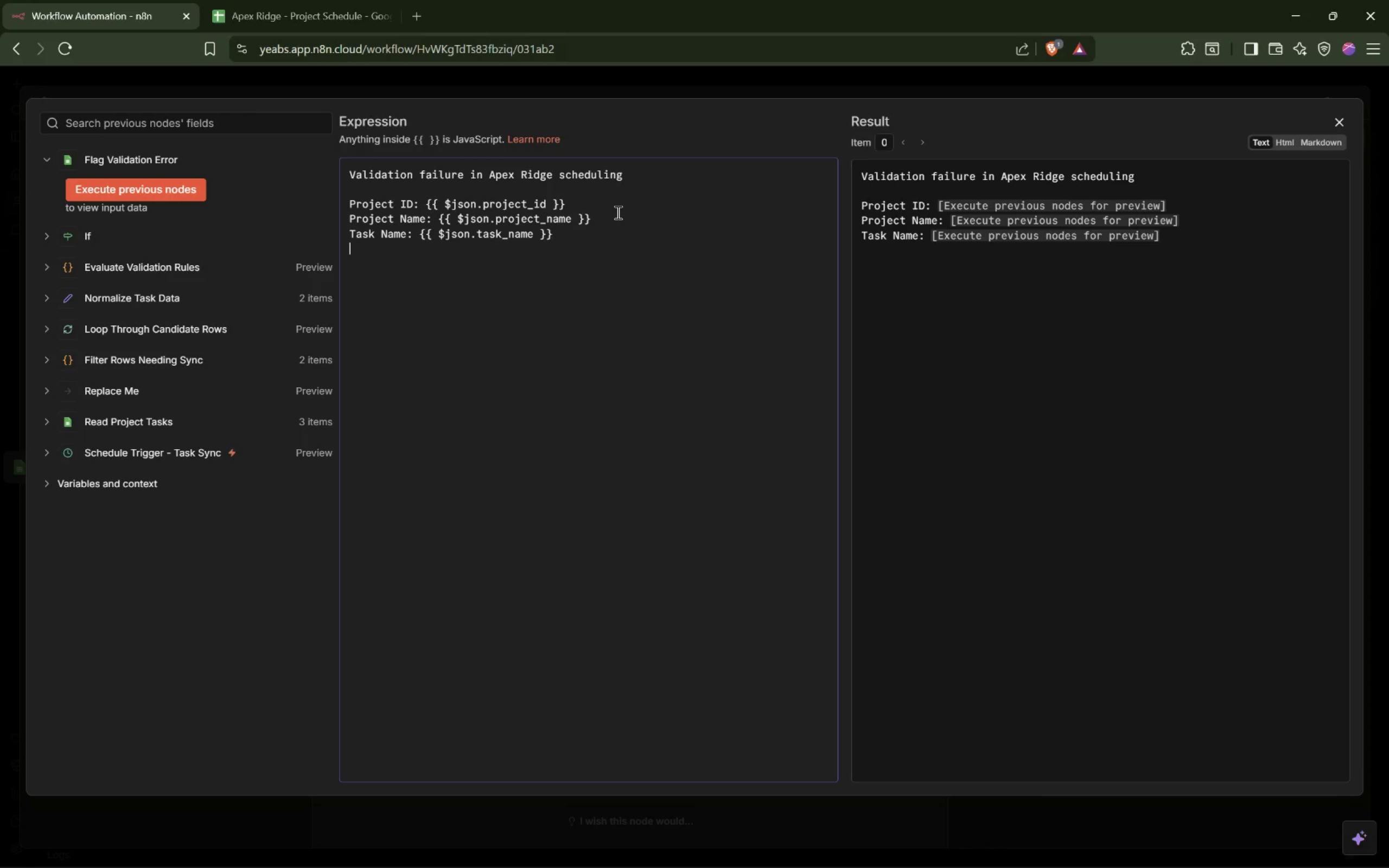 
 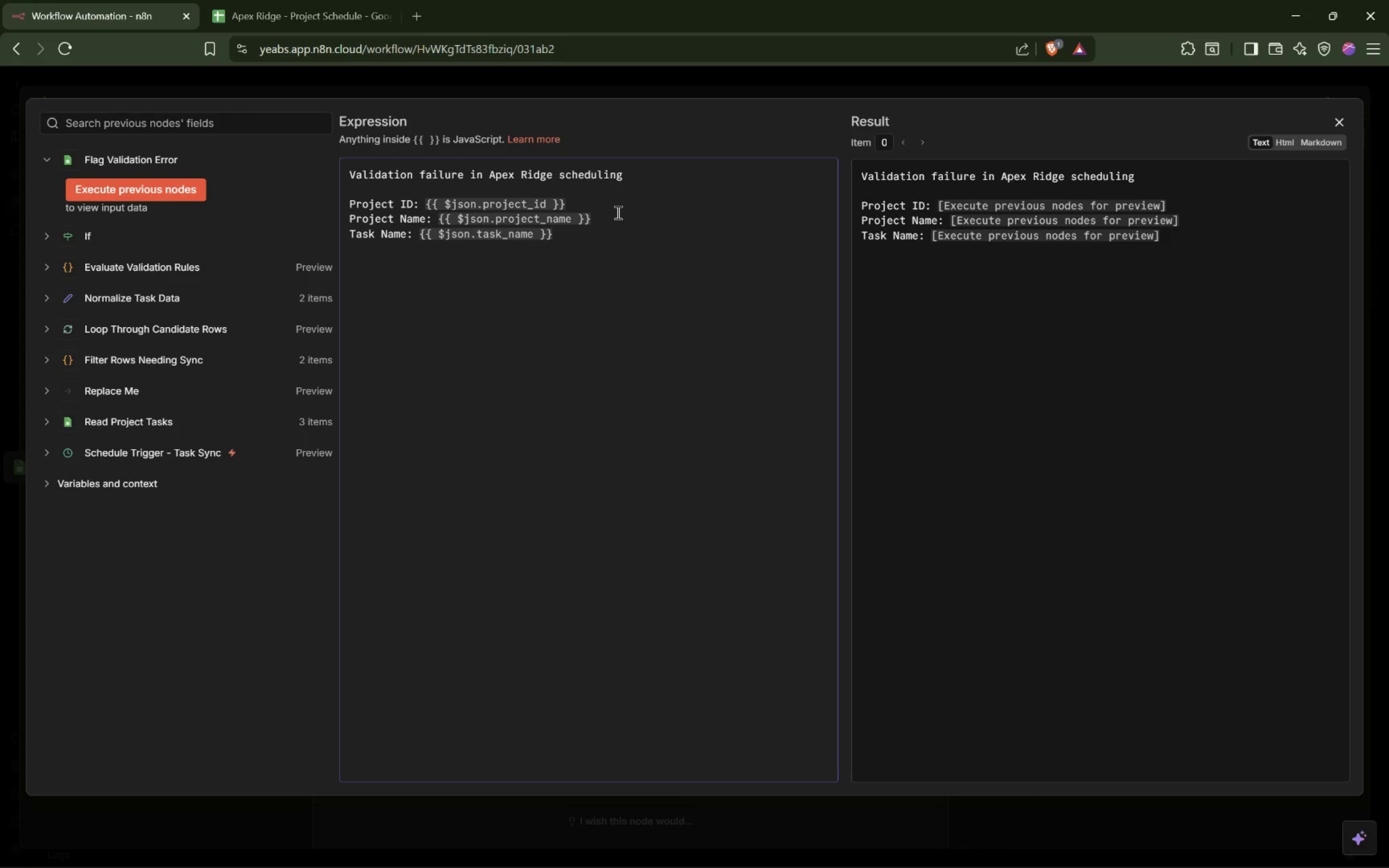 
key(Enter)
 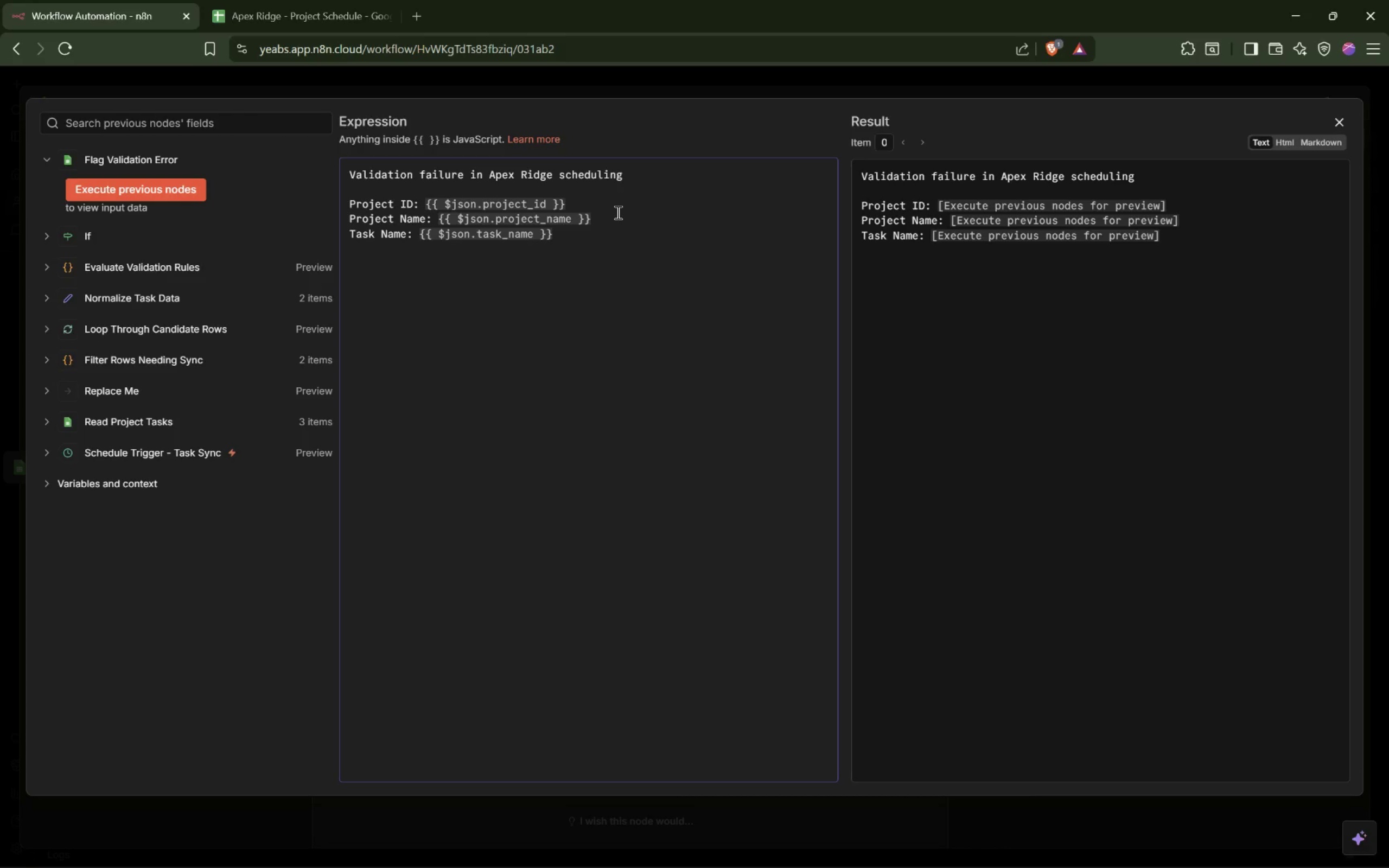 
type(Error: {{$json.validation_error[End])
 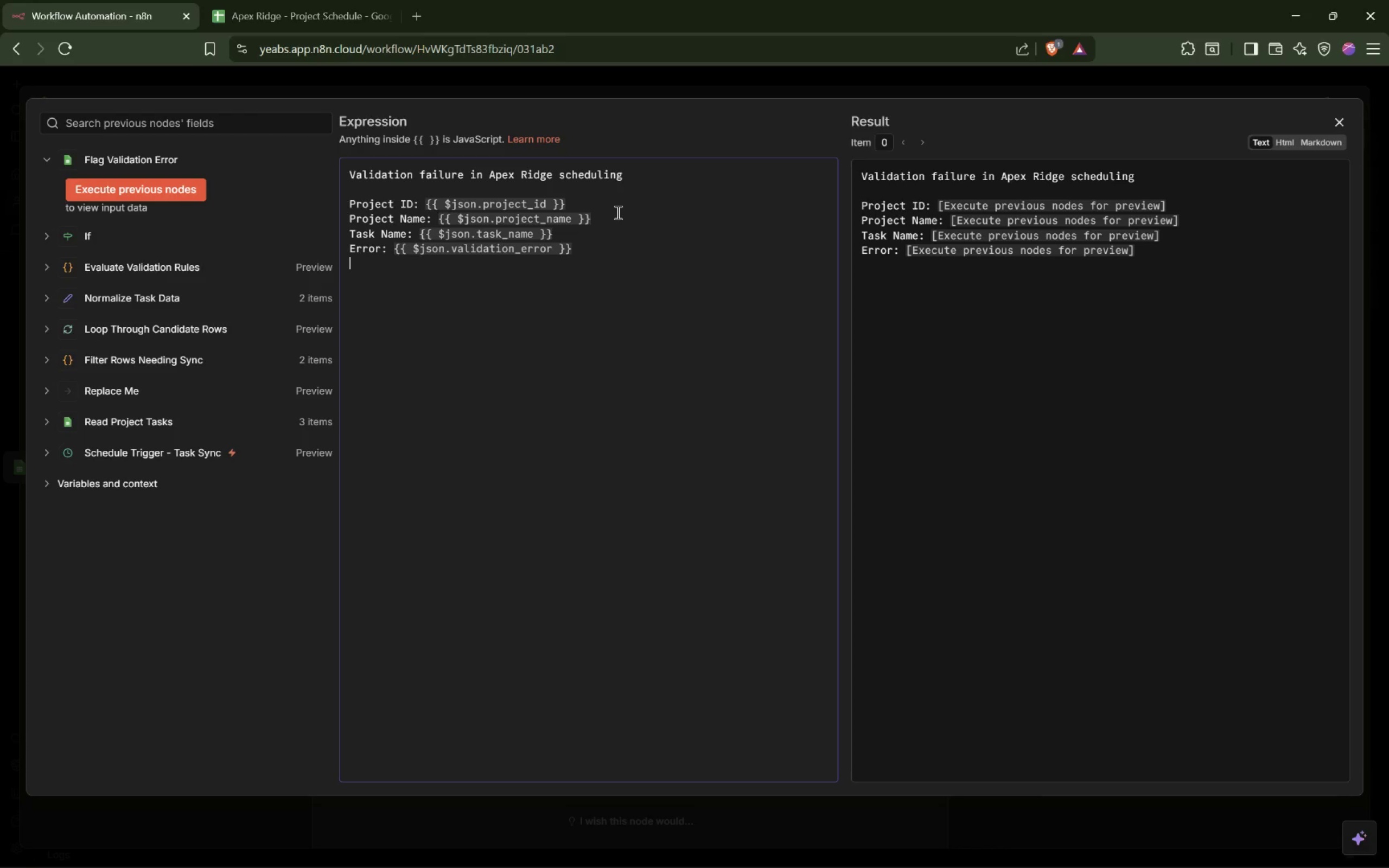 
 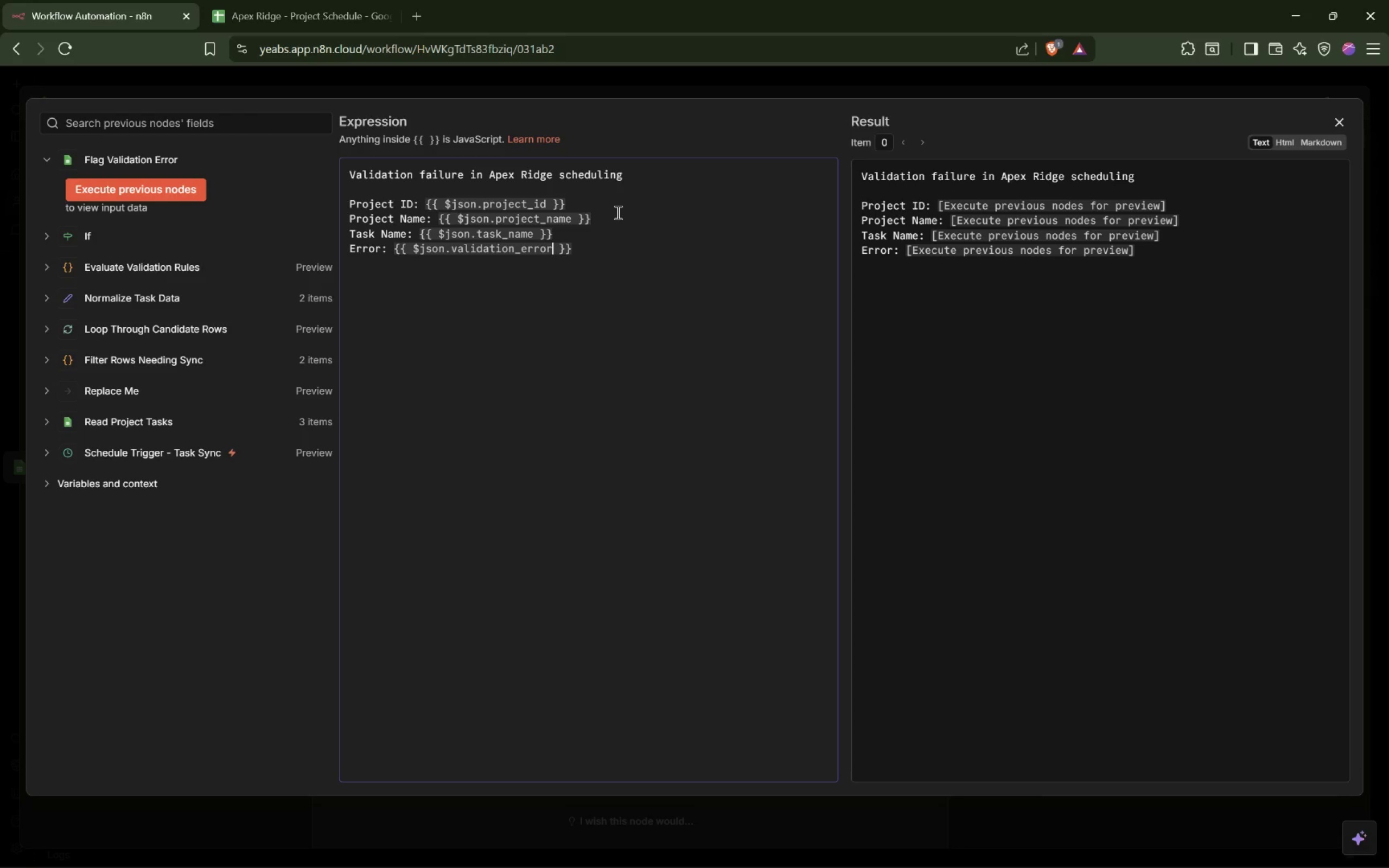 
key(Enter)
 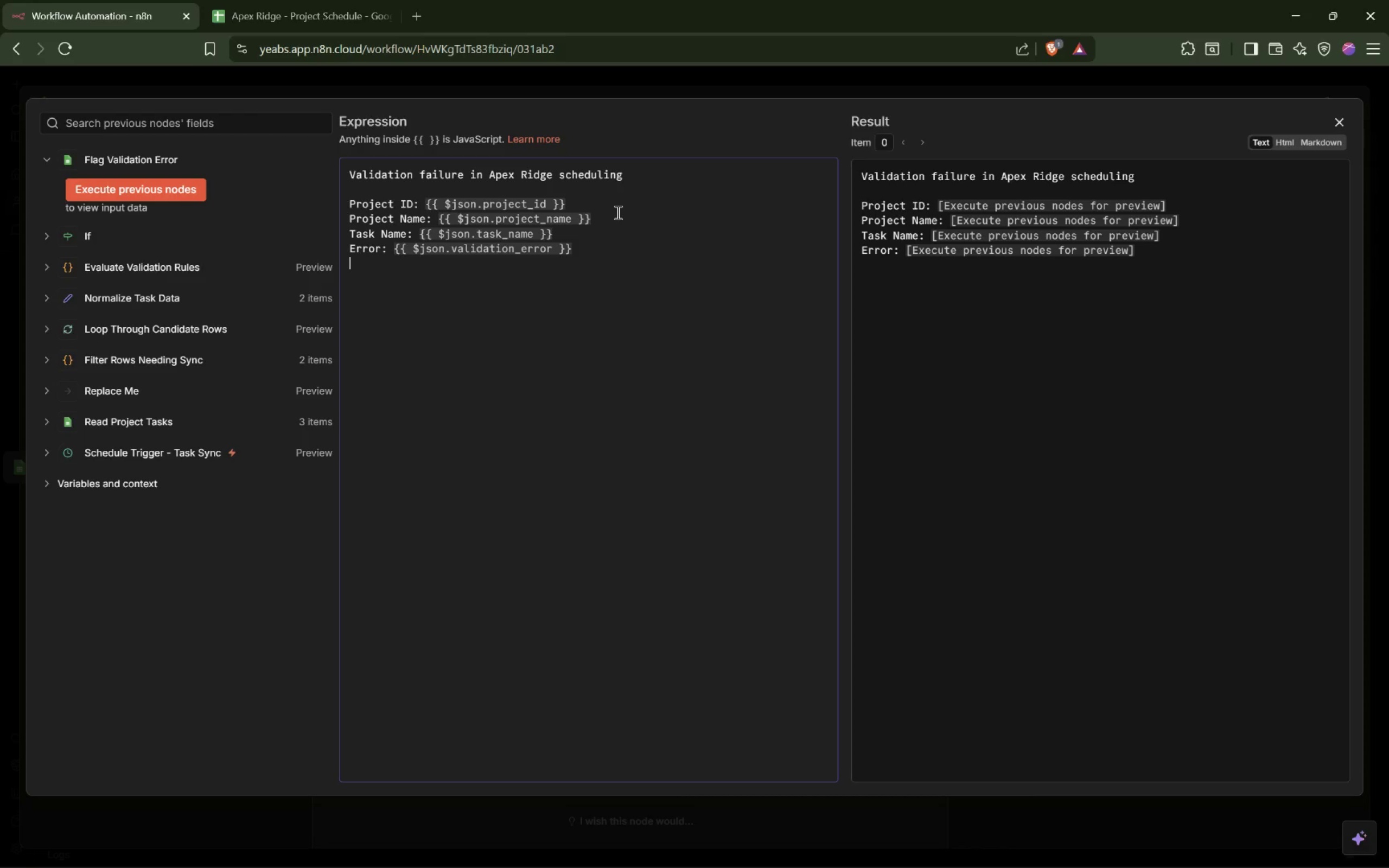 
type(Row Keyj: )
key(Backspace)
key(Backspace)
key(Backspace)
type(: {{$json.source_rouw)
key(Backspace)
key(Backspace)
type(w_id[End])
 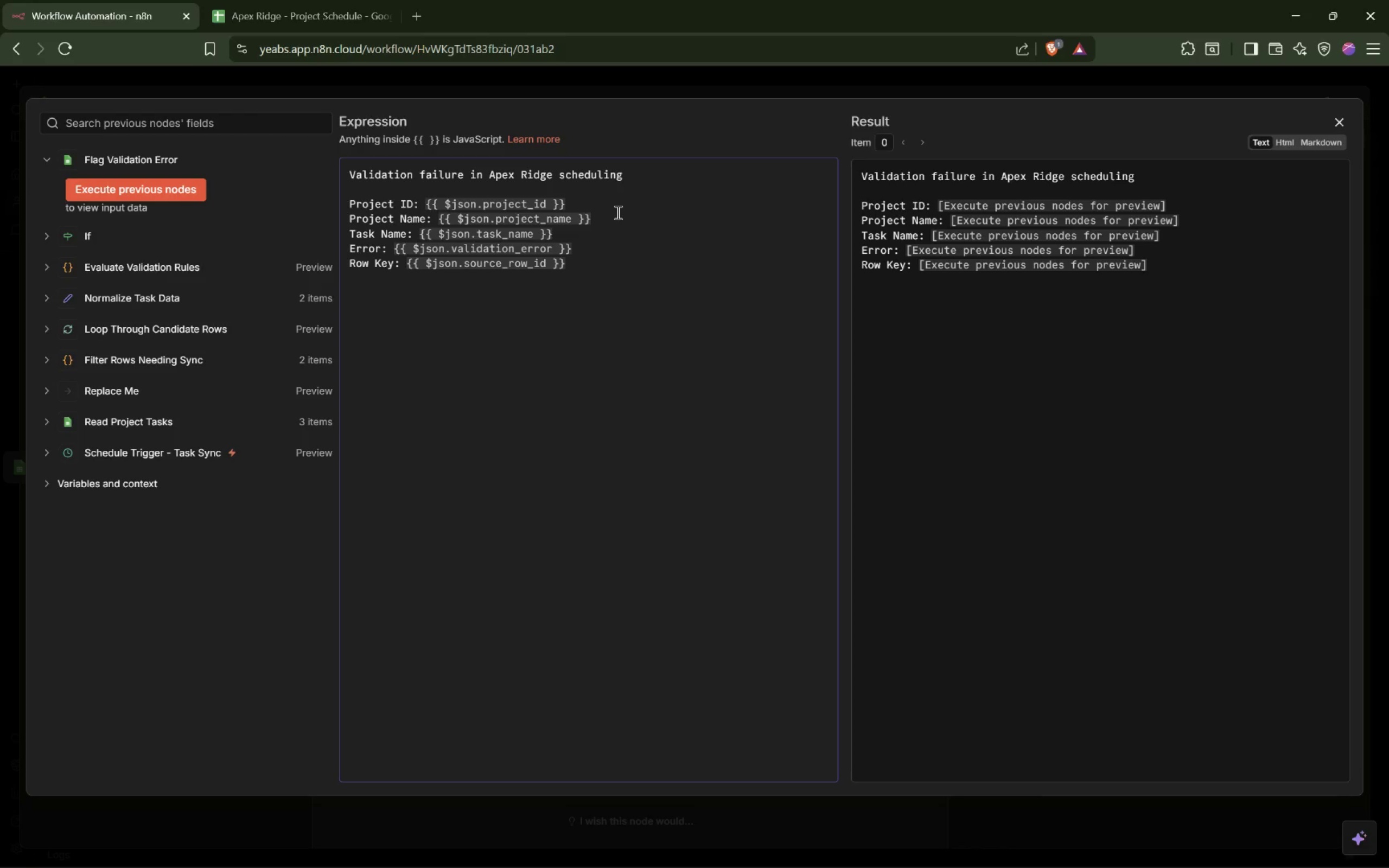 
left_click([1286, 144])
 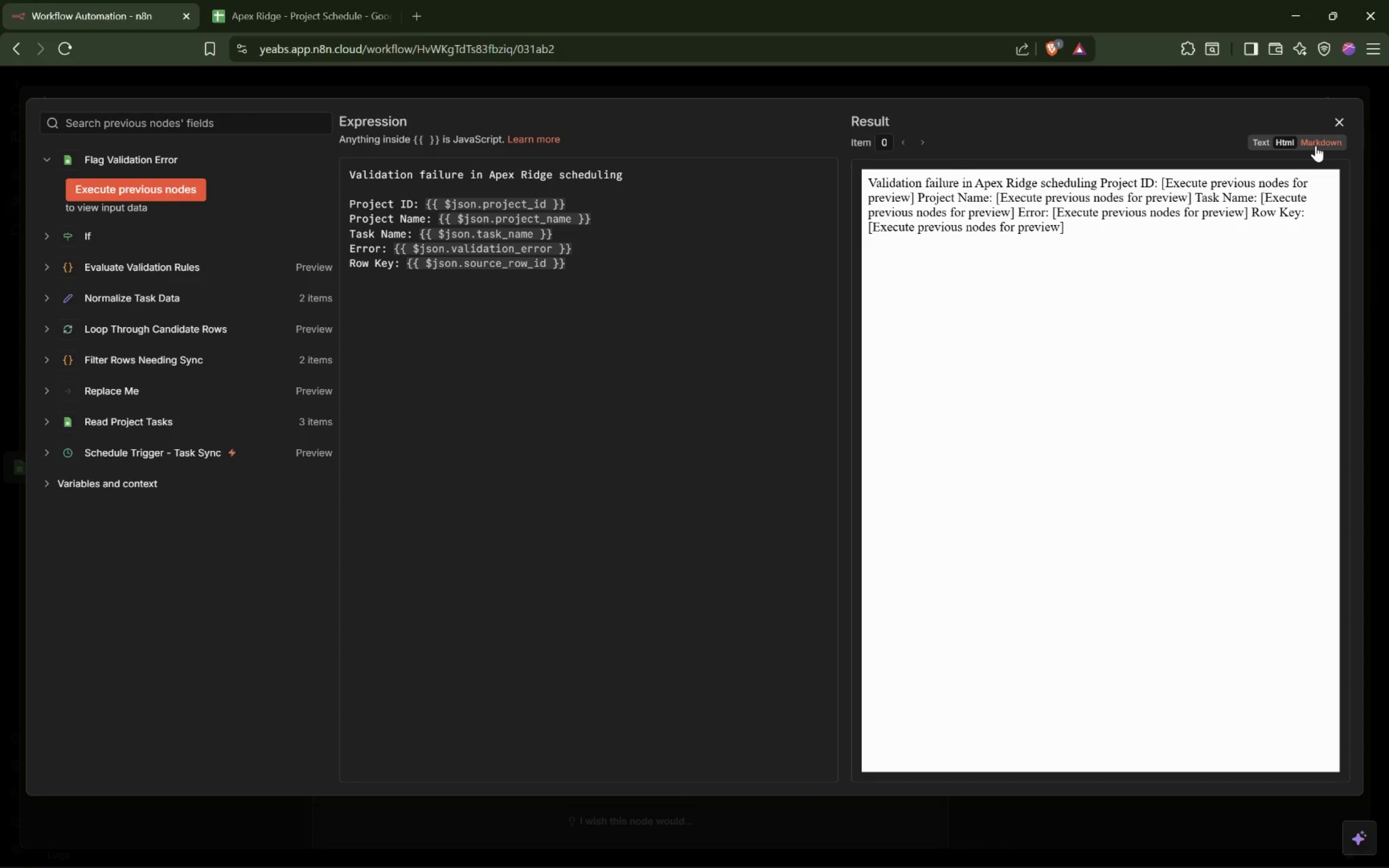 
left_click([1316, 145])
 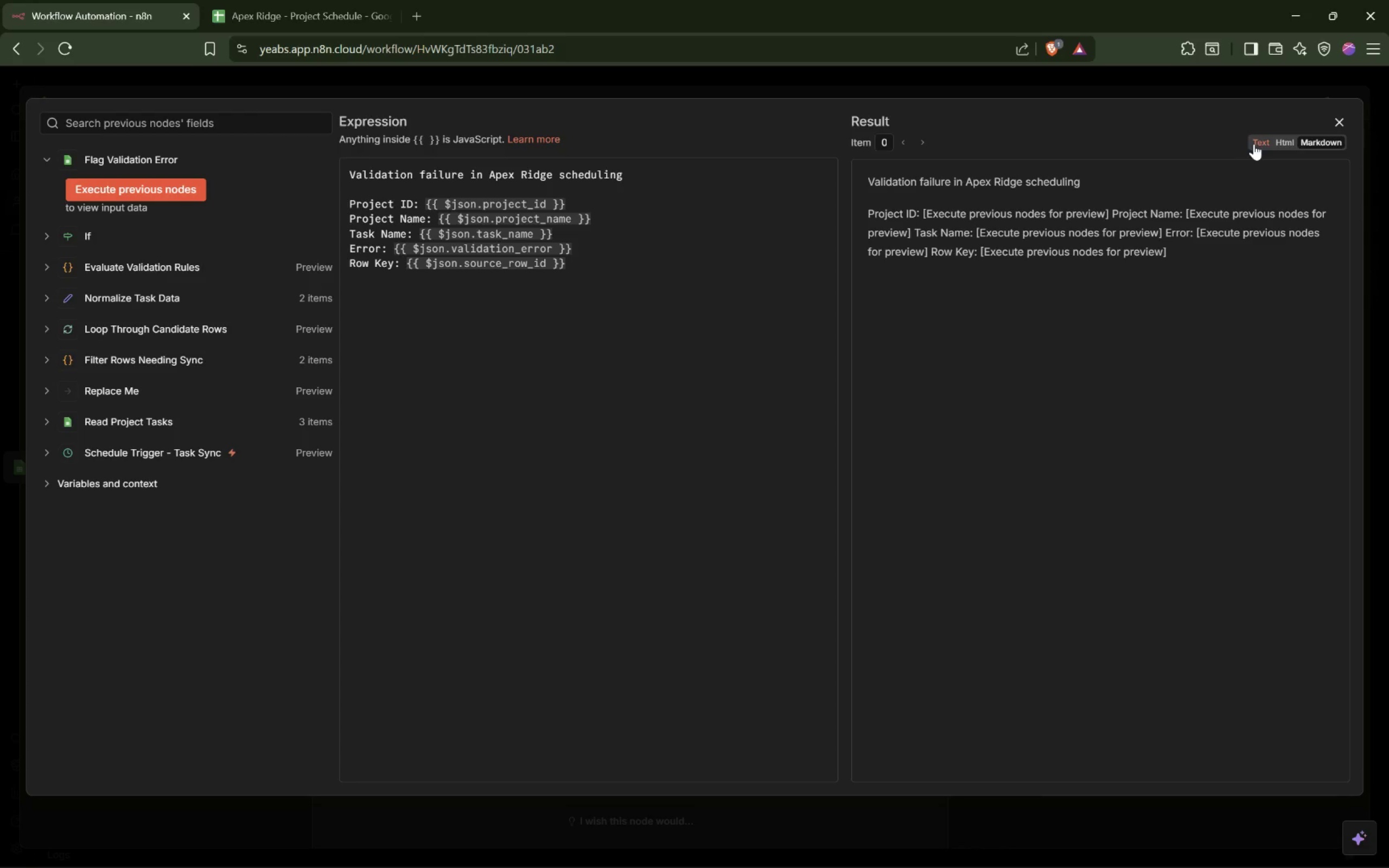 
left_click([1254, 144])
 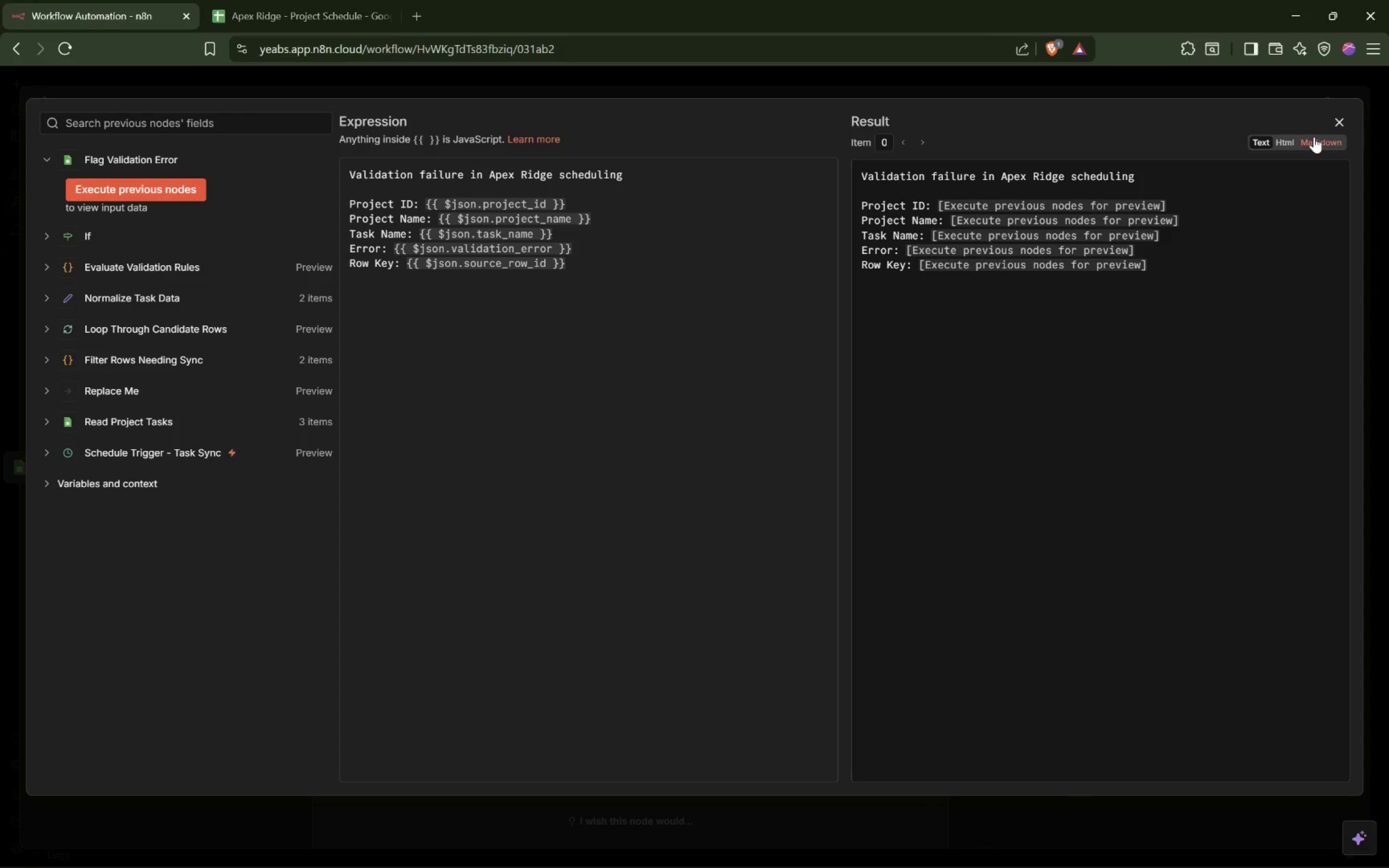 
left_click([1343, 119])
 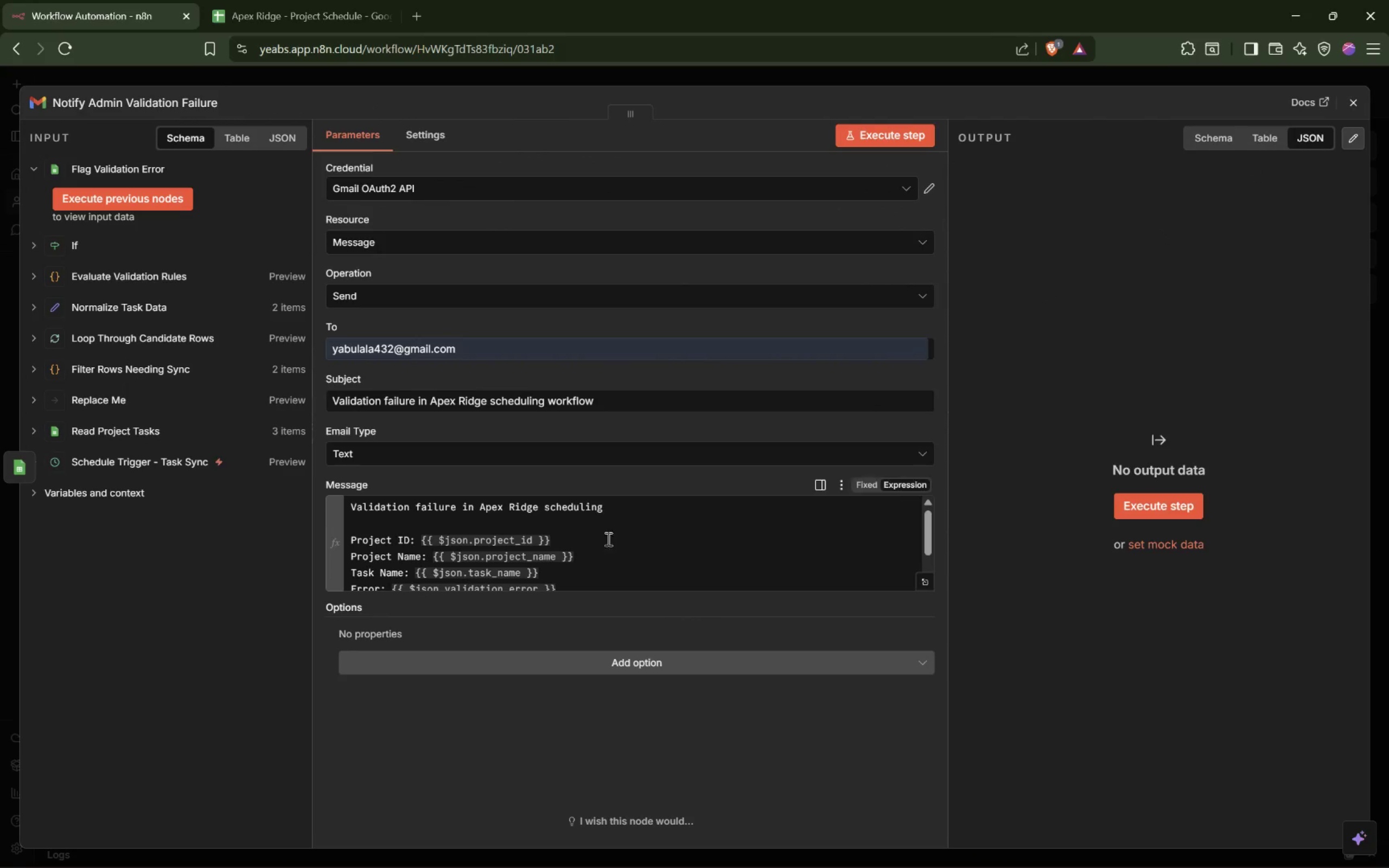 
scroll: coordinate [664, 544], scroll_direction: down, amount: 7.0
 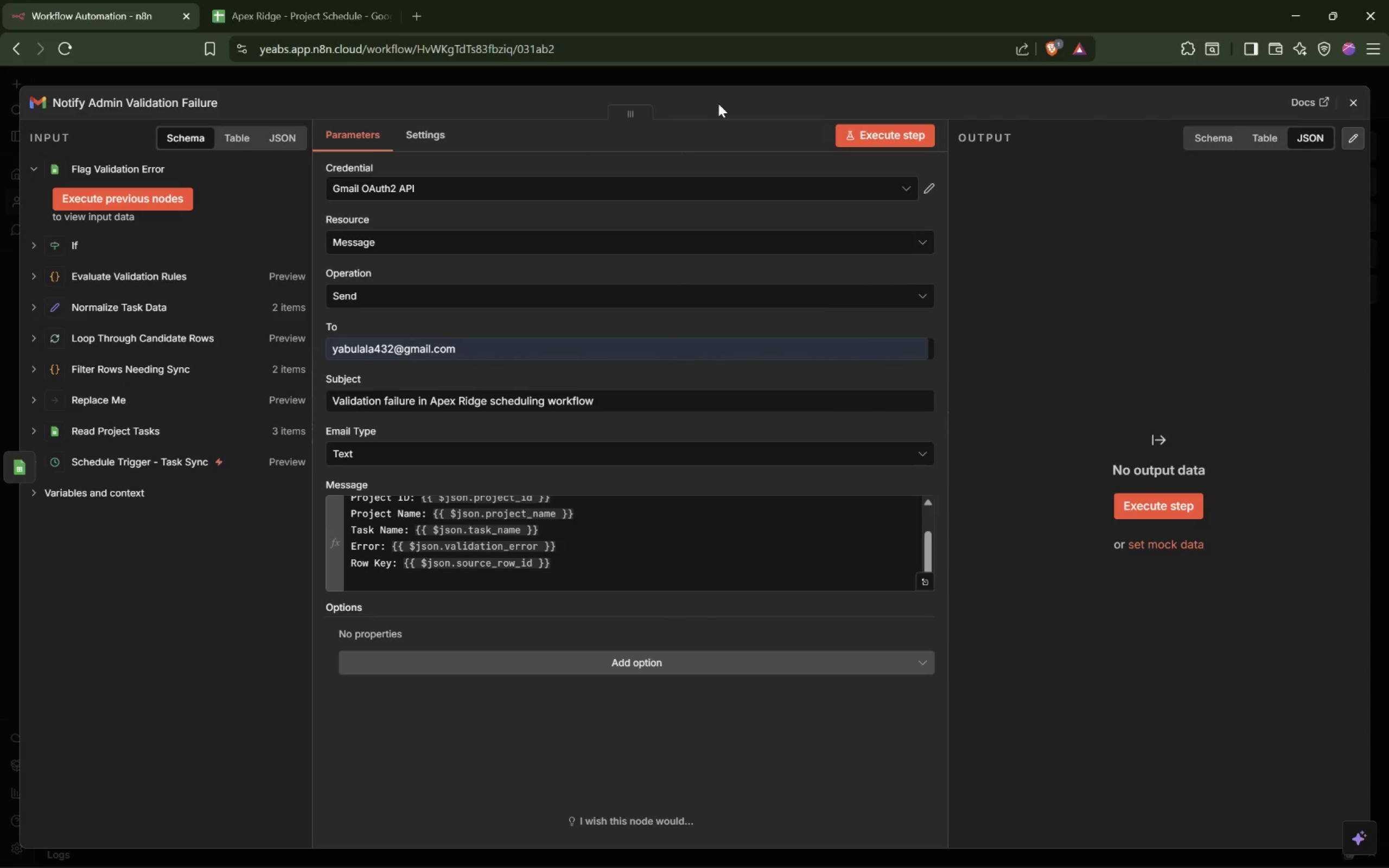 
left_click([751, 79])
 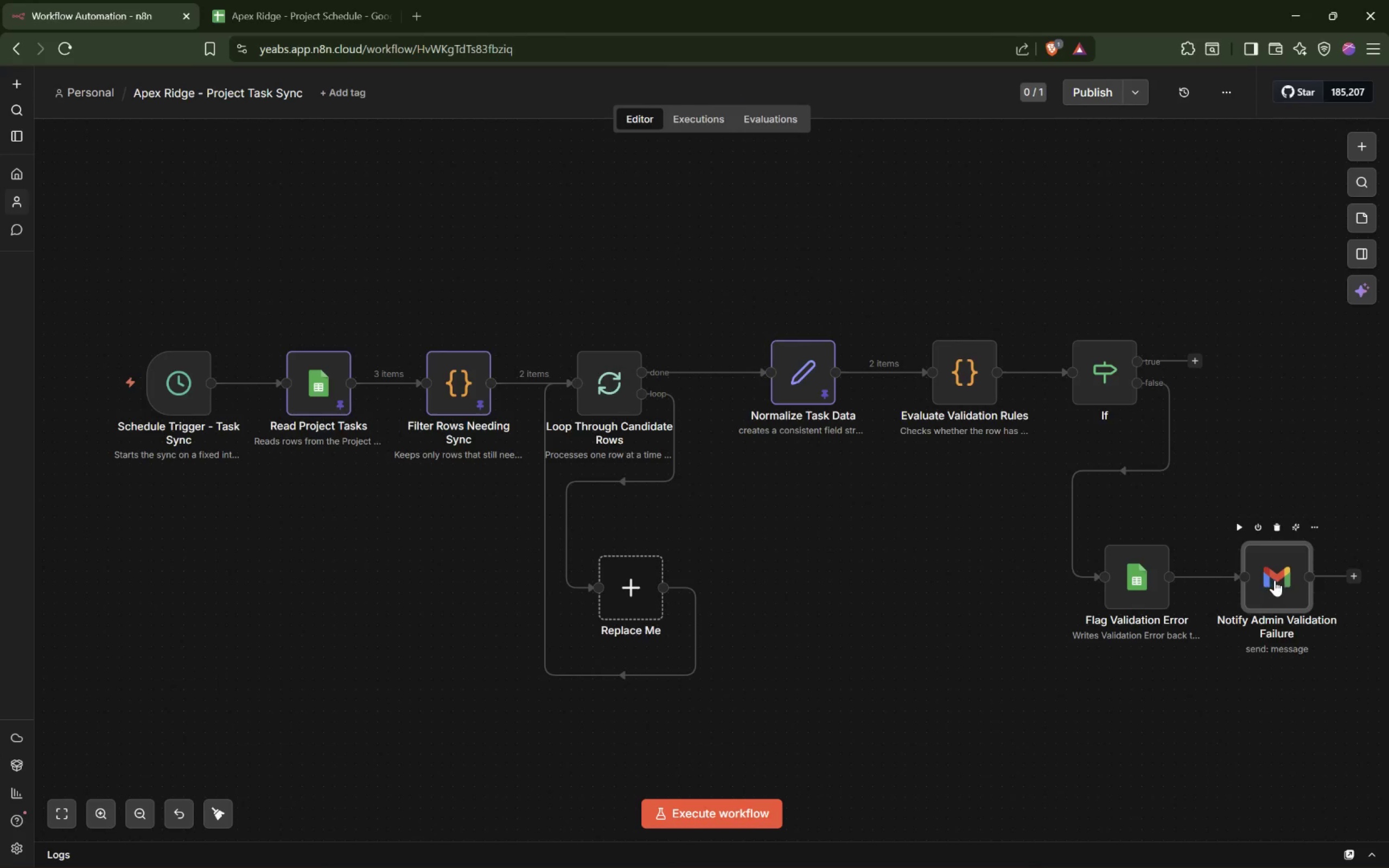 
left_click_drag(start_coordinate=[1275, 579], to_coordinate=[1132, 730])
 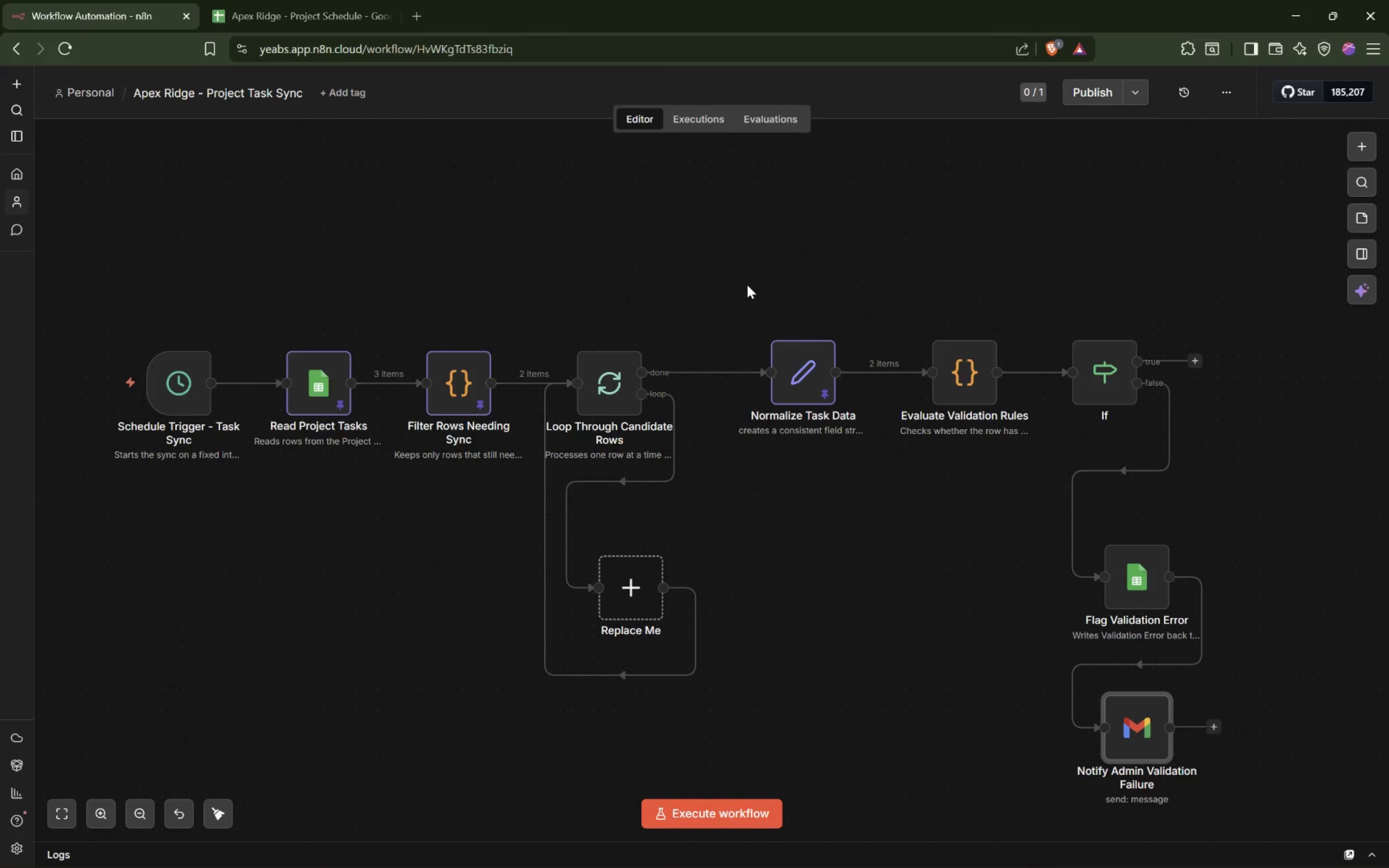 
wait(14.76)
 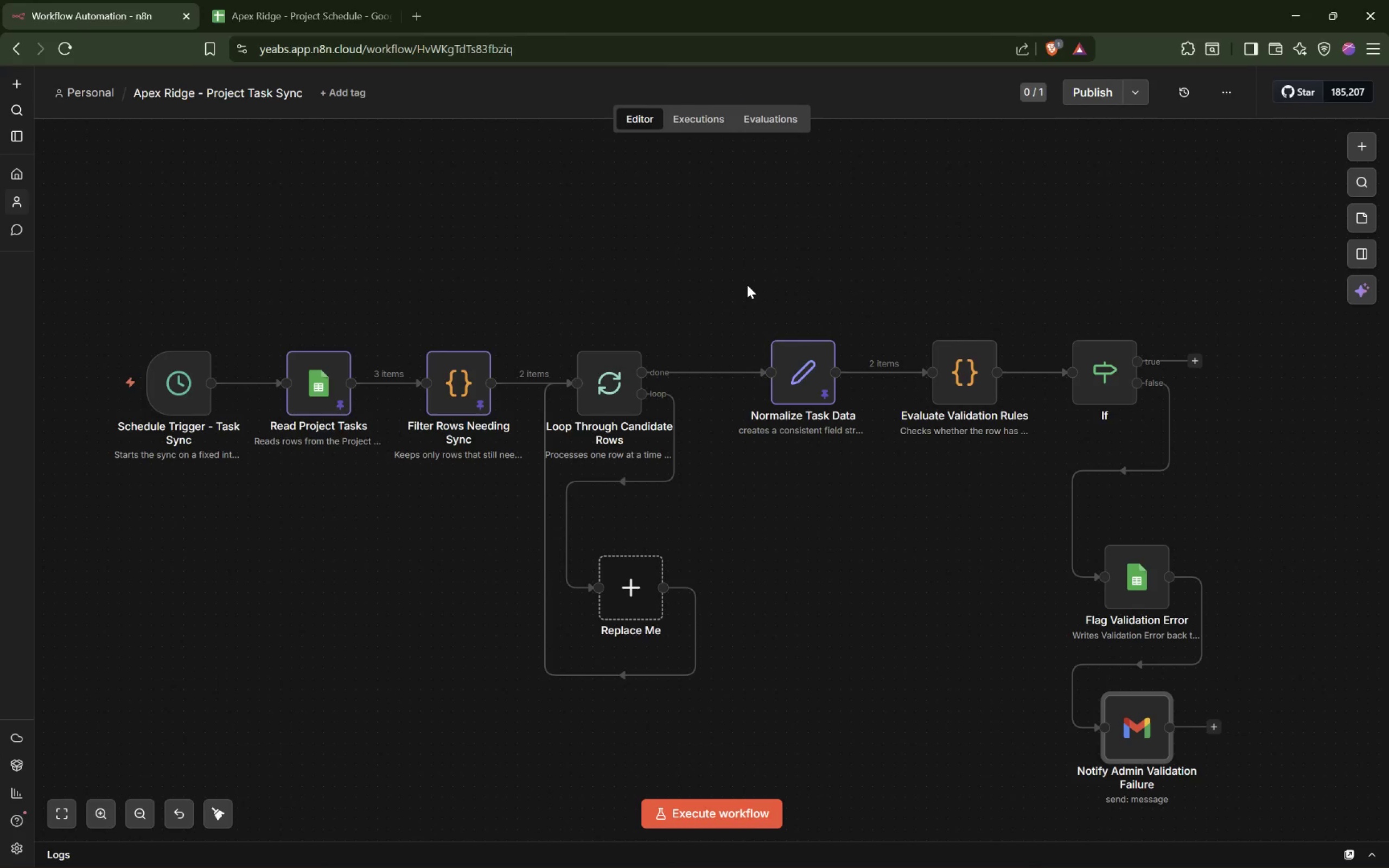 
double_click([1111, 392])
 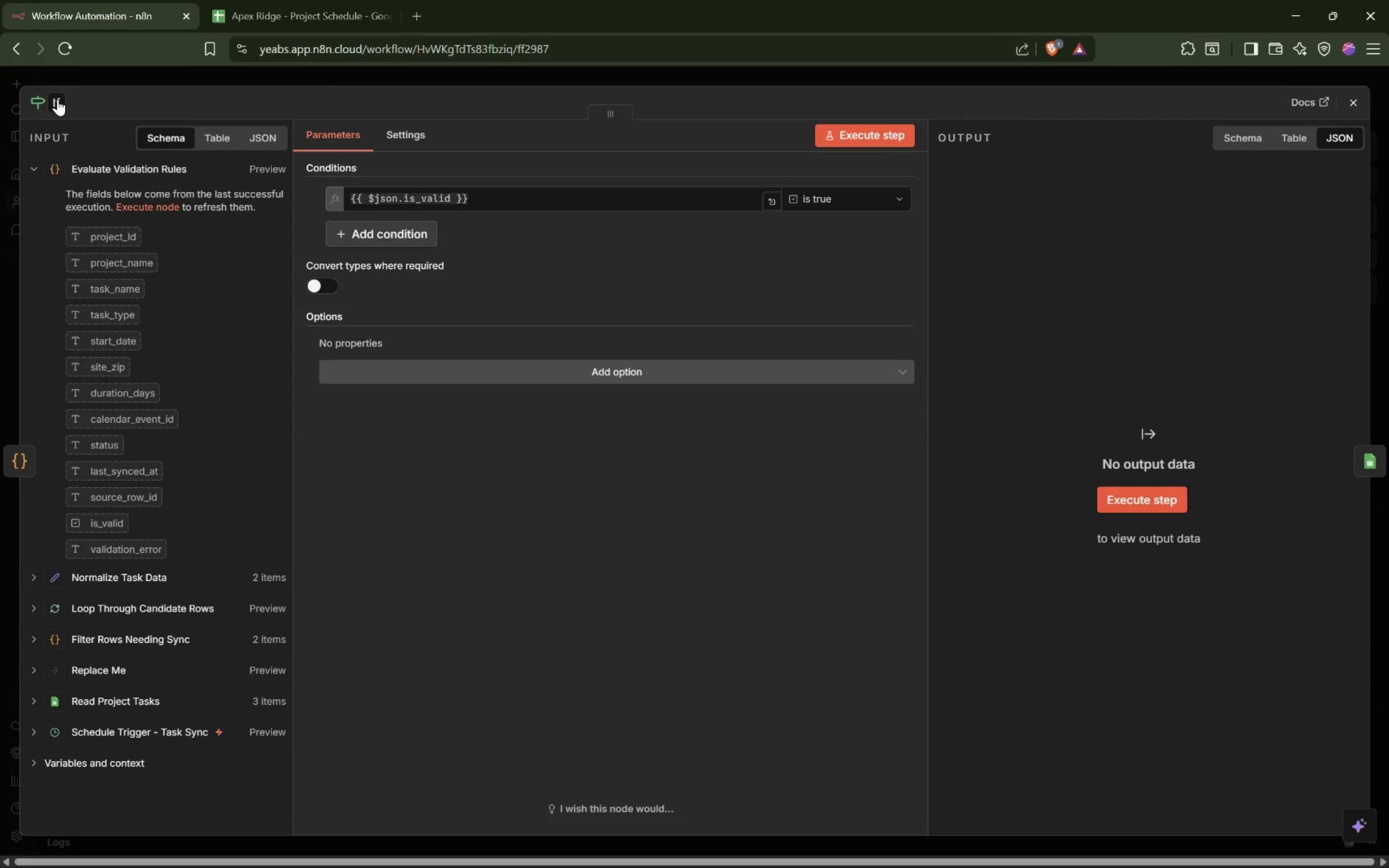 
left_click([58, 99])
 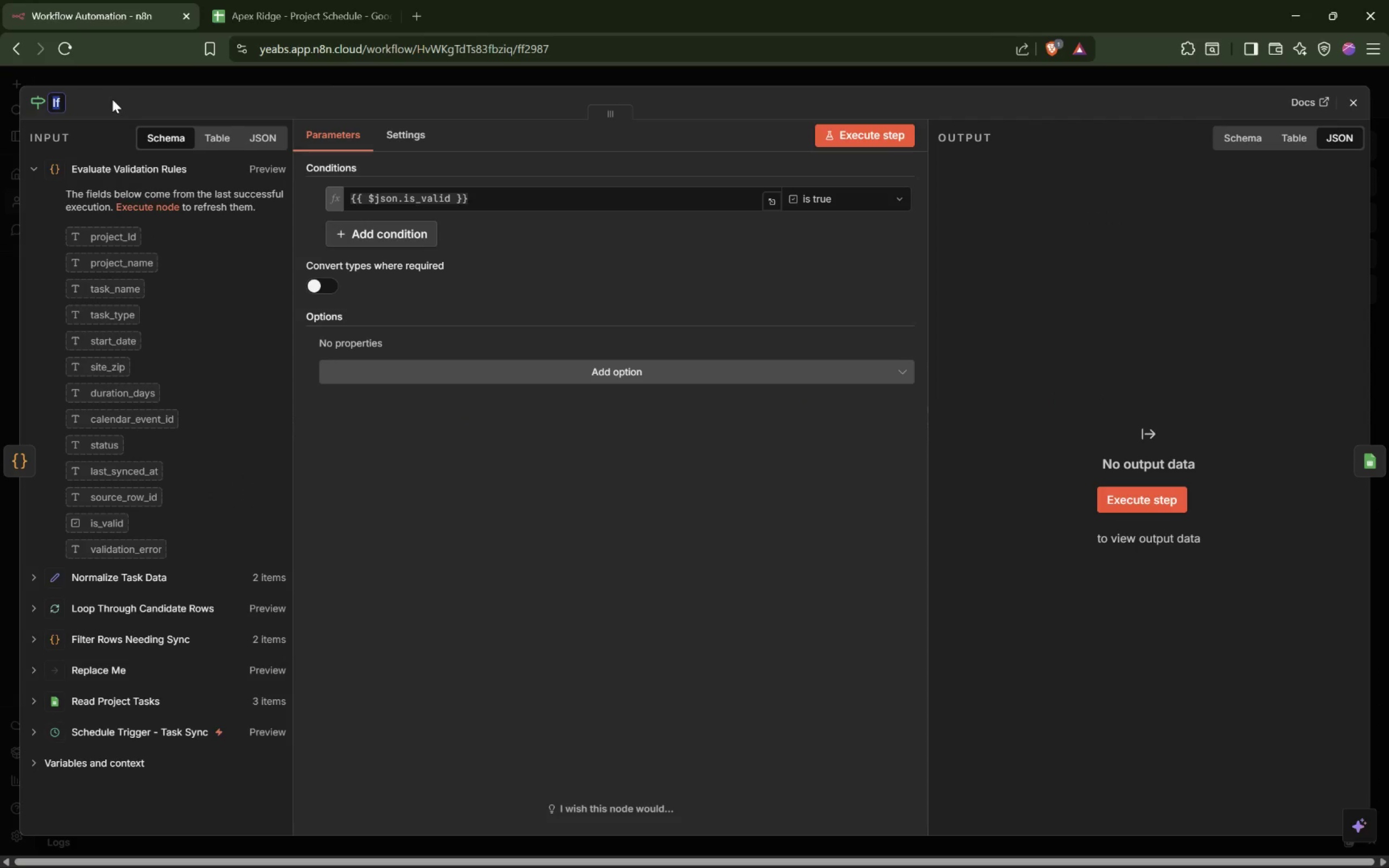 
type(Is Task Valid?)
 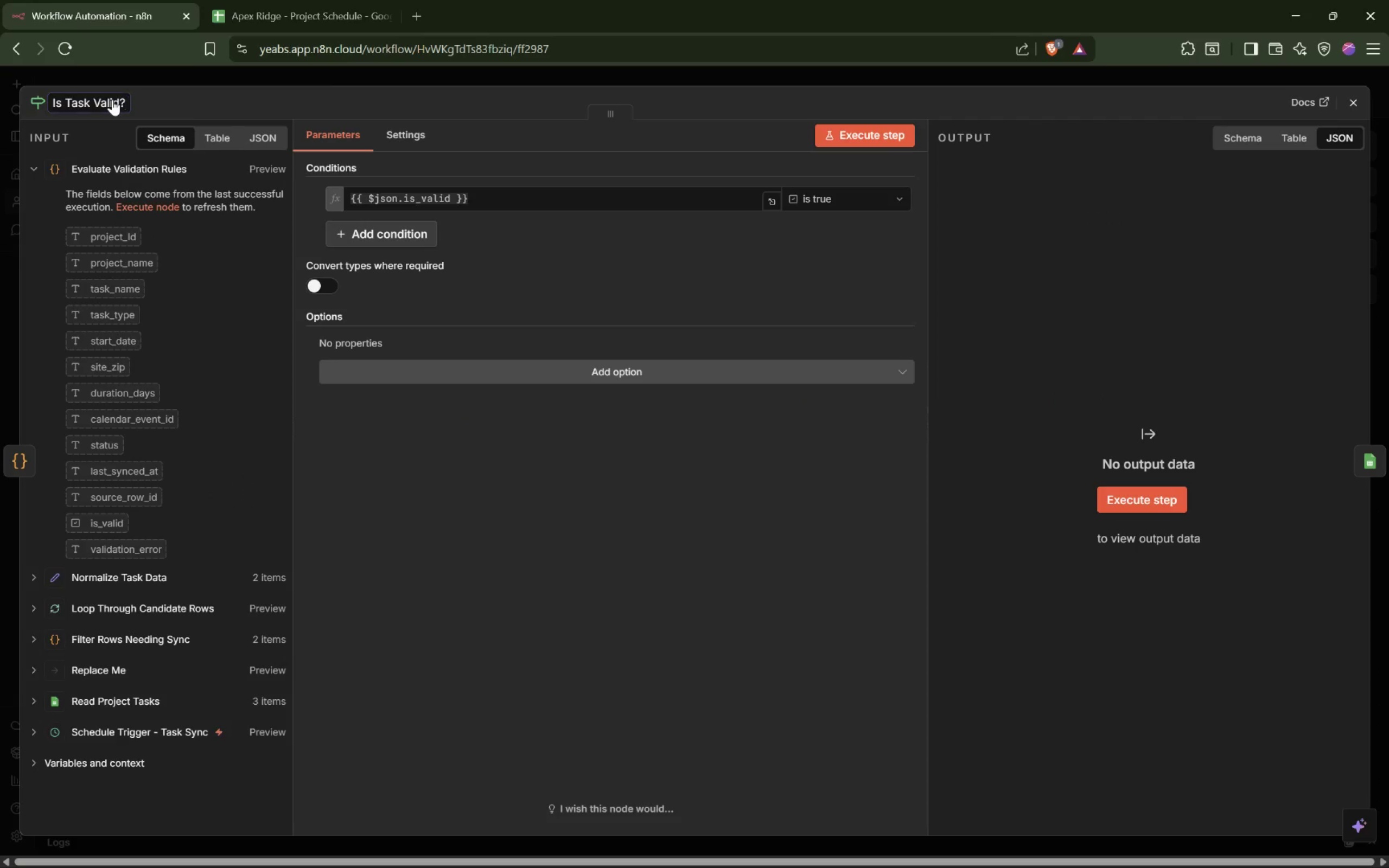 
 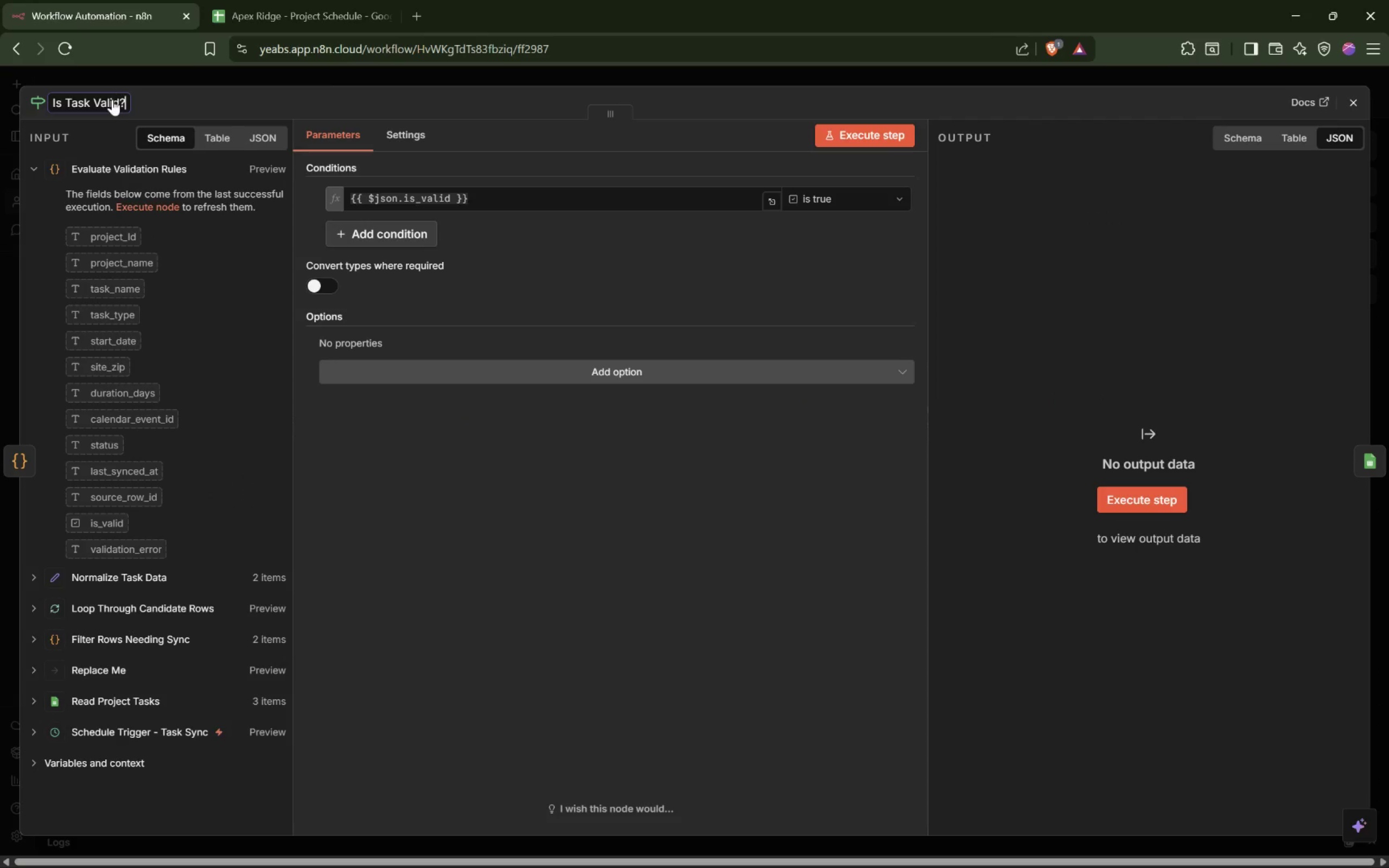 
key(Enter)
 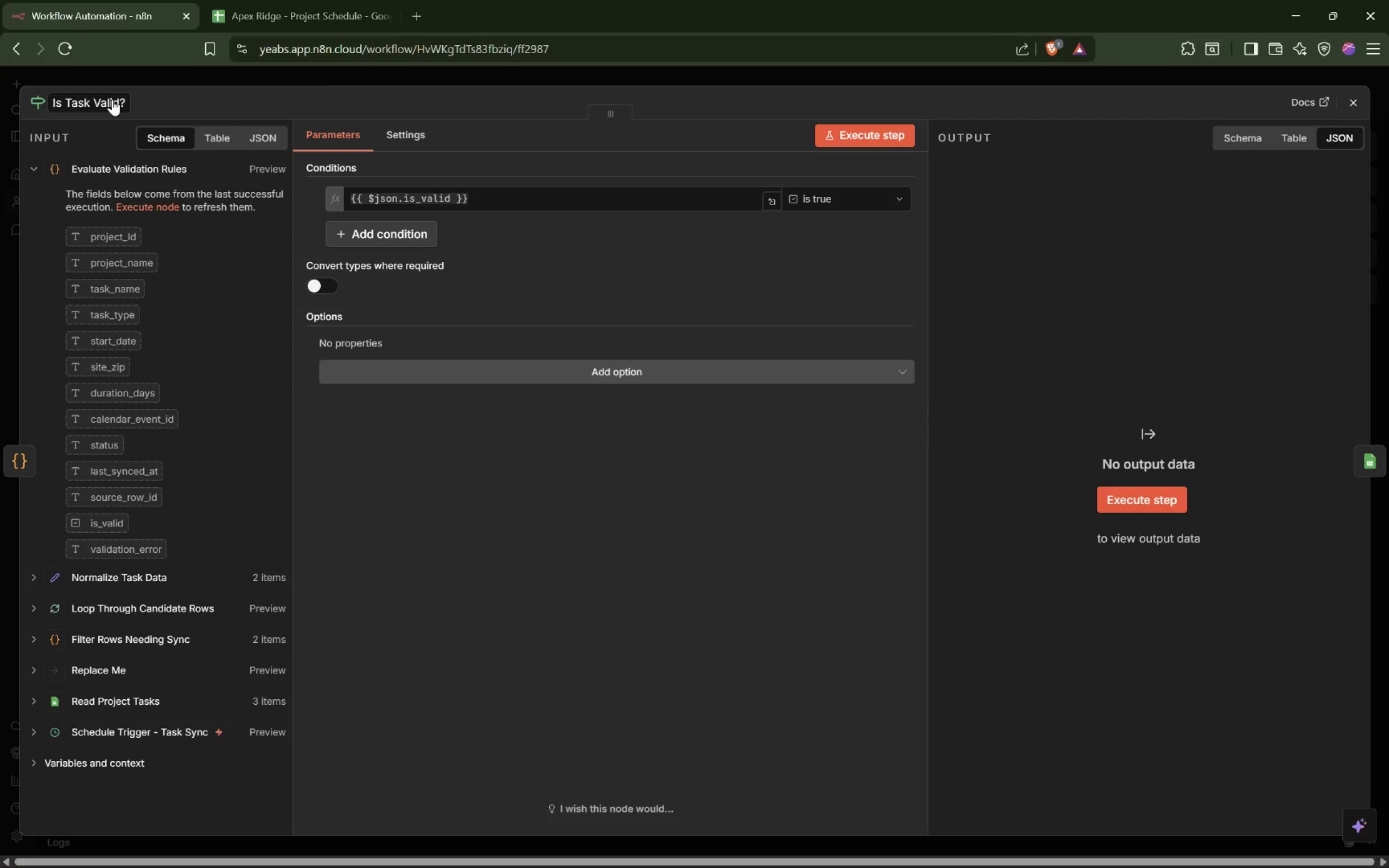 
wait(12.23)
 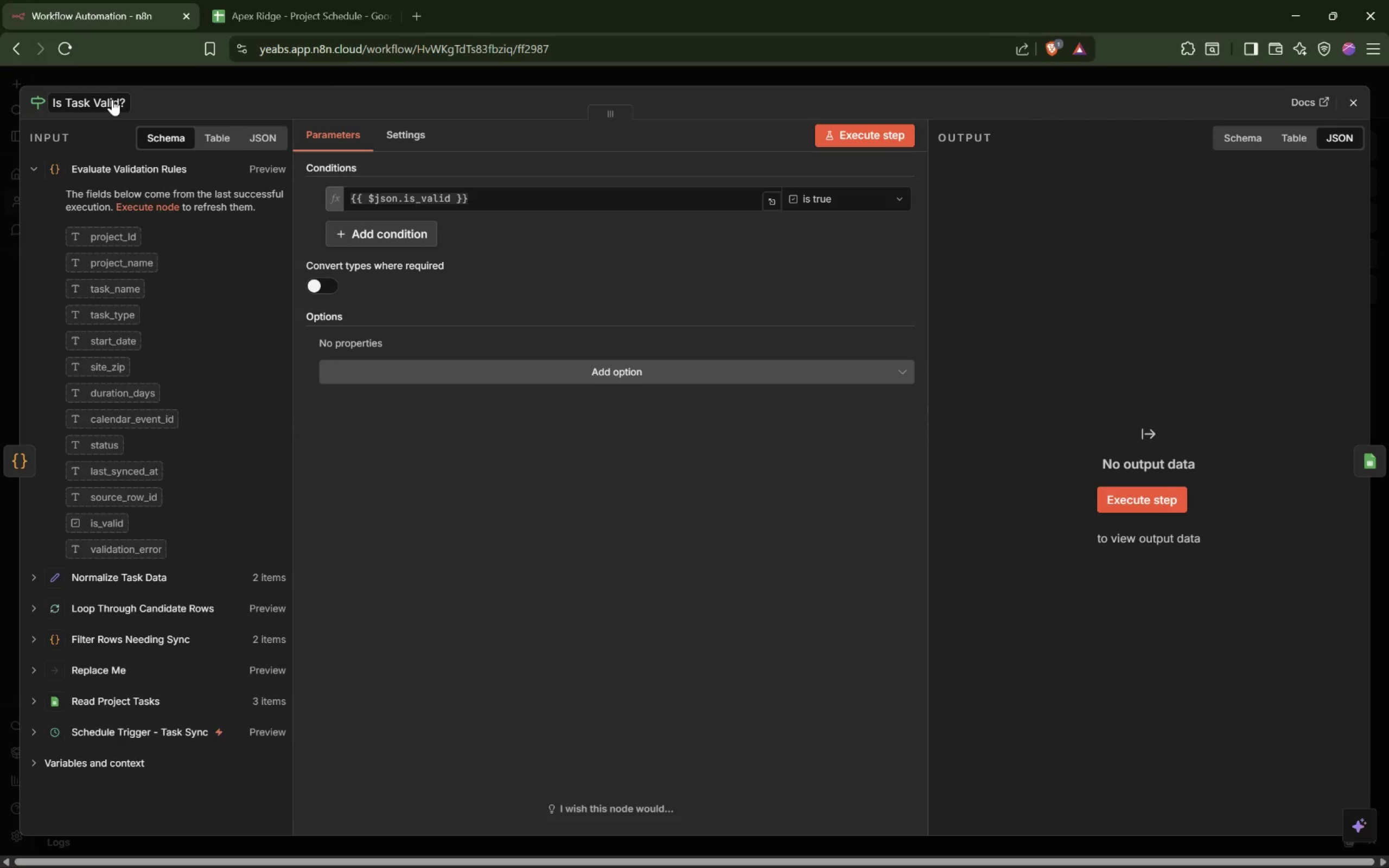 
left_click([392, 424])
 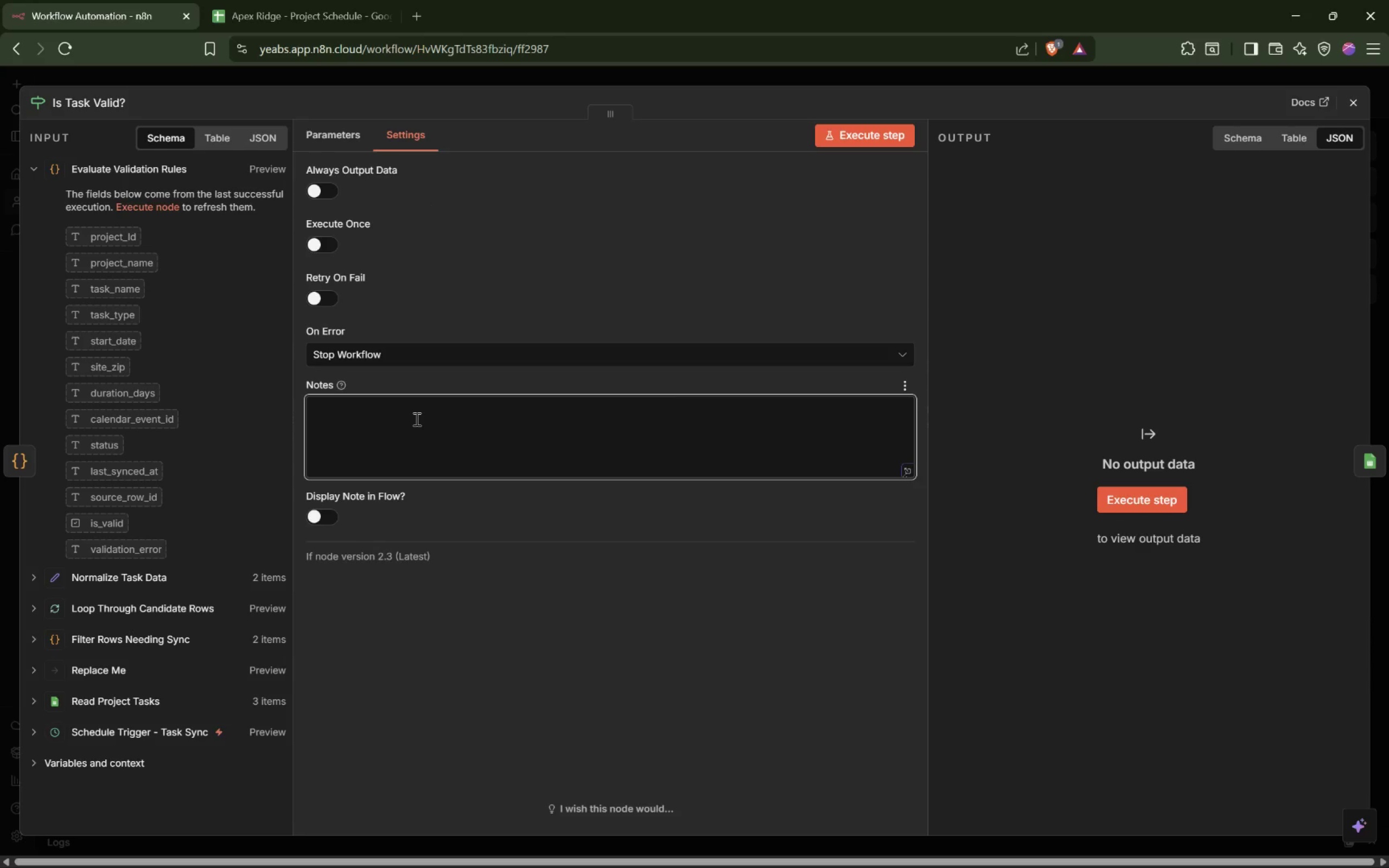 
type(Stops invalida)
key(Backspace)
type( rows before any weather or calendar logic runs.)
 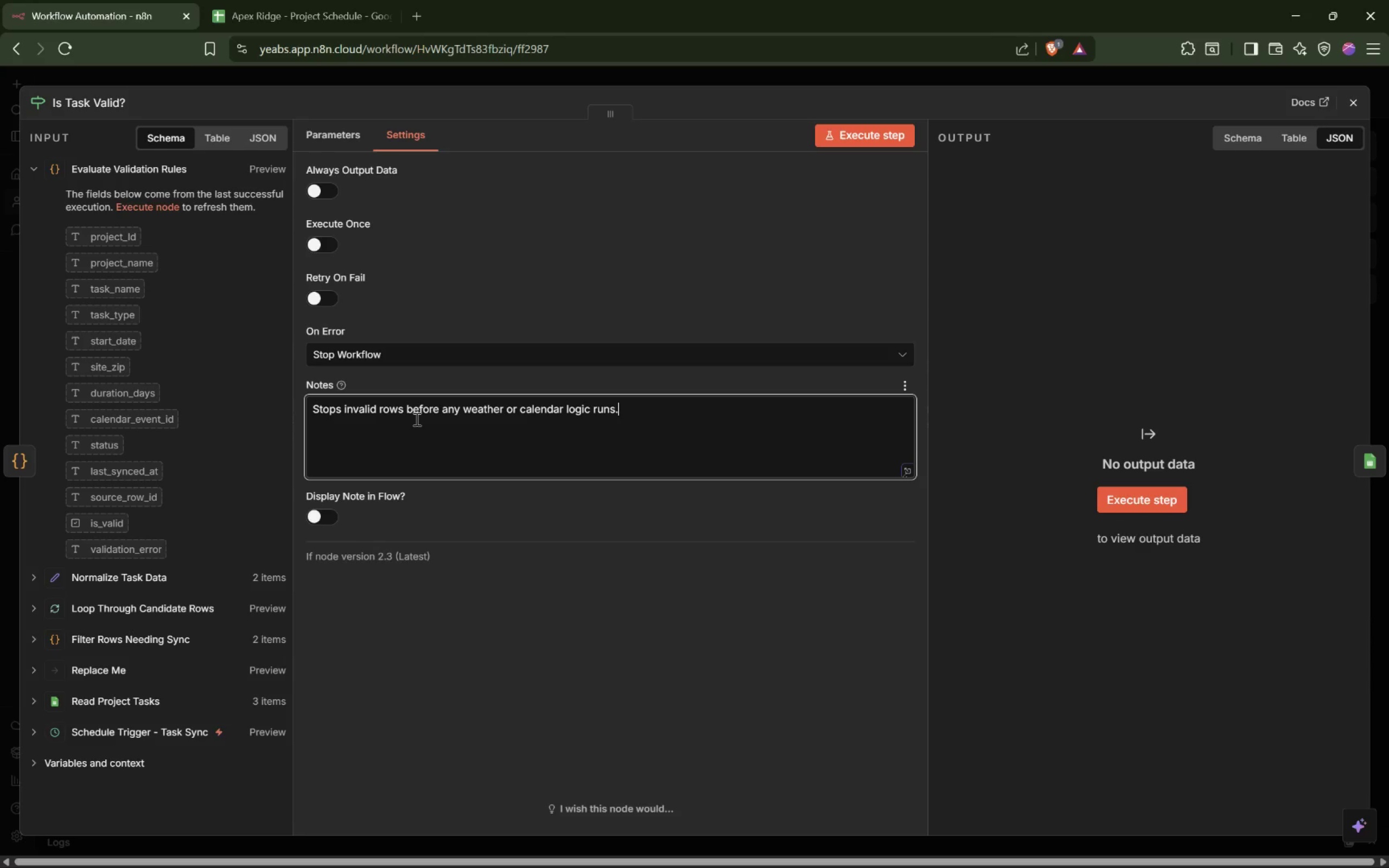 
wait(16.76)
 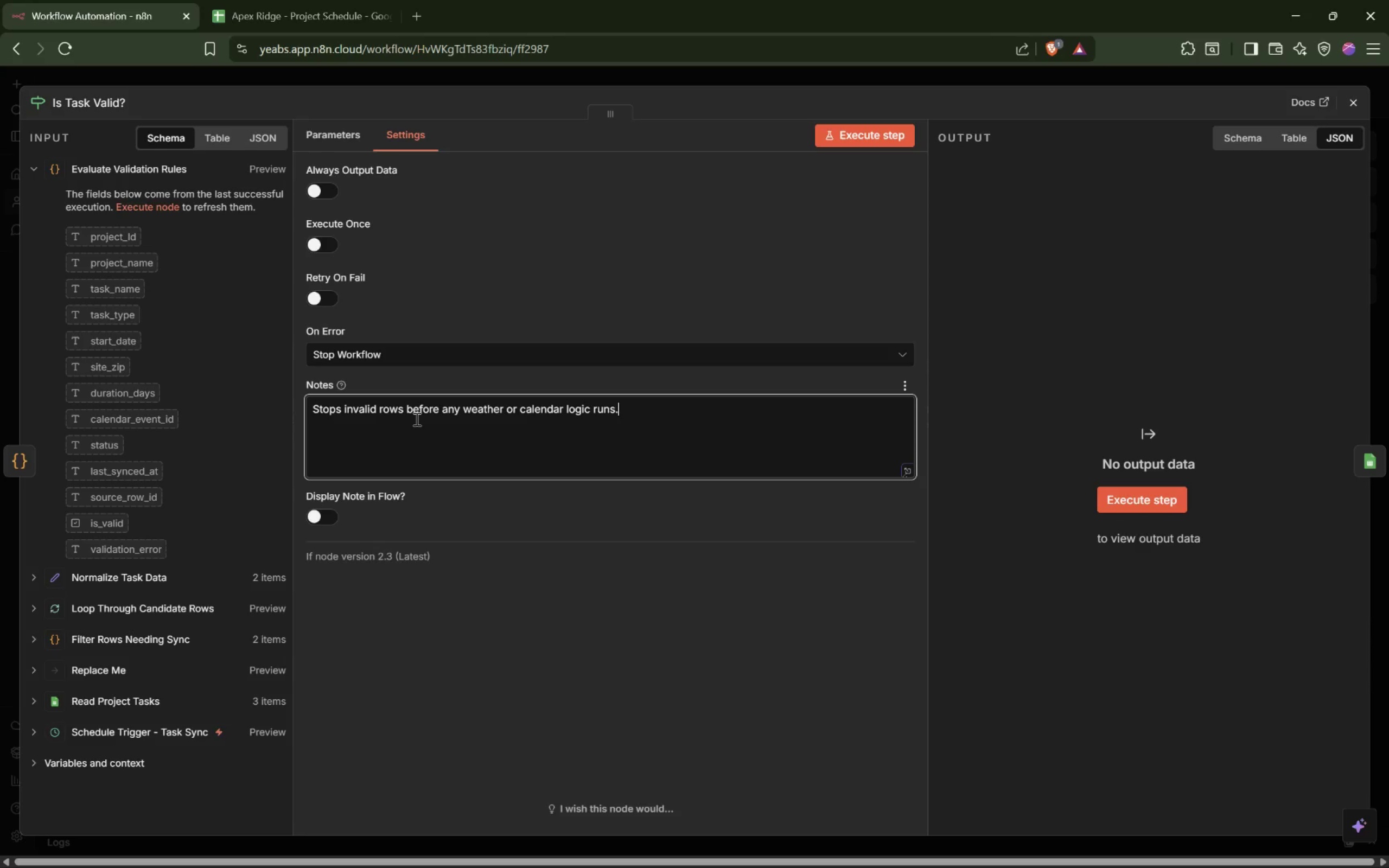 
left_click([454, 76])
 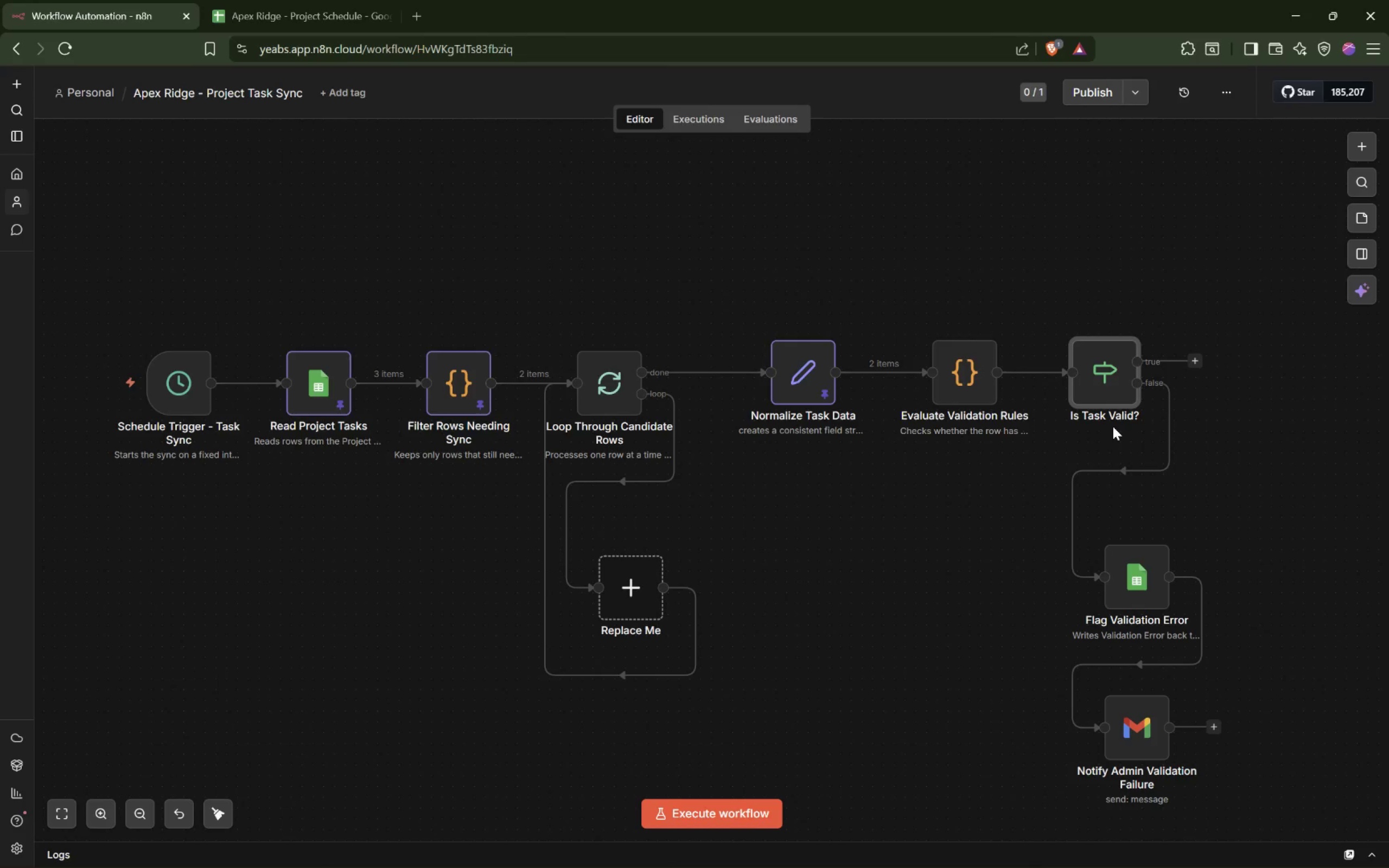 
wait(9.42)
 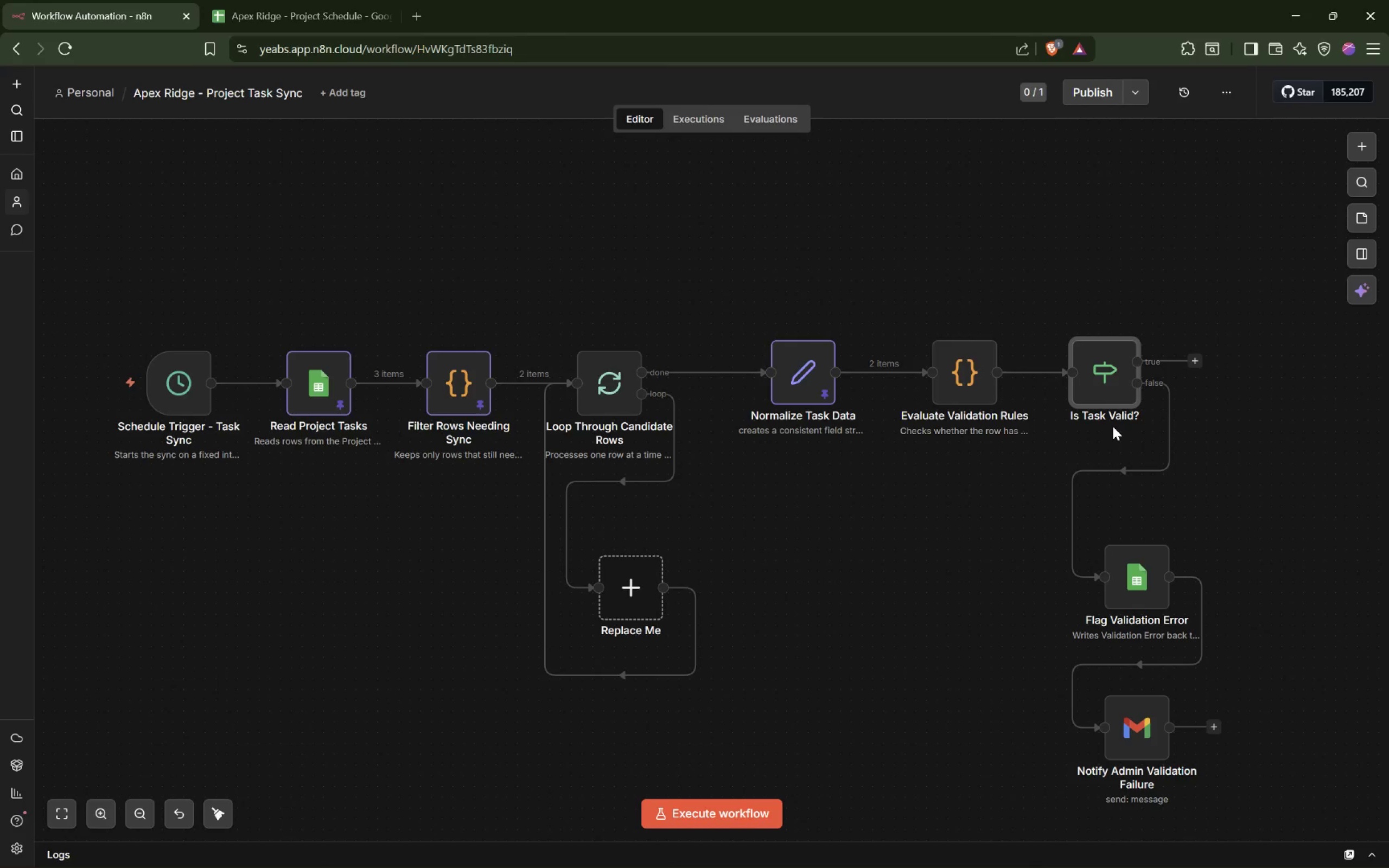 
left_click([1196, 358])
 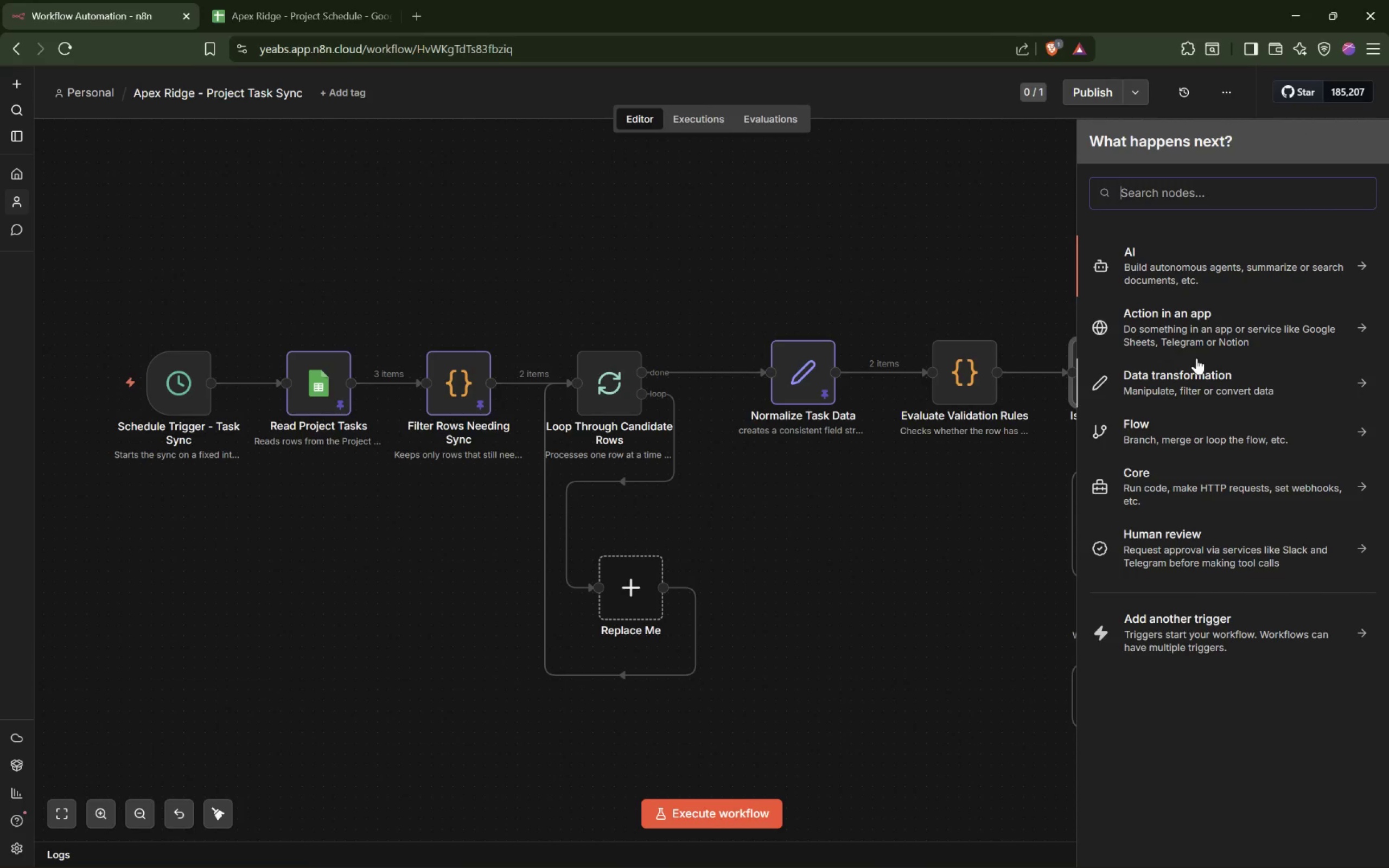 
wait(5.91)
 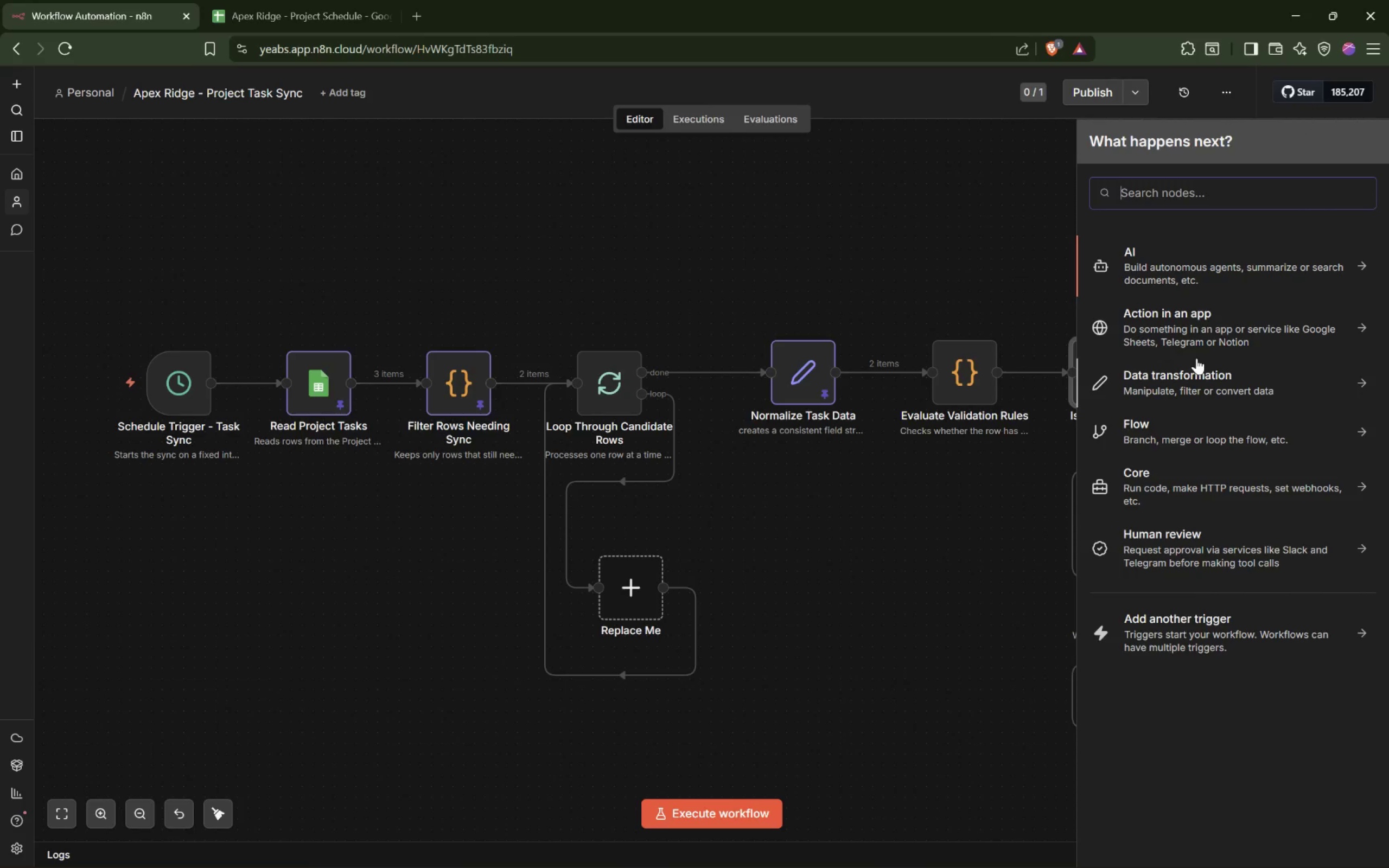 
key(Shift+I)
 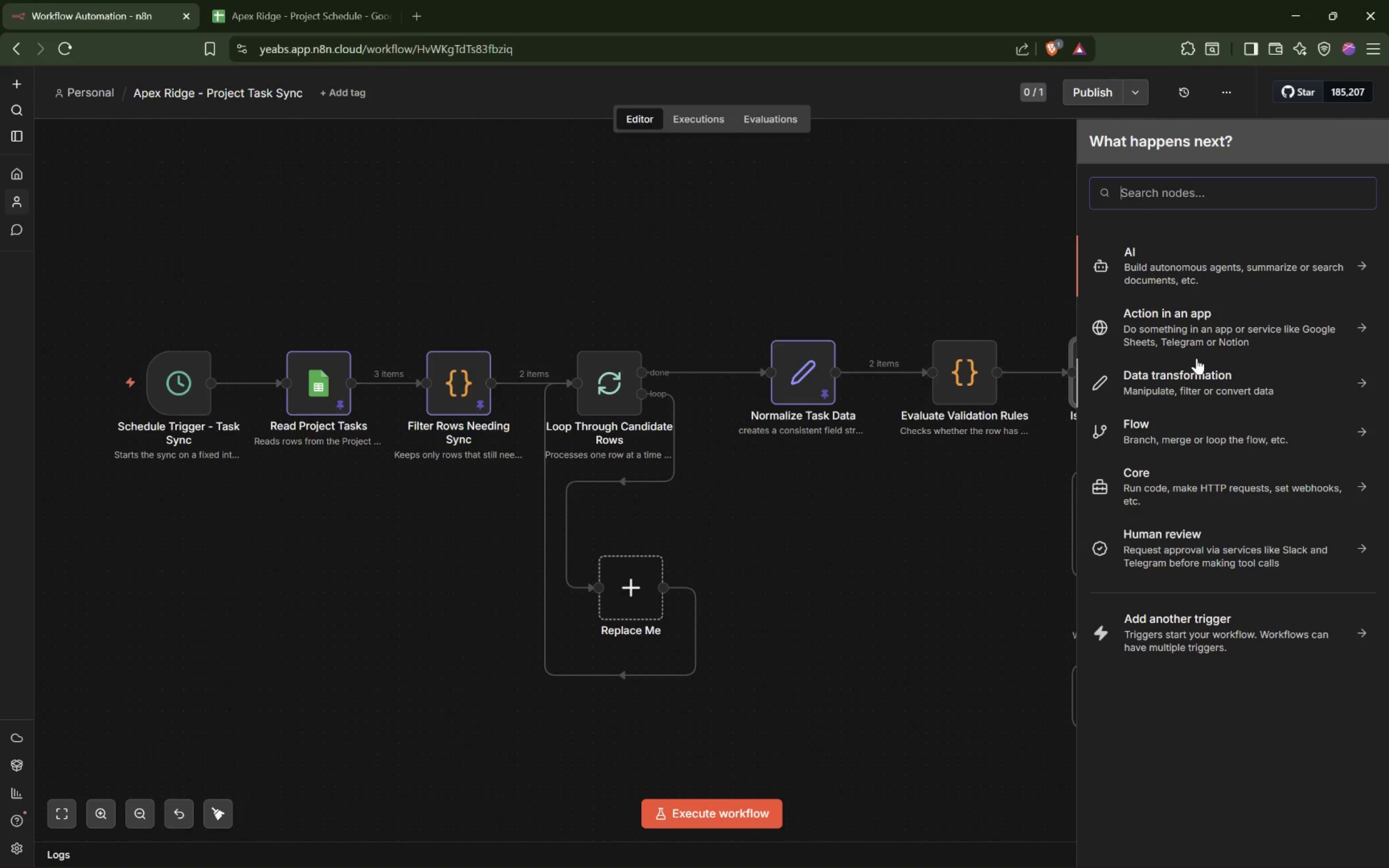 
key(Shift+ShiftLeft)
 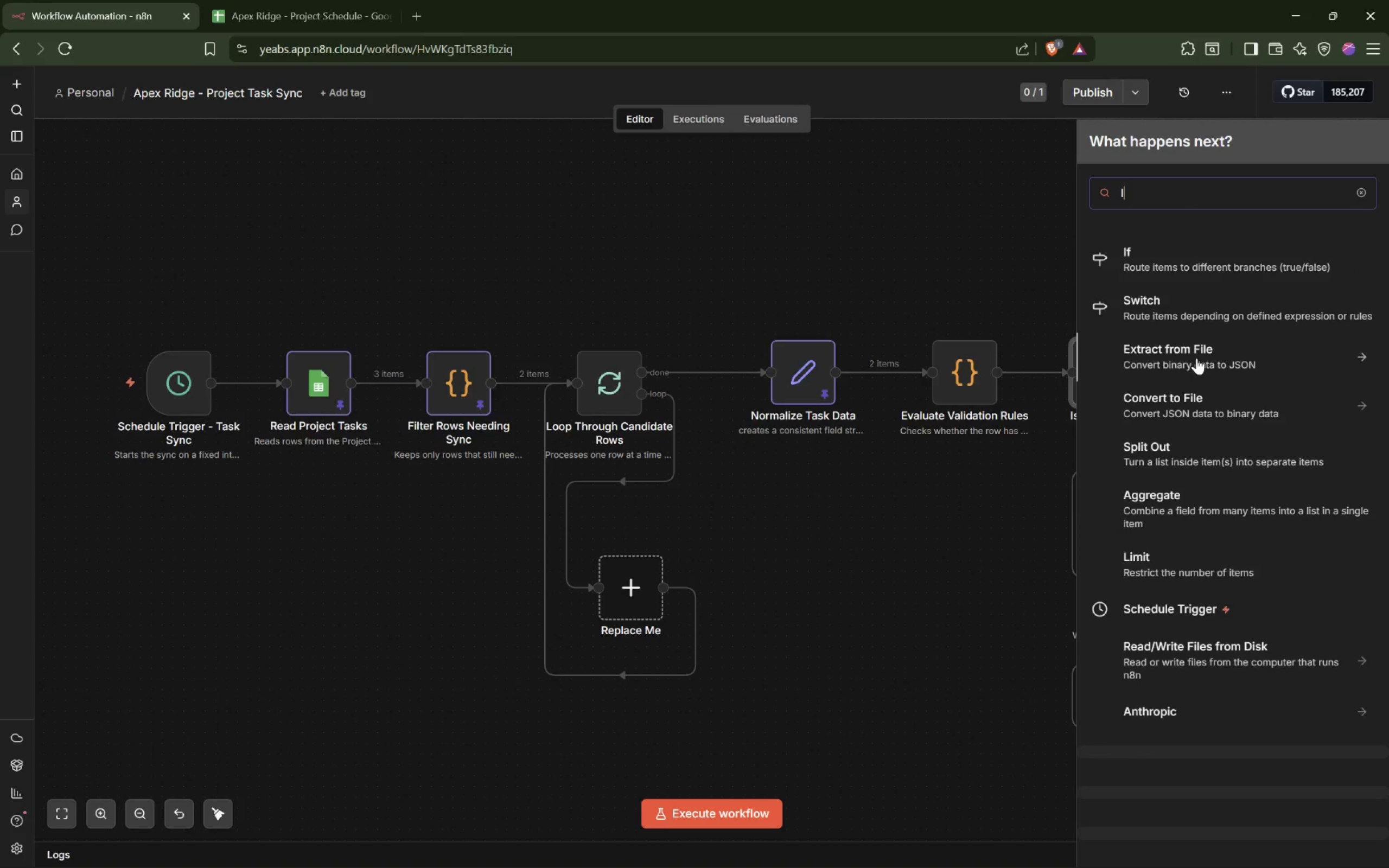 
key(F)
 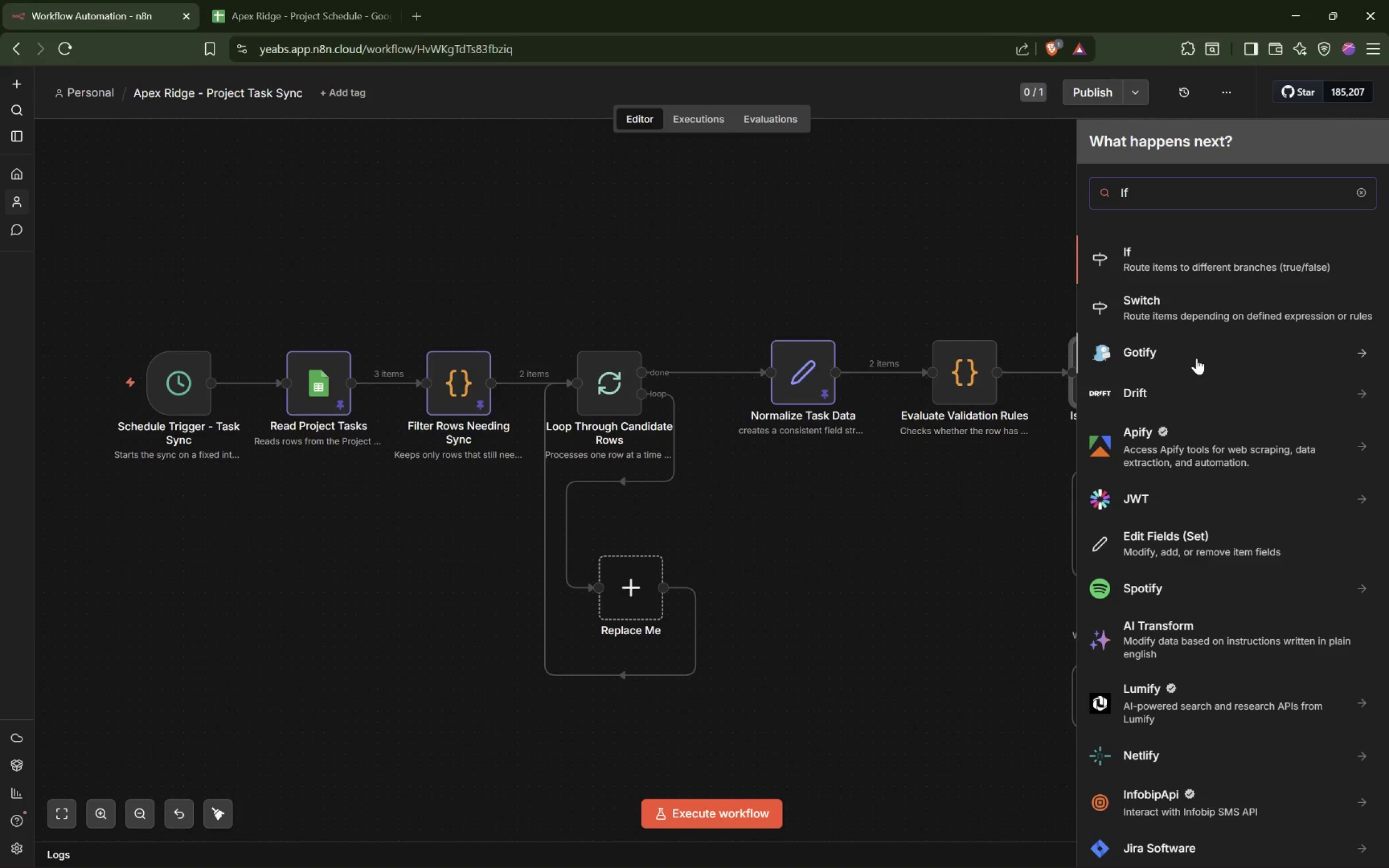 
key(Enter)
 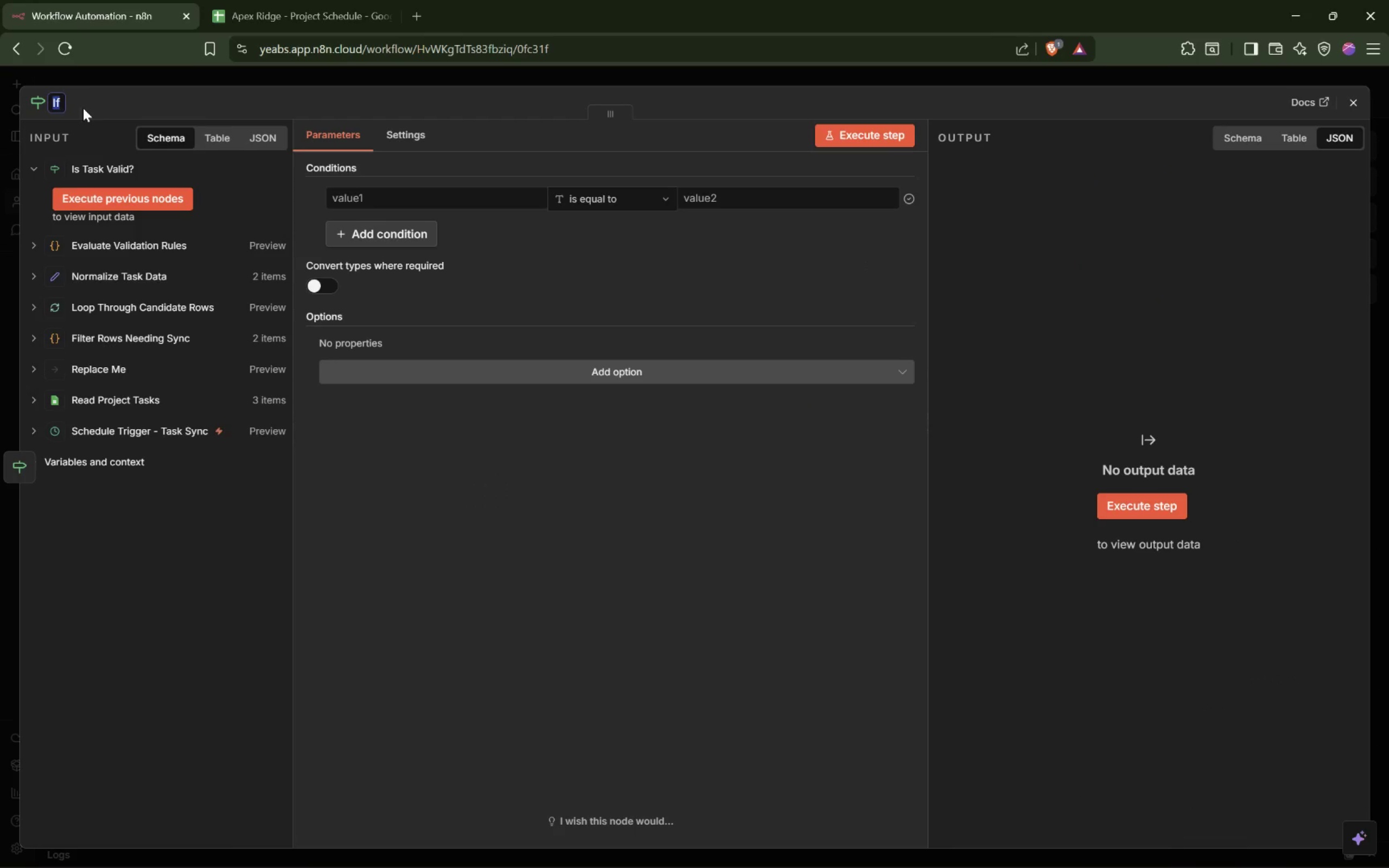 
wait(5.33)
 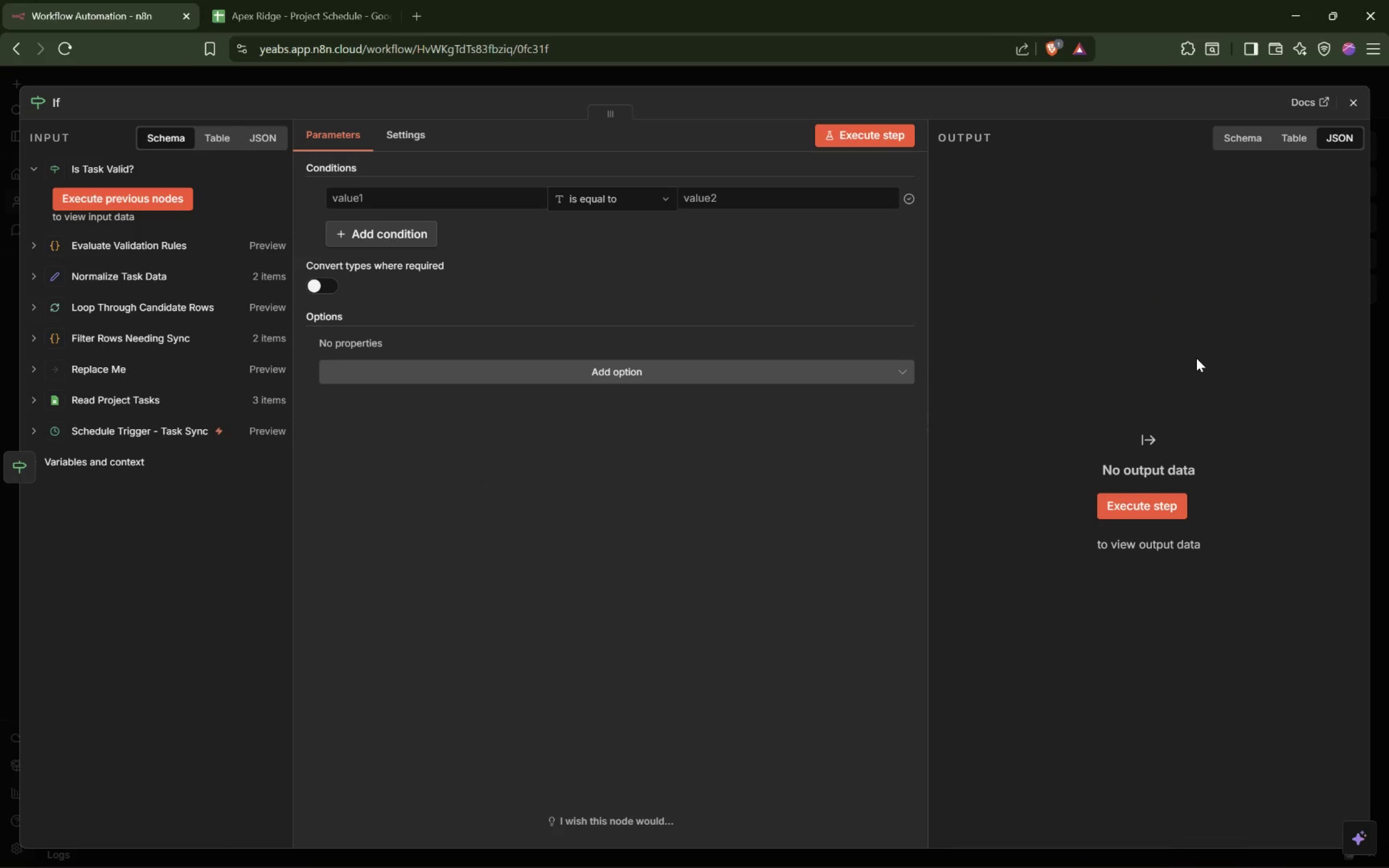 
type(Check Exterior Task)
 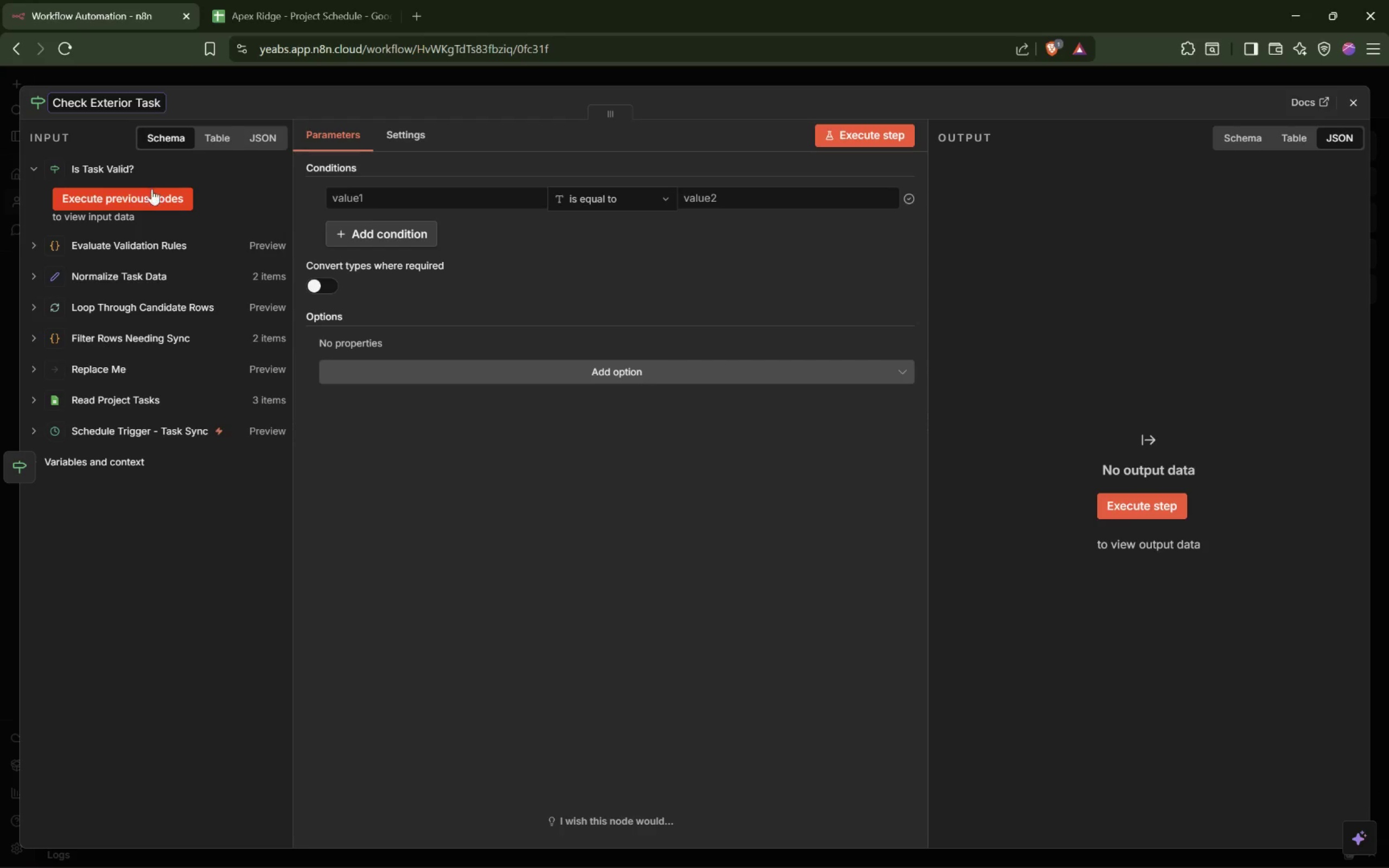 
wait(8.02)
 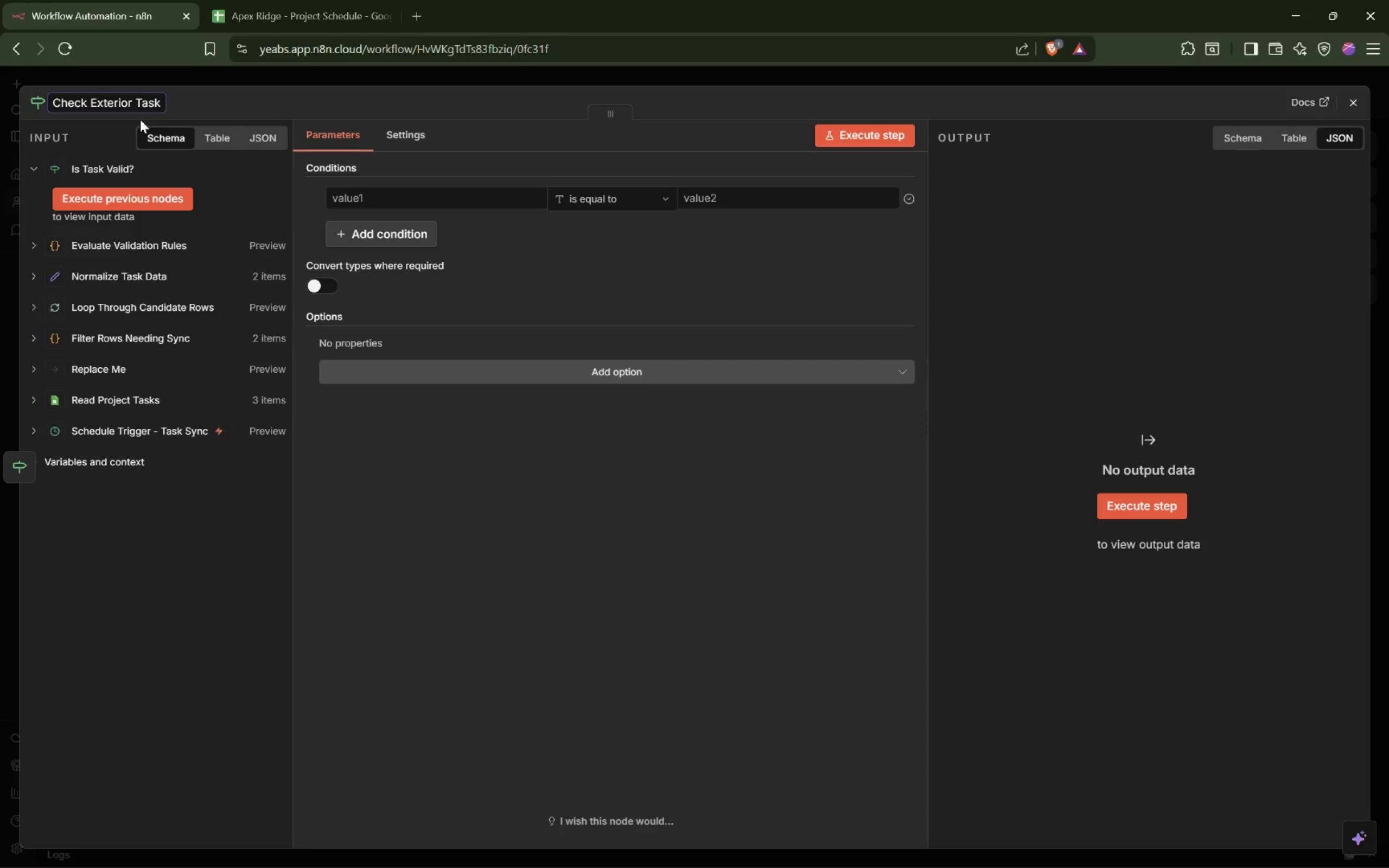 
left_click([131, 196])
 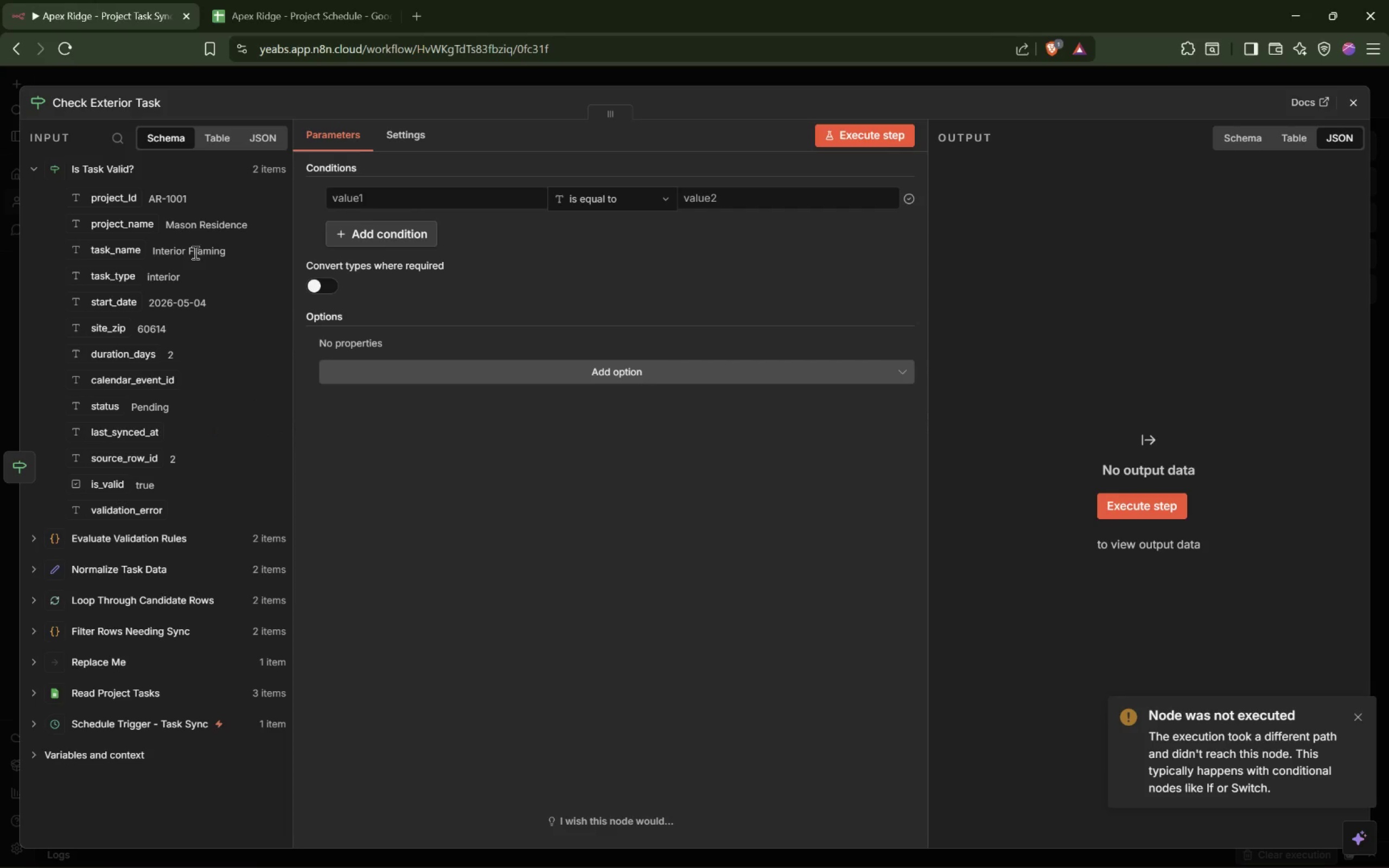 
wait(9.95)
 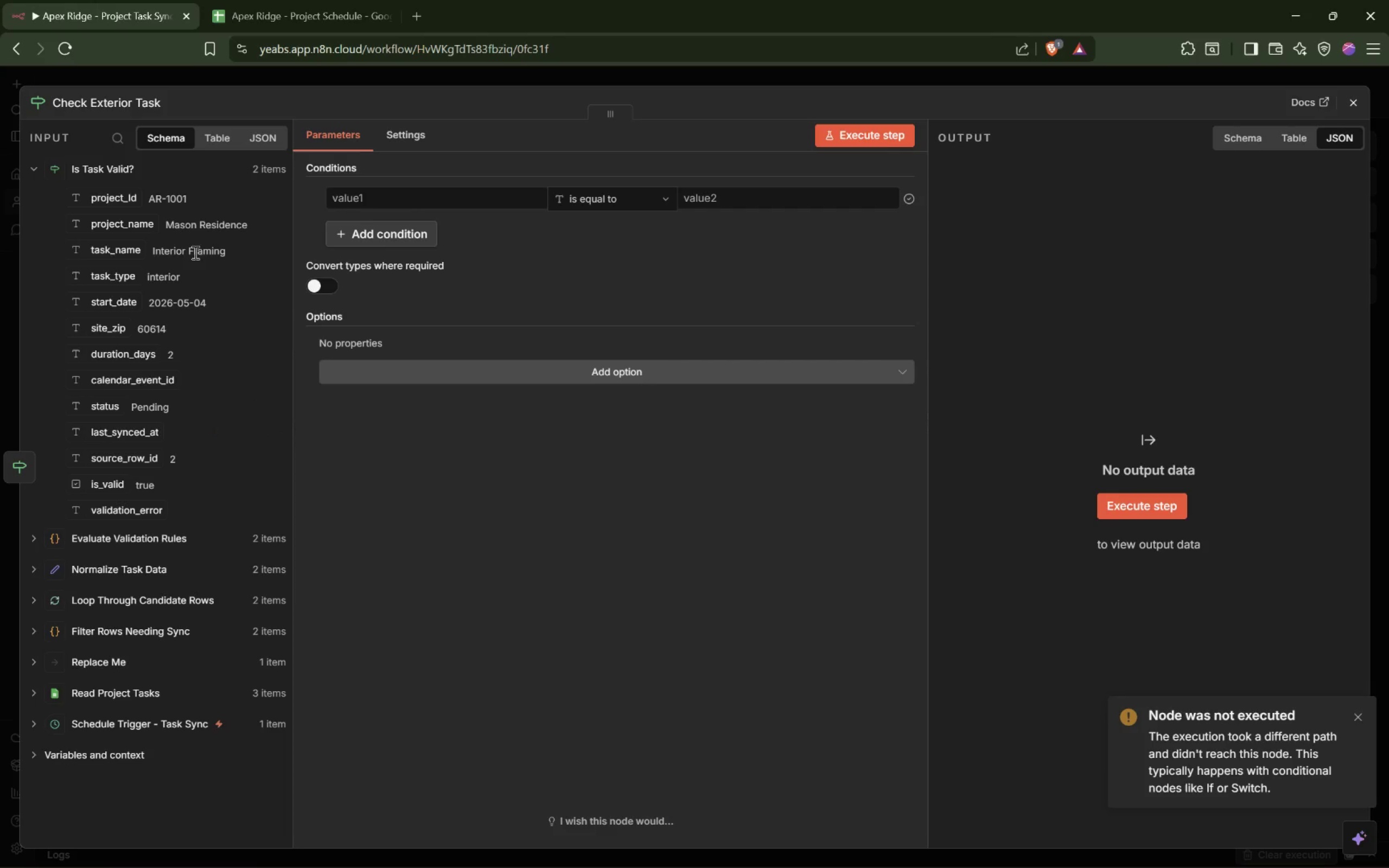 
left_click_drag(start_coordinate=[102, 275], to_coordinate=[345, 205])
 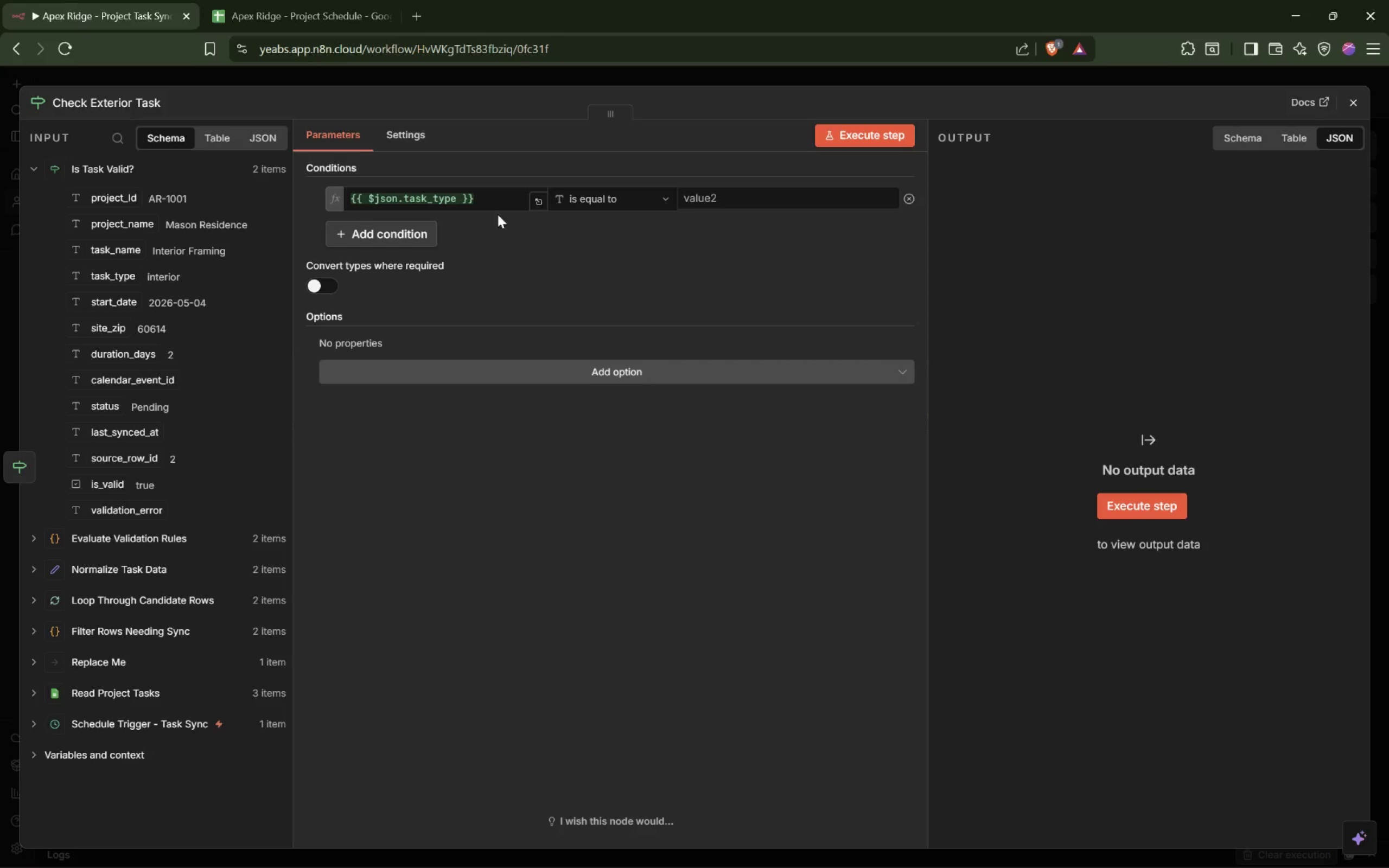 
left_click([643, 202])
 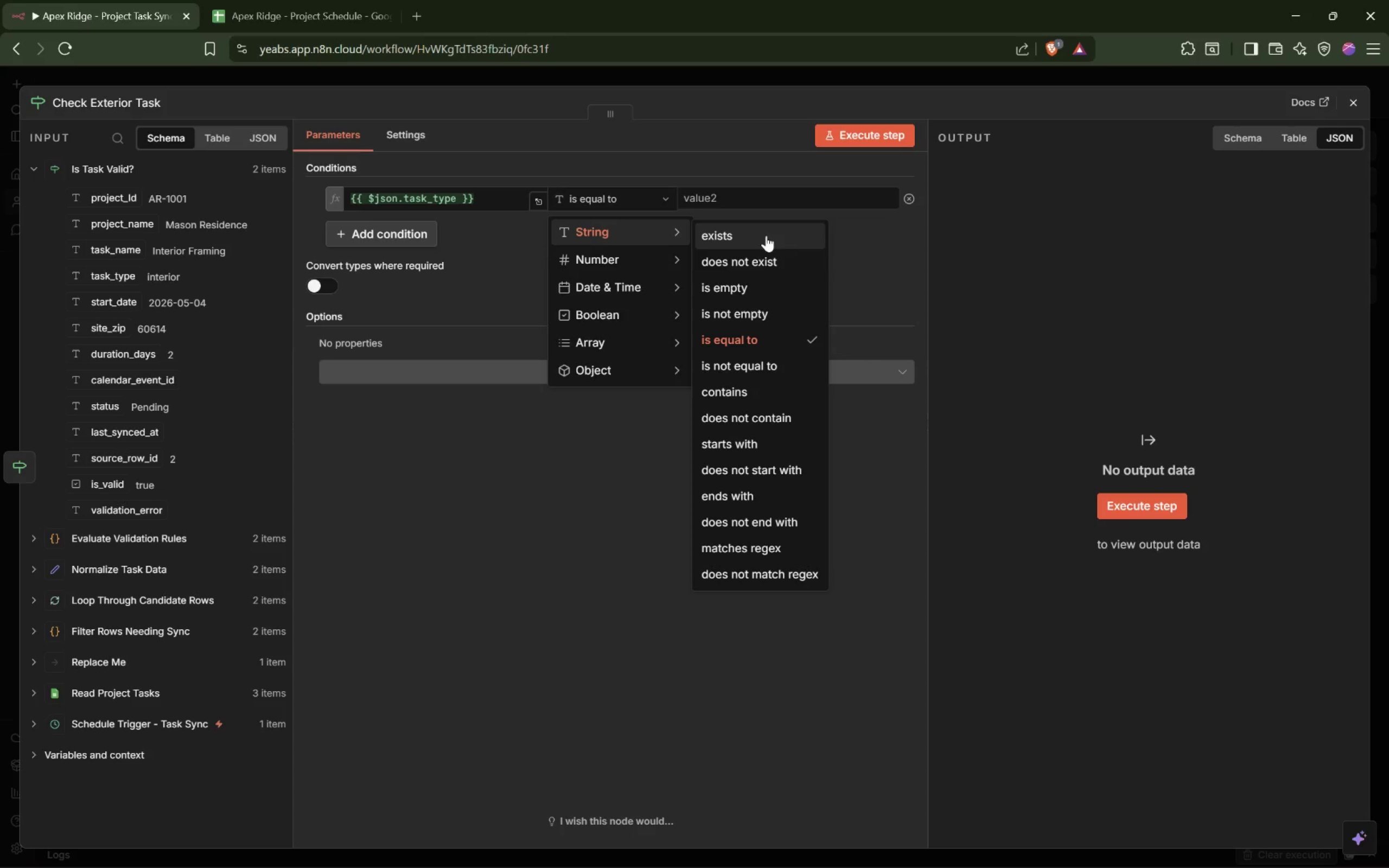 
left_click([739, 342])
 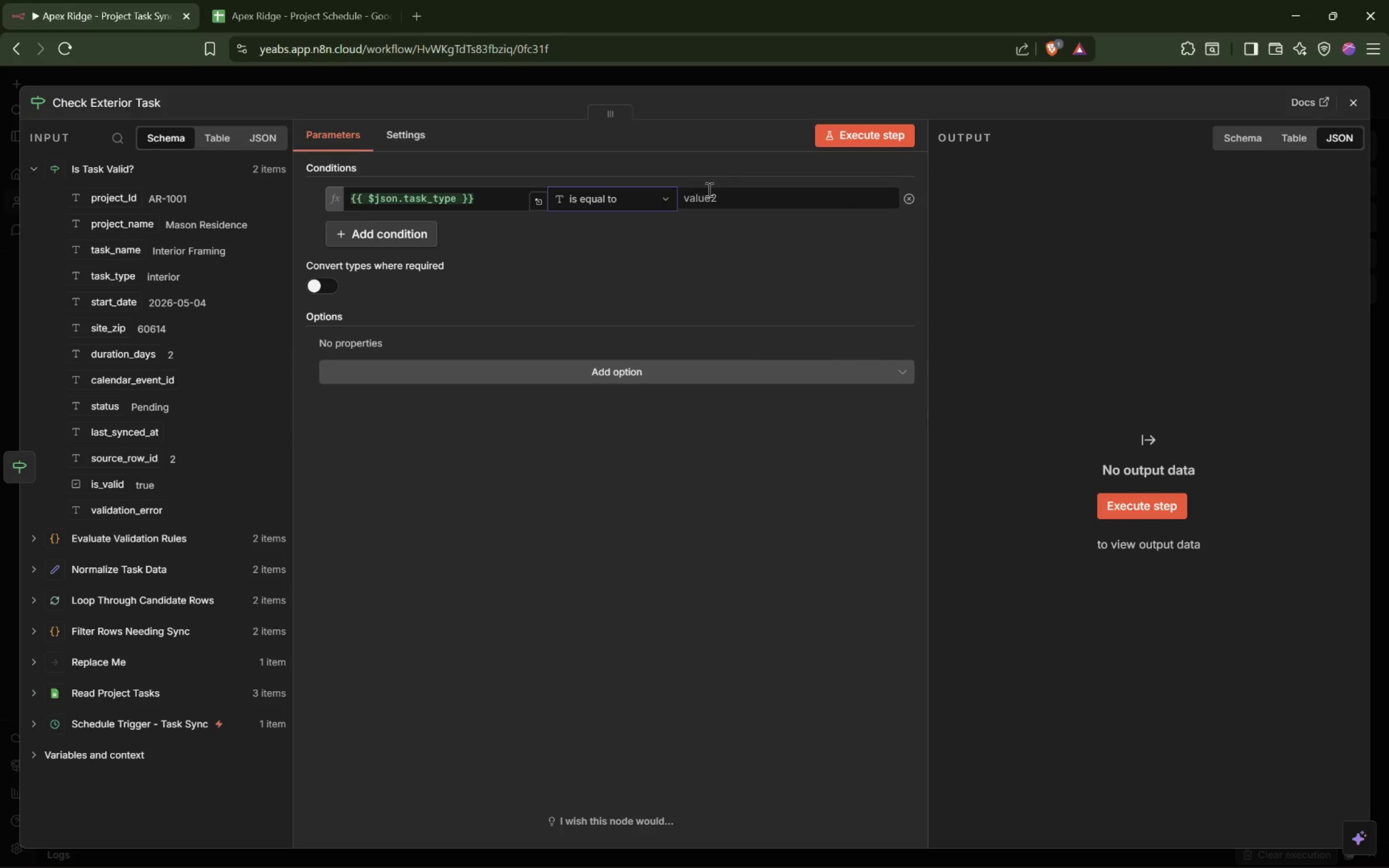 
left_click([708, 190])
 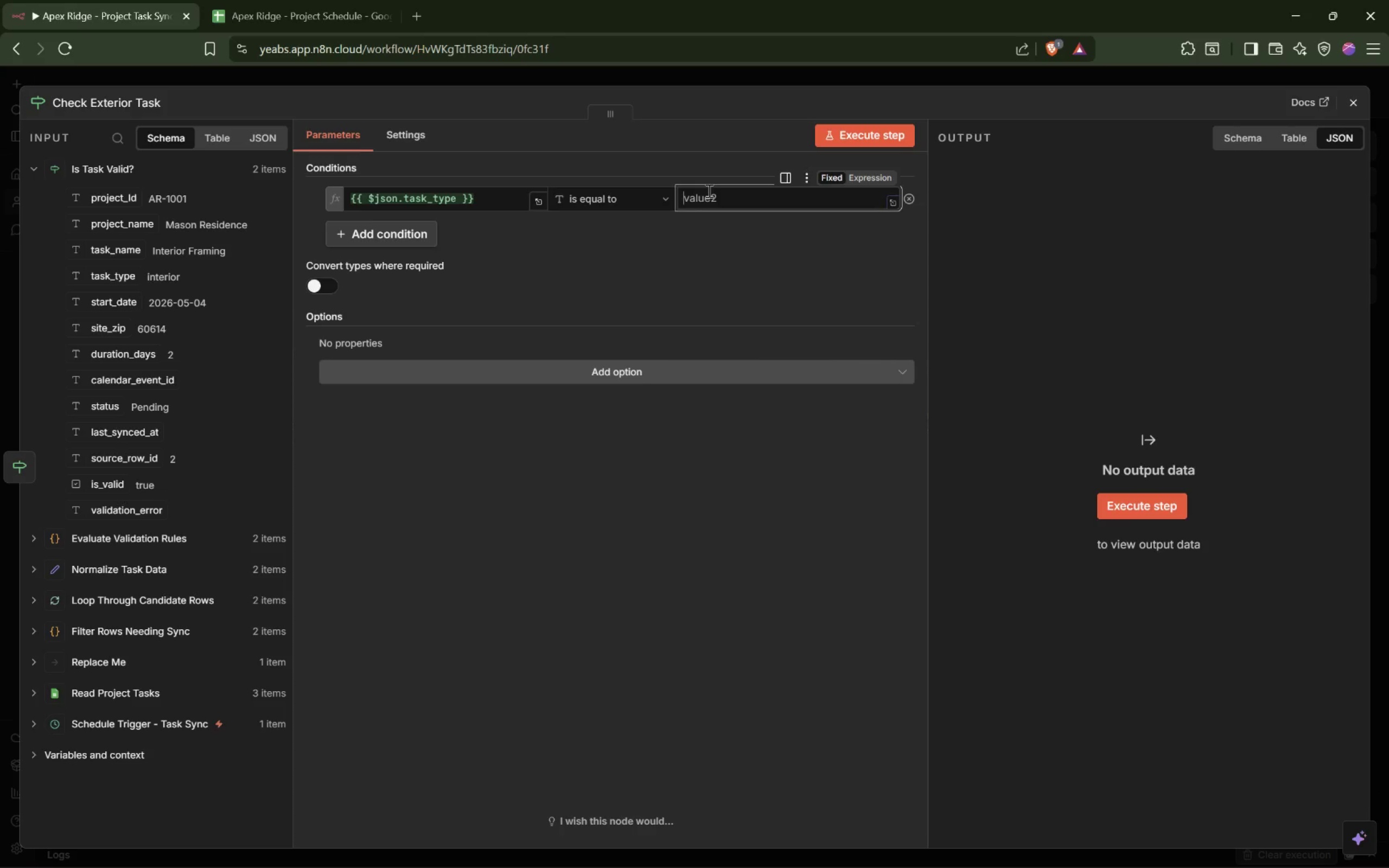 
type(exterior)
 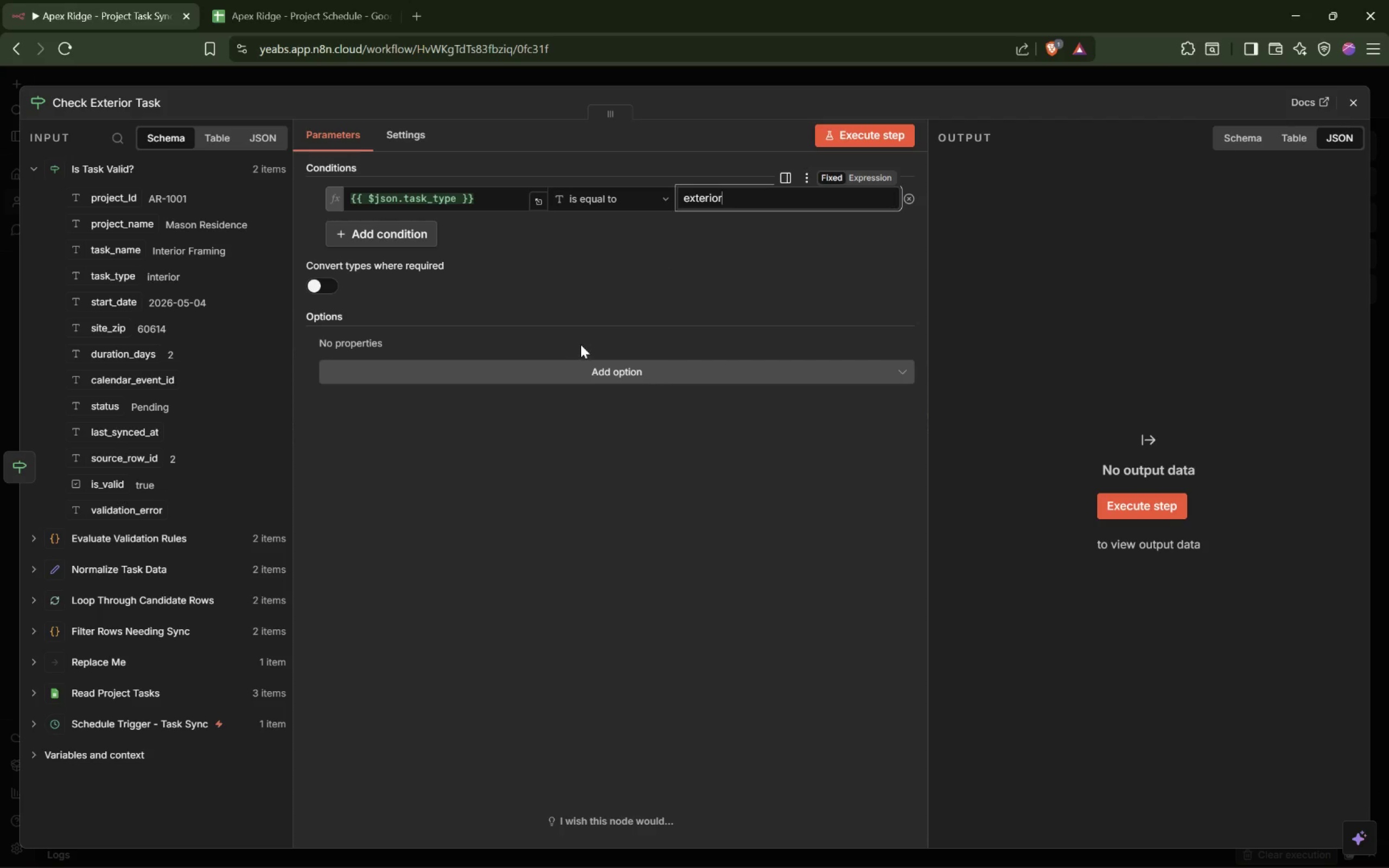 
left_click([680, 278])
 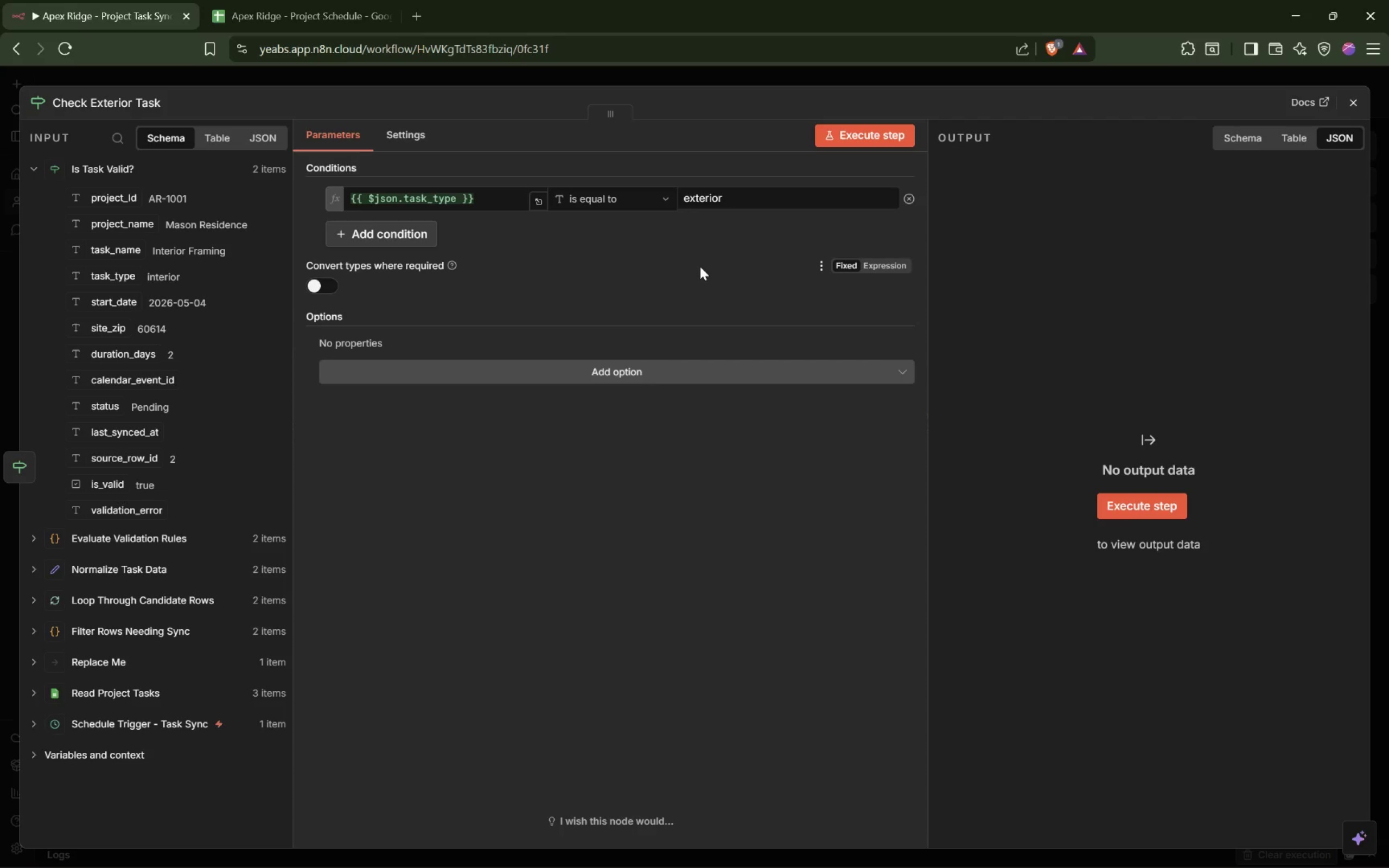 
left_click([876, 136])
 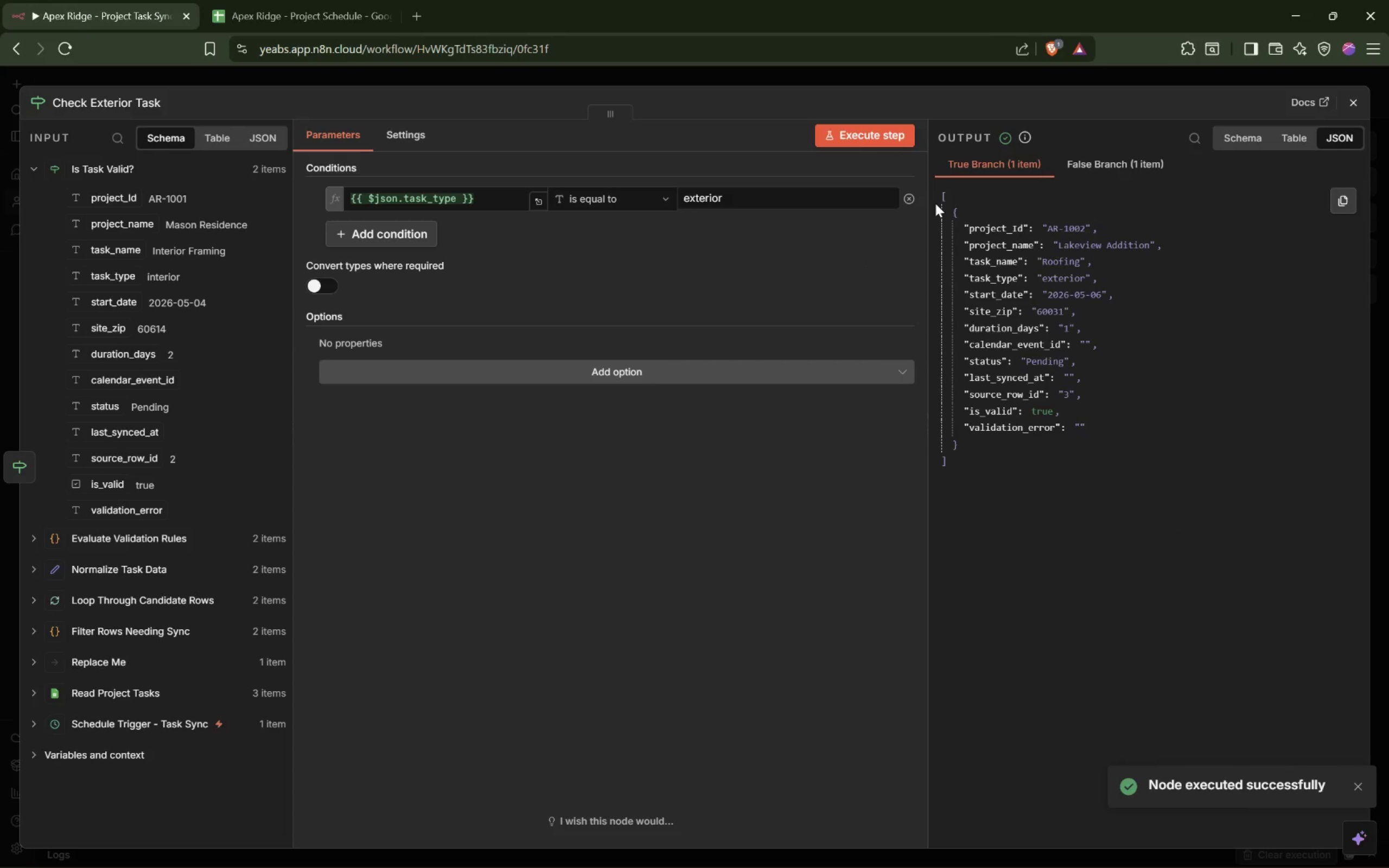 
wait(9.12)
 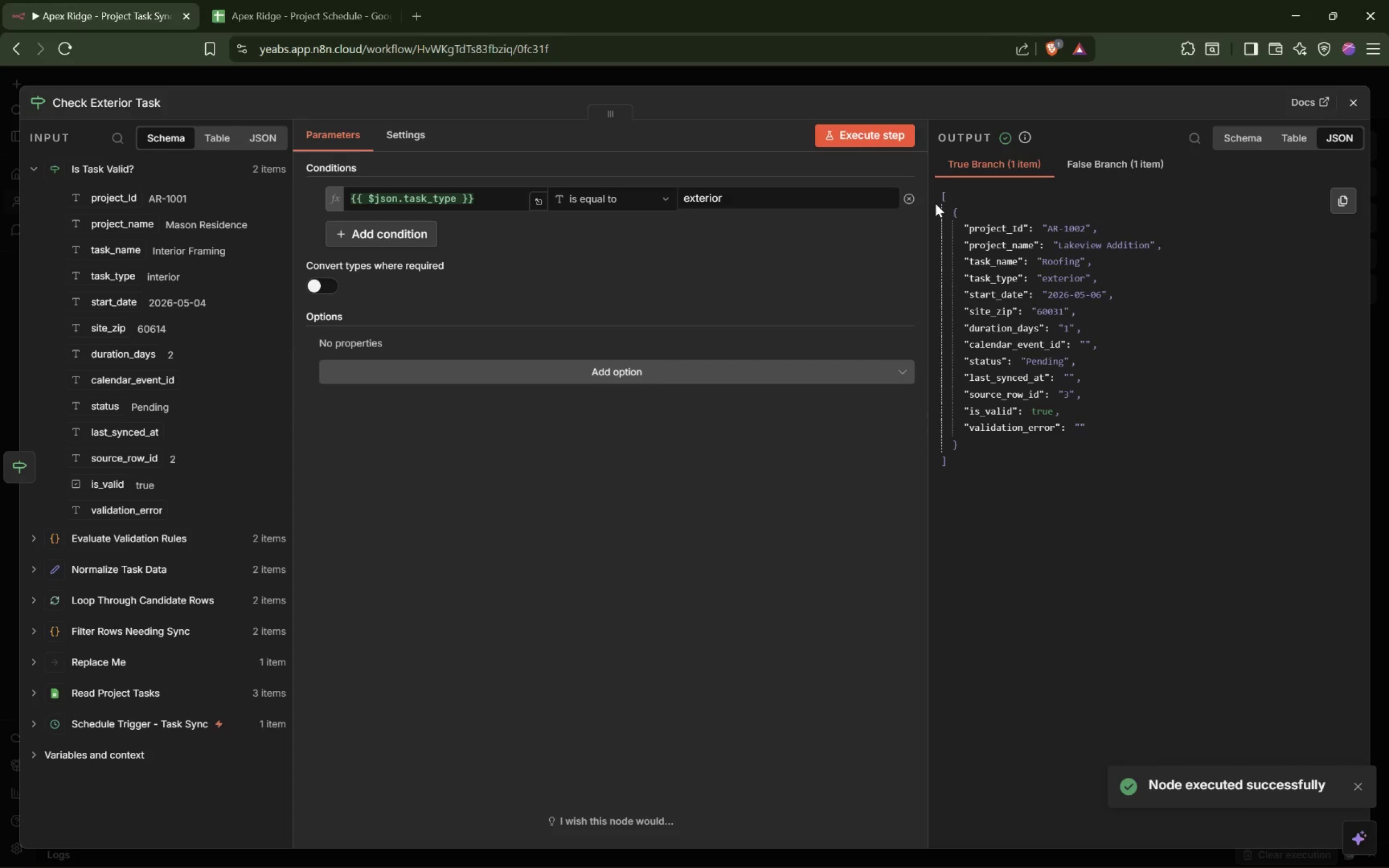 
left_click([393, 136])
 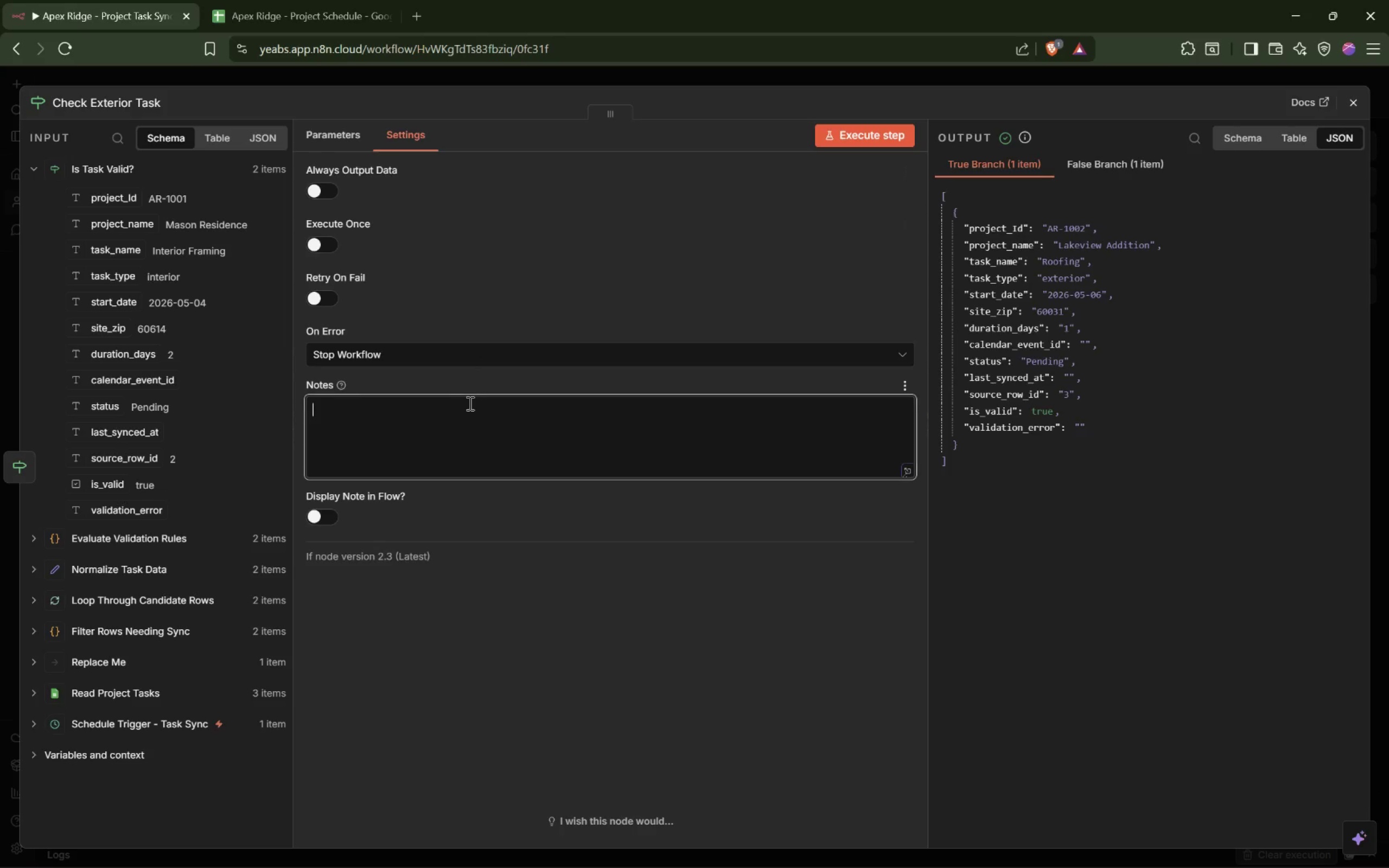 
wait(5.7)
 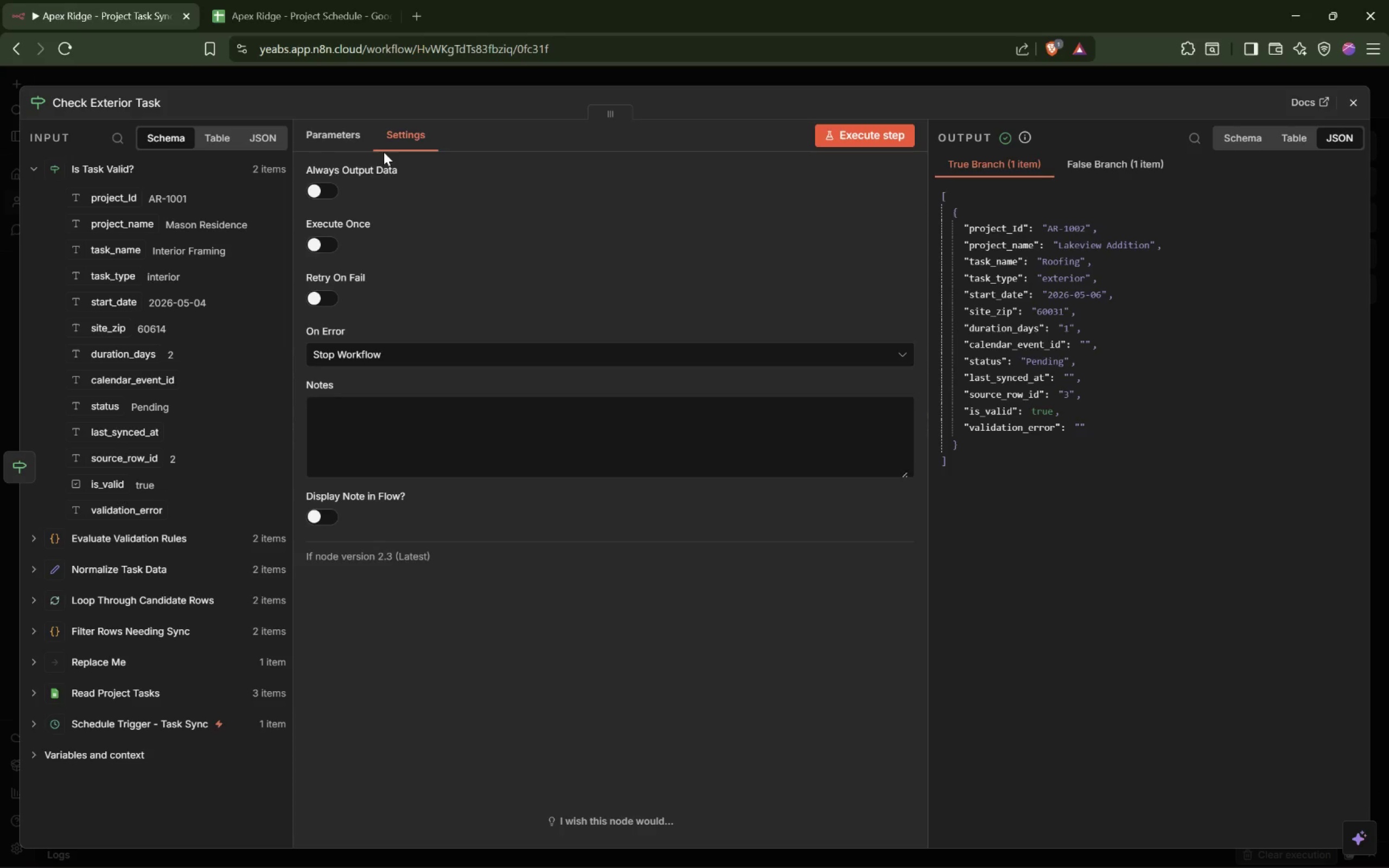 
type(Separates interior work from exterior work.)
 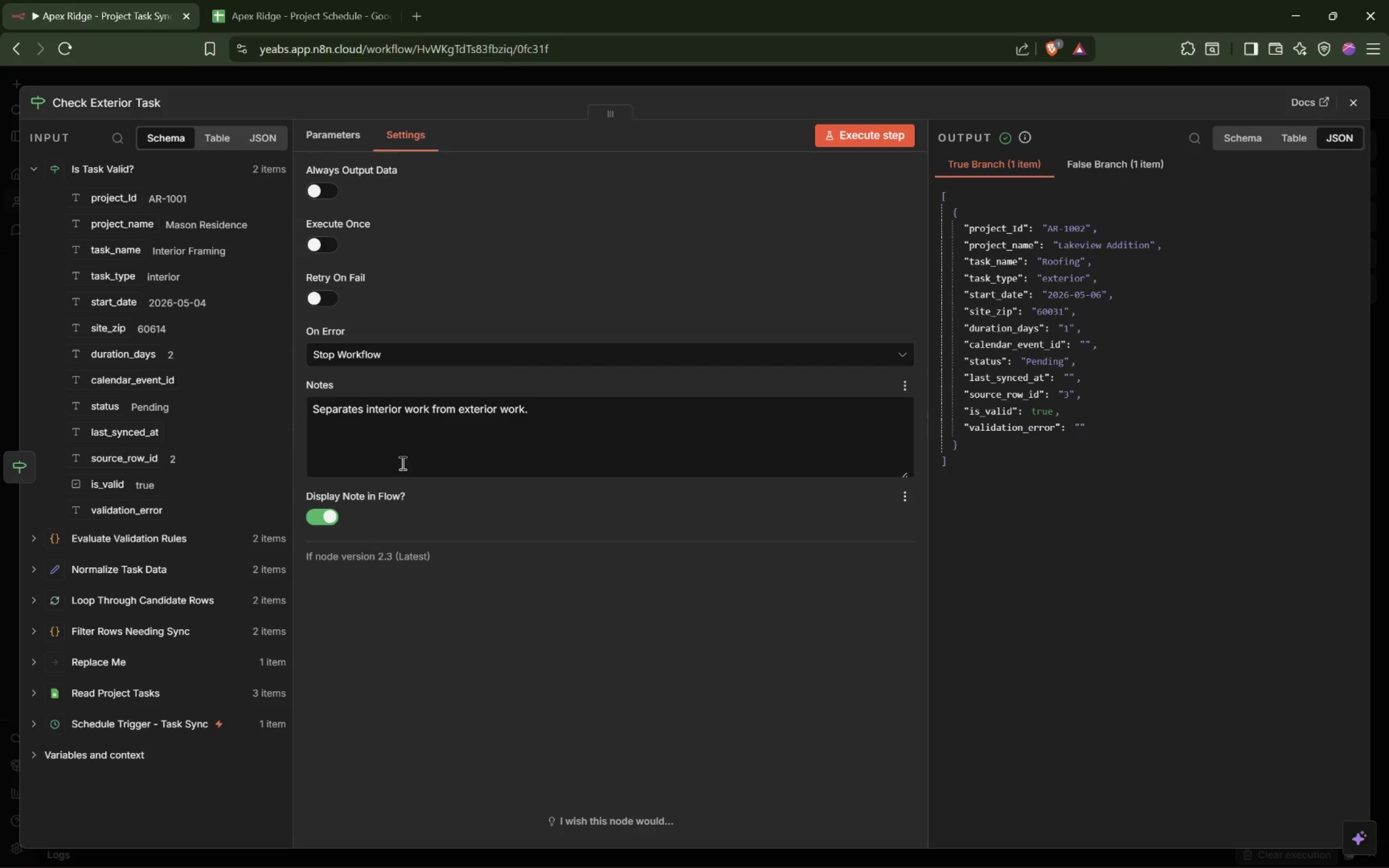 
left_click_drag(start_coordinate=[656, 80], to_coordinate=[654, 77])
 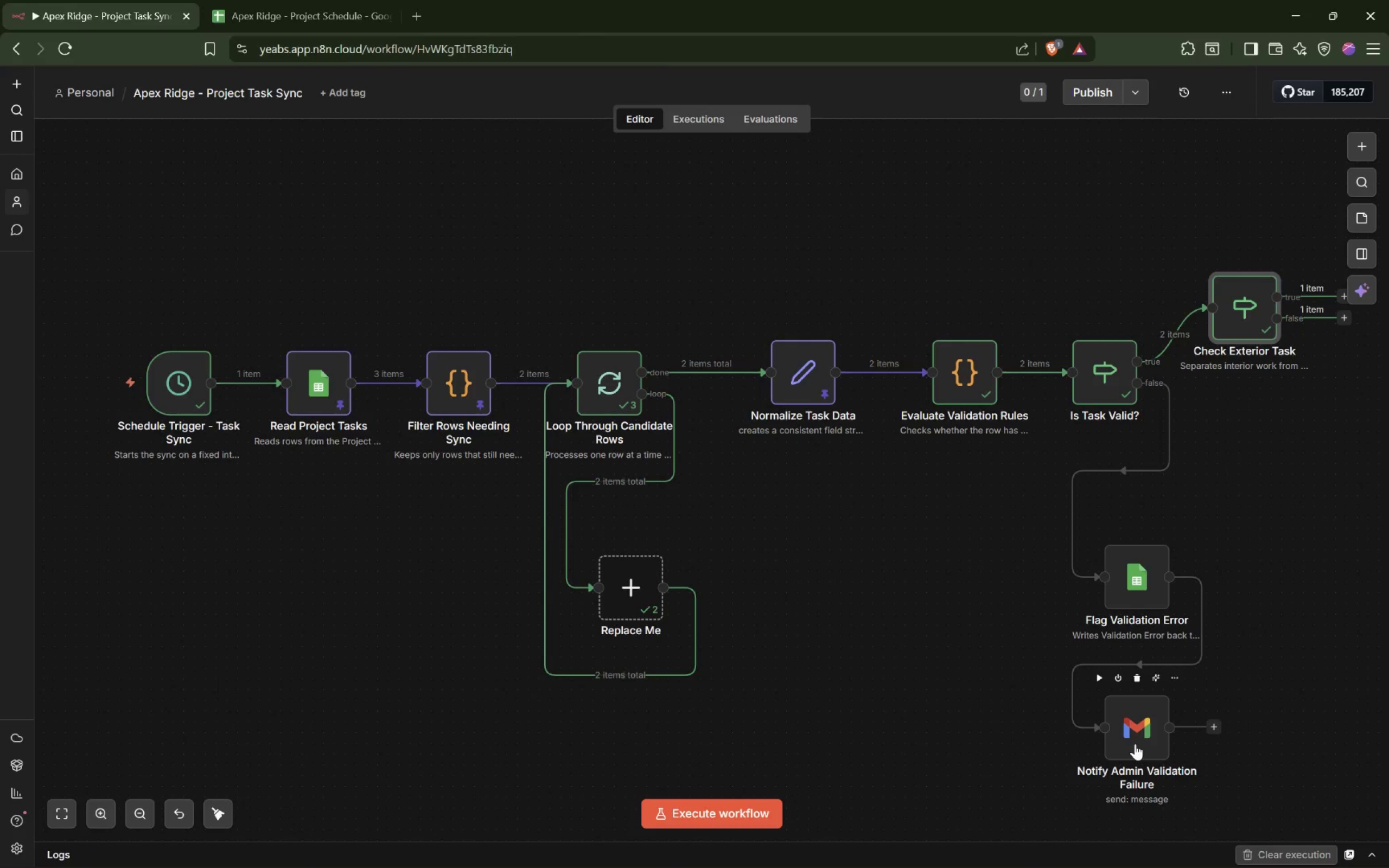 
double_click([1135, 744])
 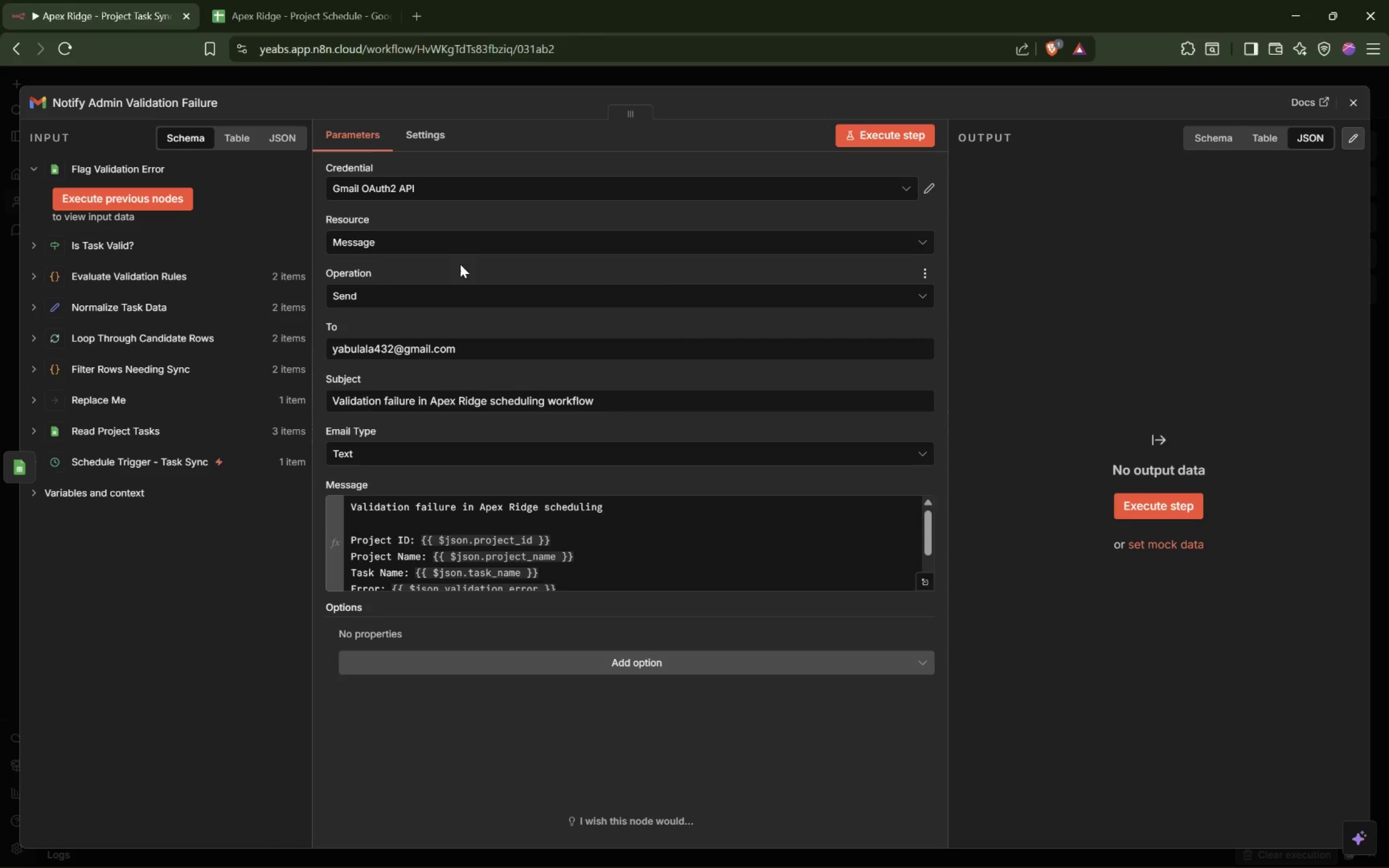 
left_click([423, 119])
 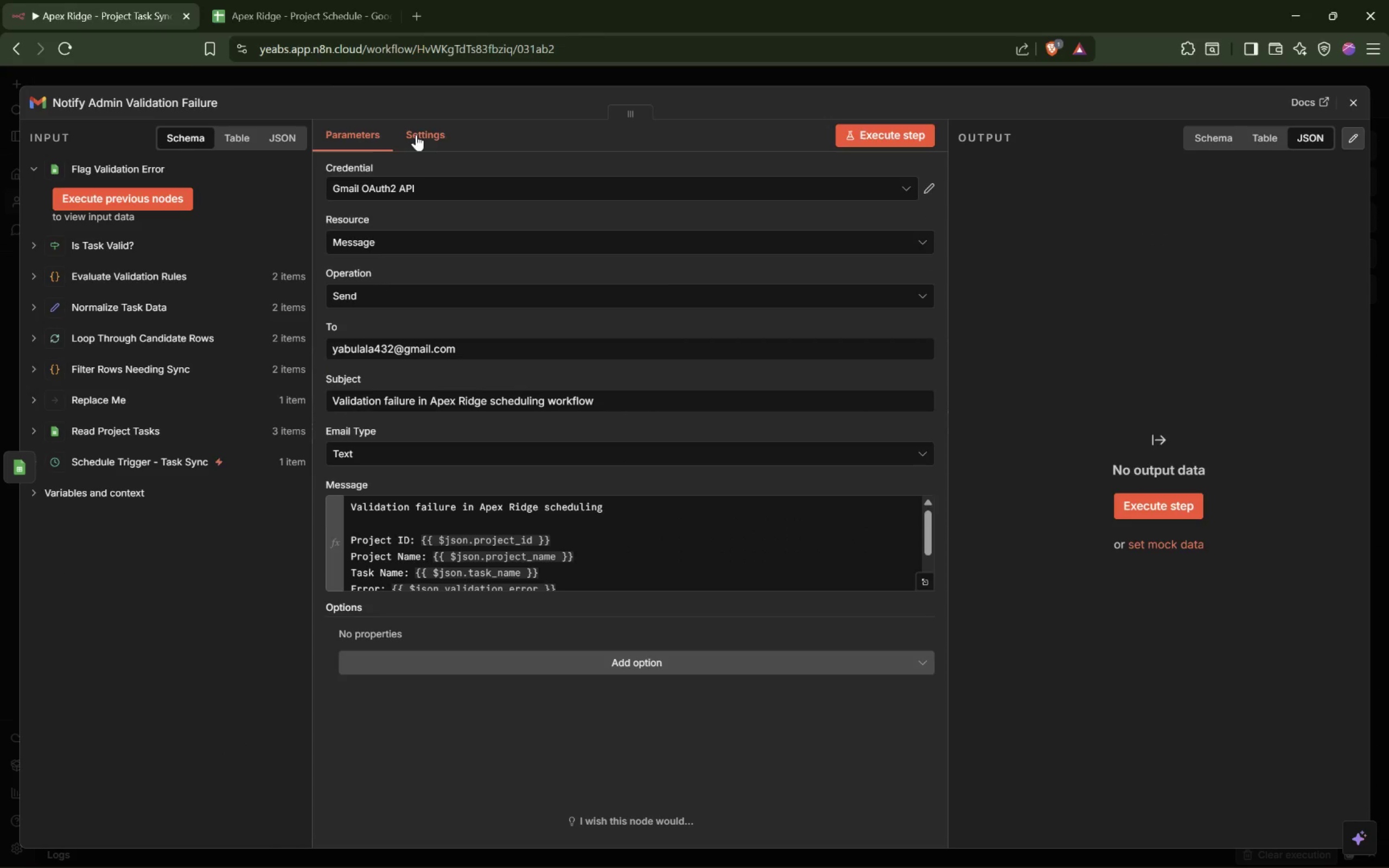 
left_click([429, 141])
 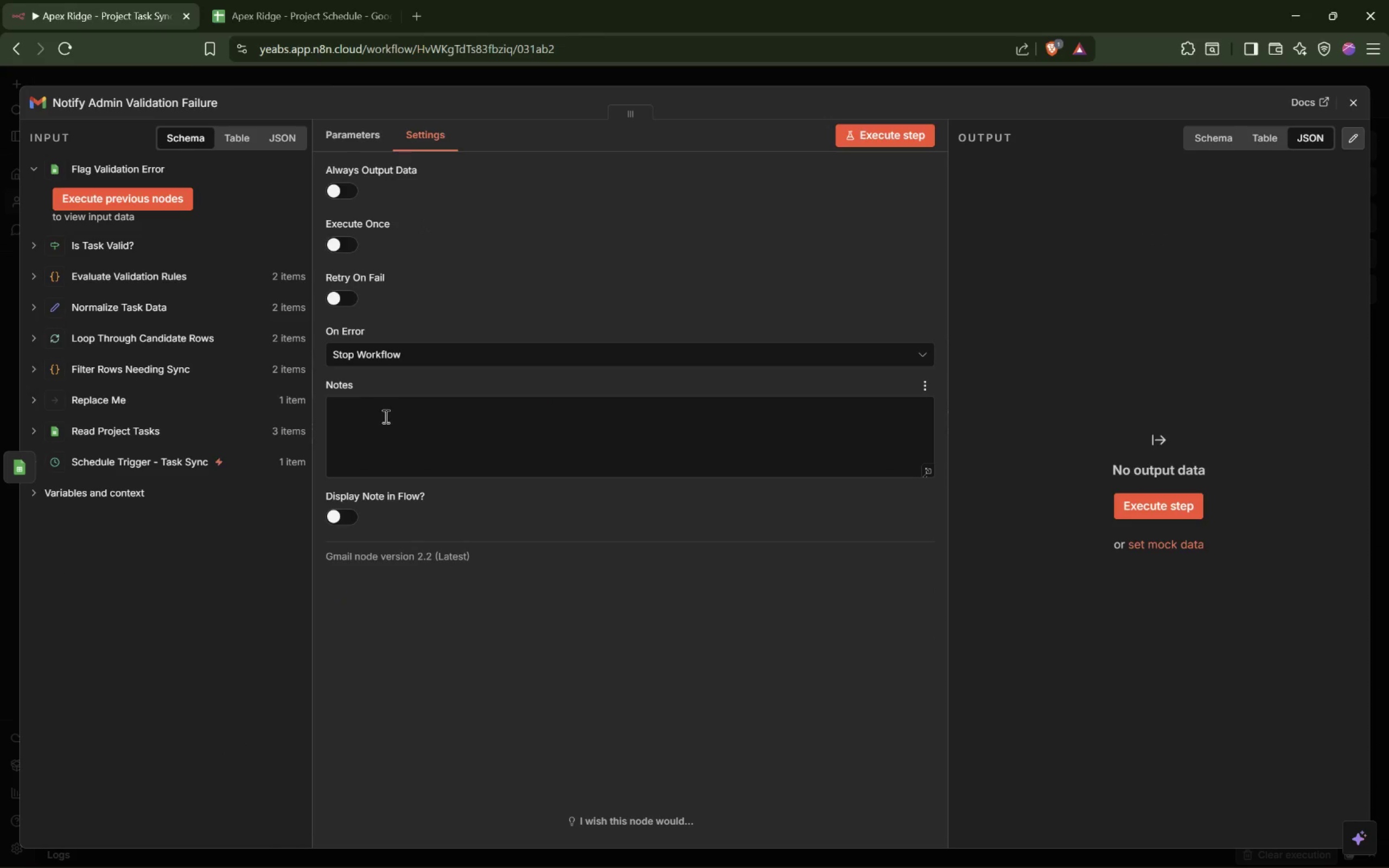 
left_click([386, 416])
 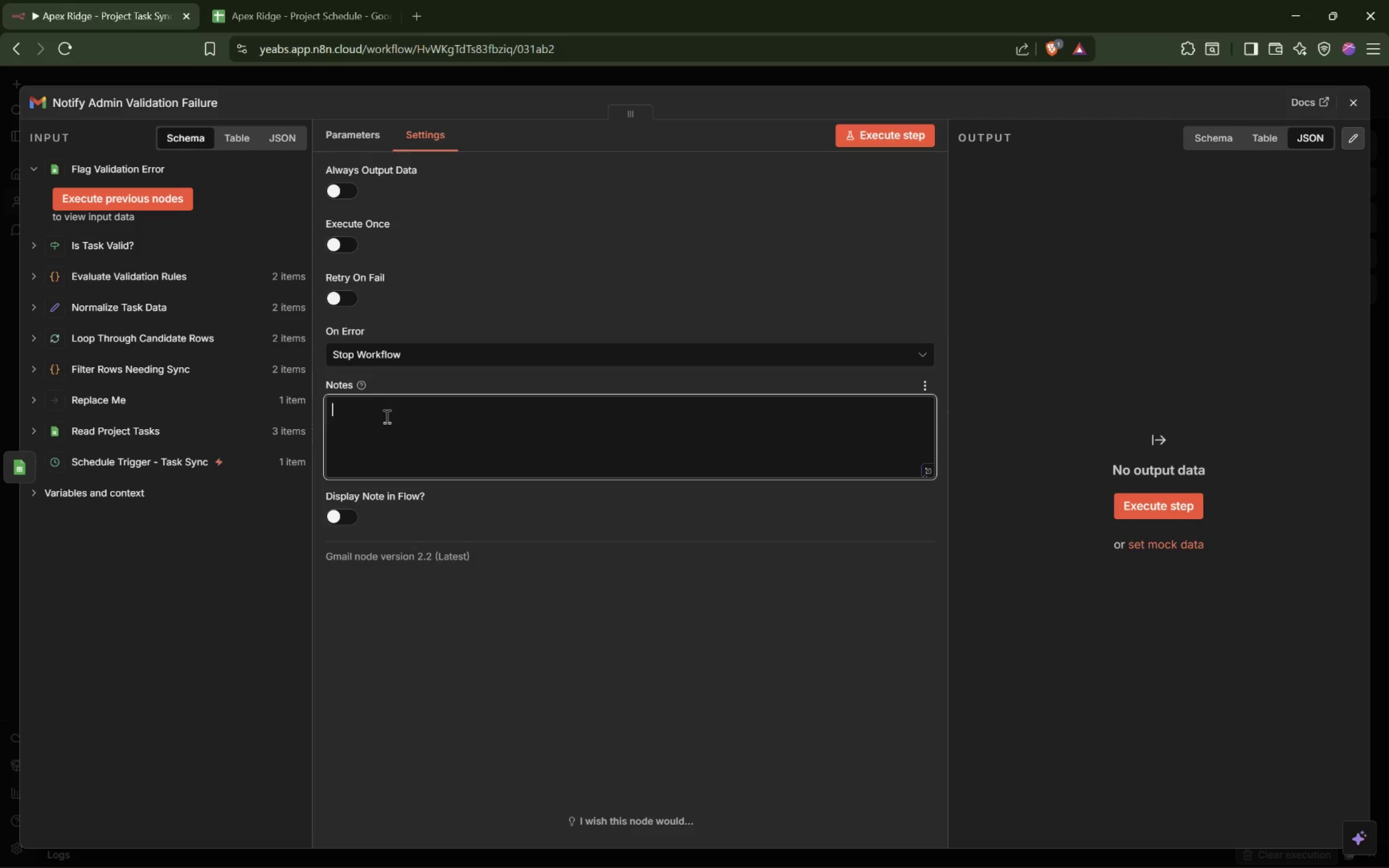 
type(Alerts the admin that a  row)
key(Backspace)
key(Backspace)
key(Backspace)
key(Backspace)
type(row cu)
key(Backspace)
type(ould not be scheduled.)
 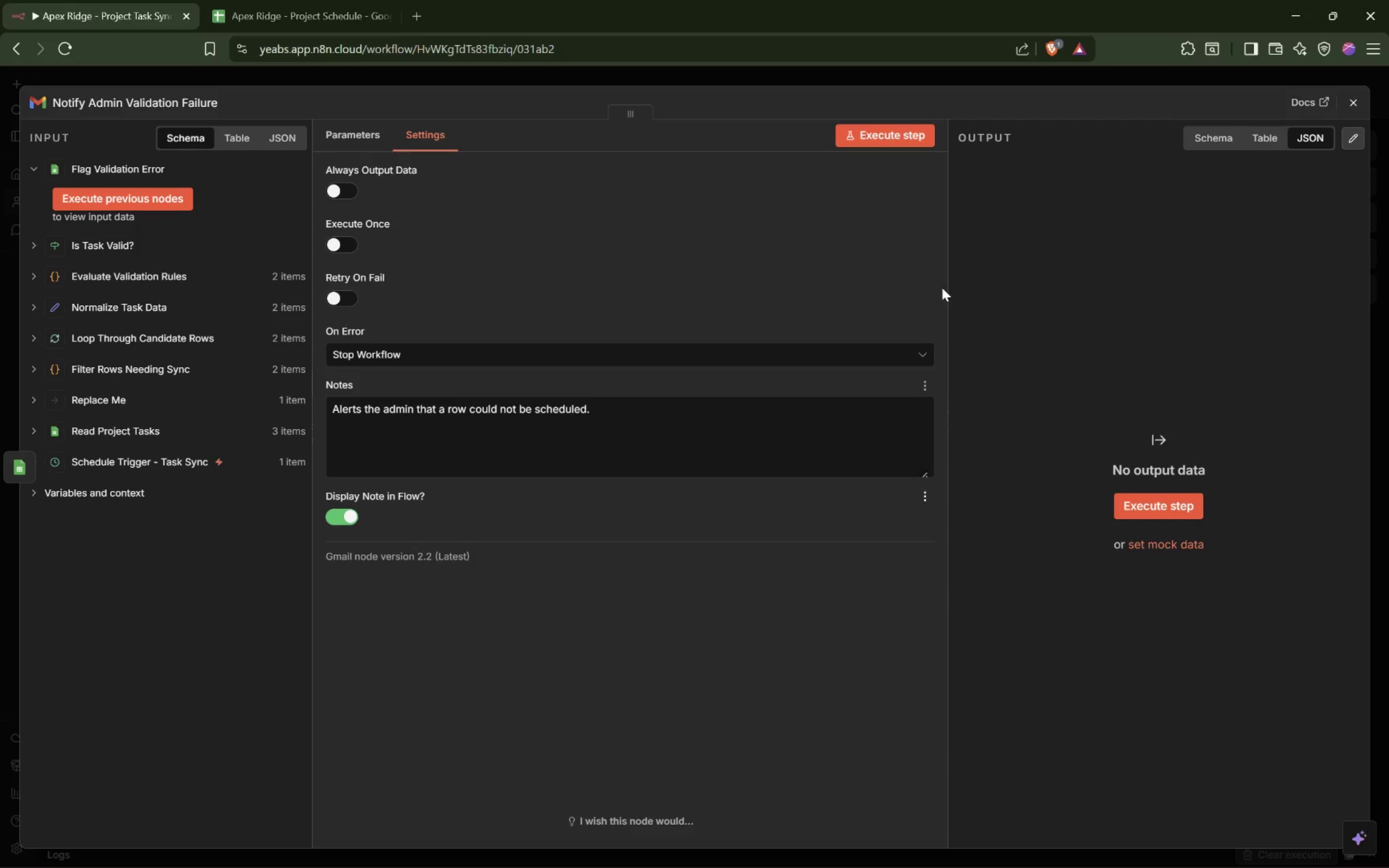 
left_click([783, 79])
 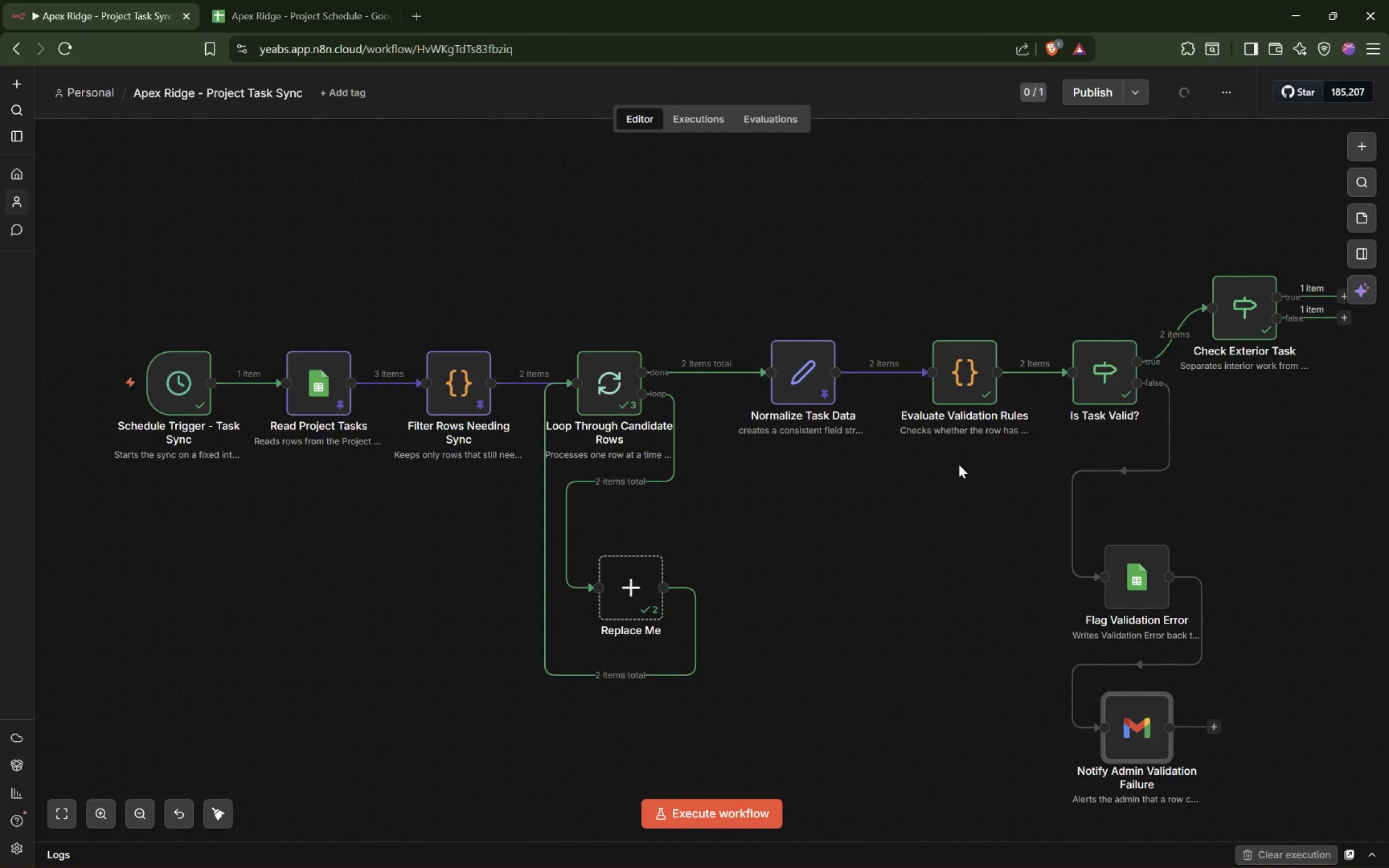 
hold_key(key=ShiftLeft, duration=1.64)
scroll: coordinate [909, 501], scroll_direction: down, amount: 8.0
 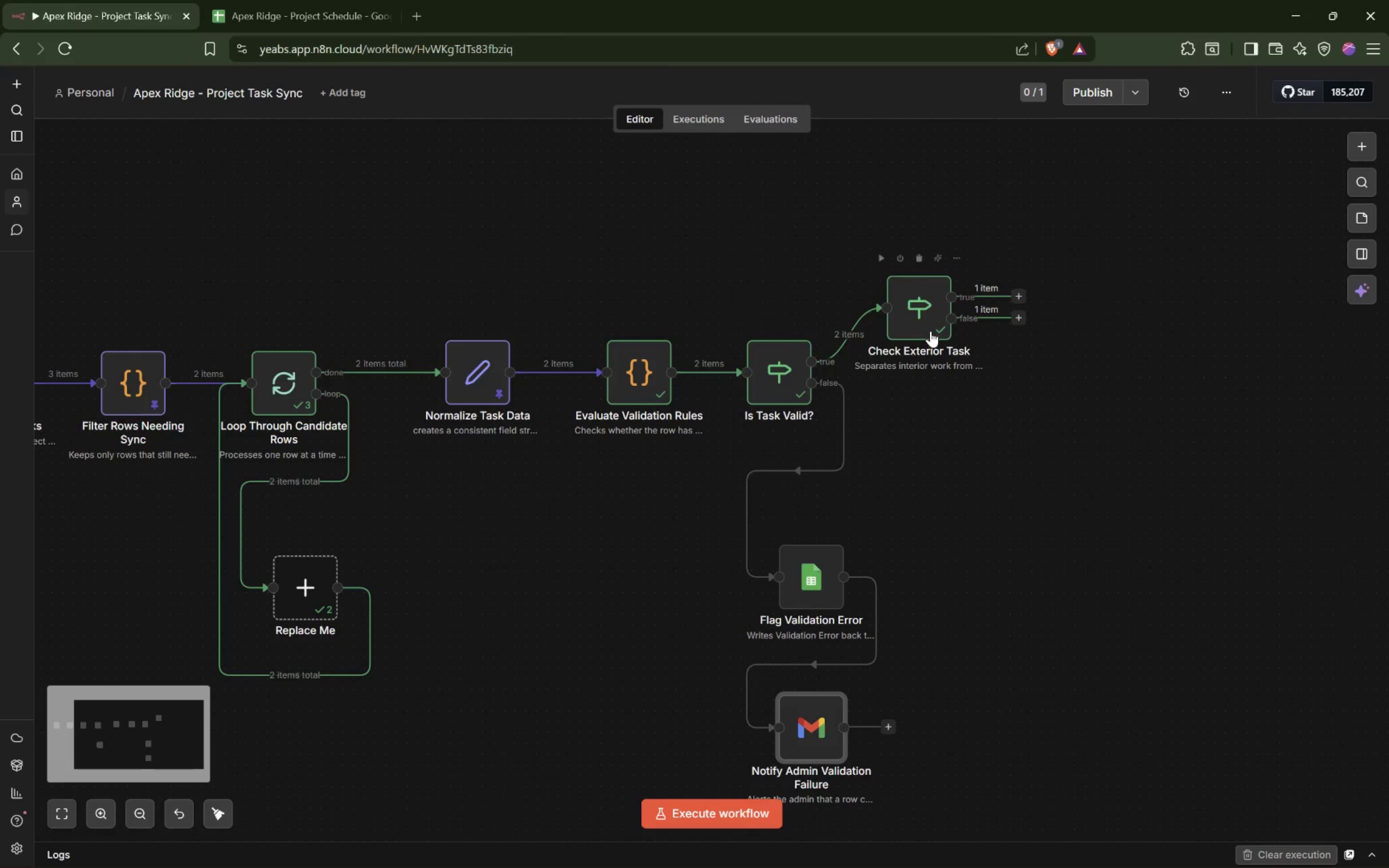 
left_click_drag(start_coordinate=[926, 323], to_coordinate=[942, 373])
 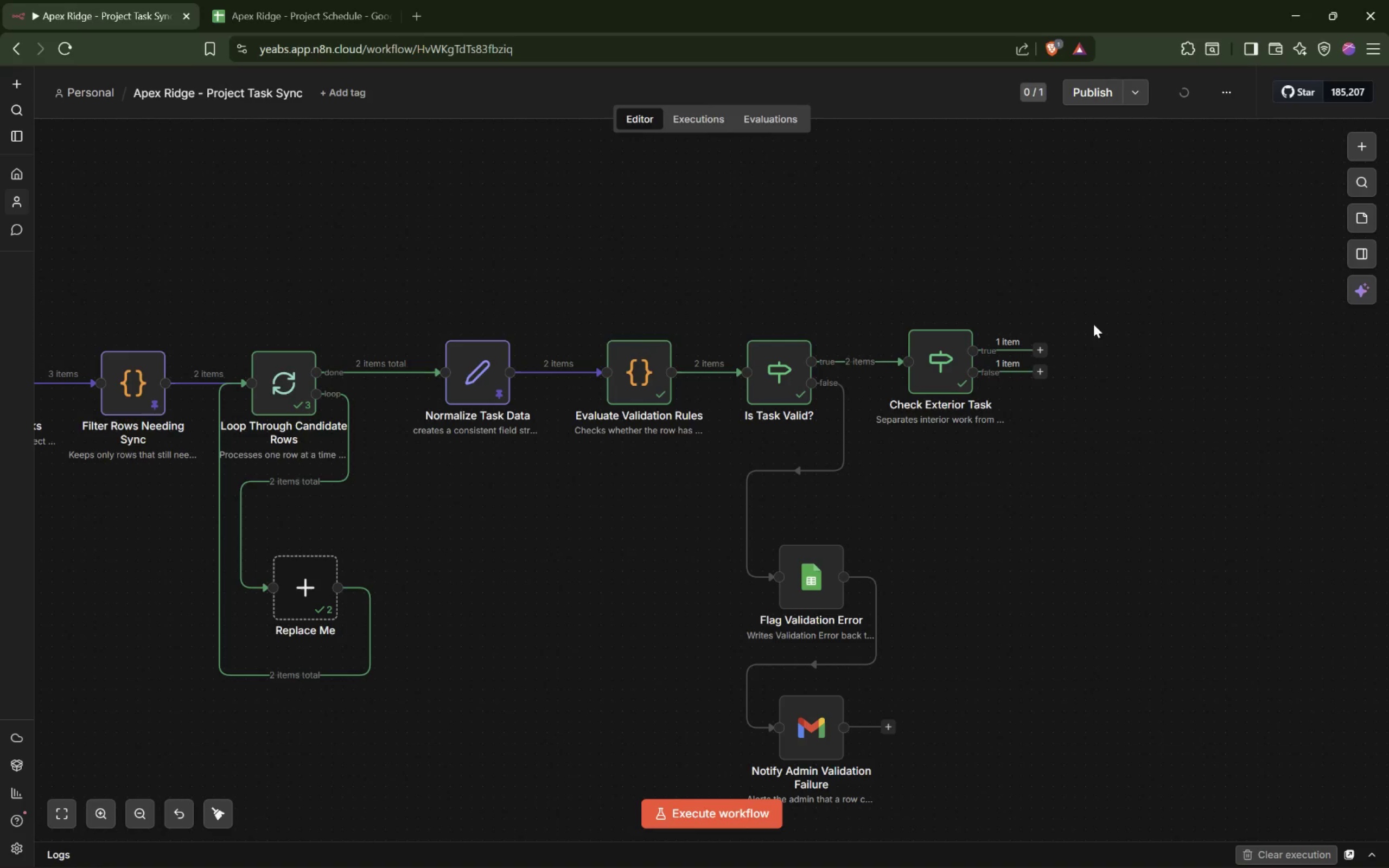 
scroll: coordinate [920, 455], scroll_direction: down, amount: 1.0
 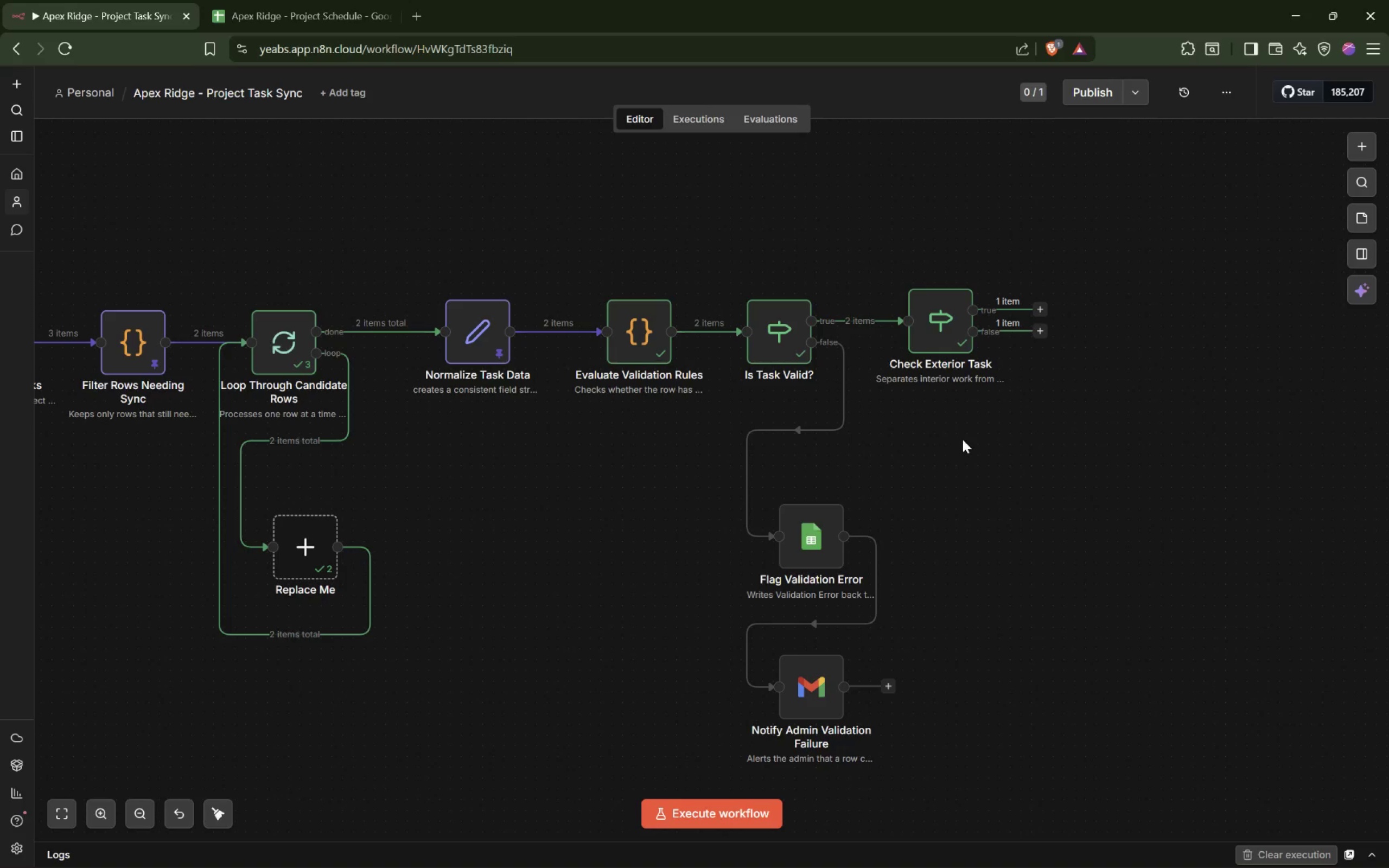 
wait(34.88)
 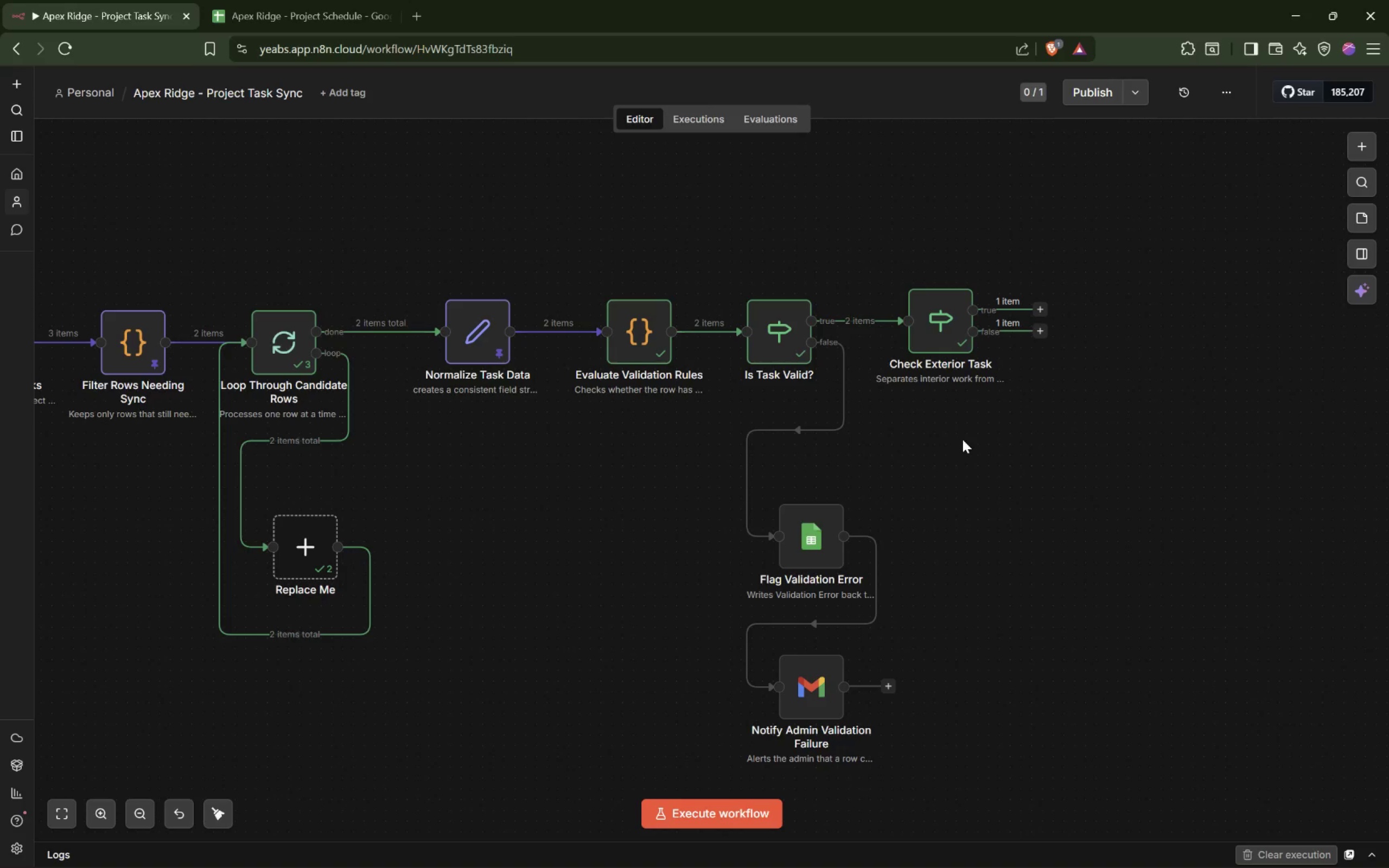 
left_click([1036, 332])
 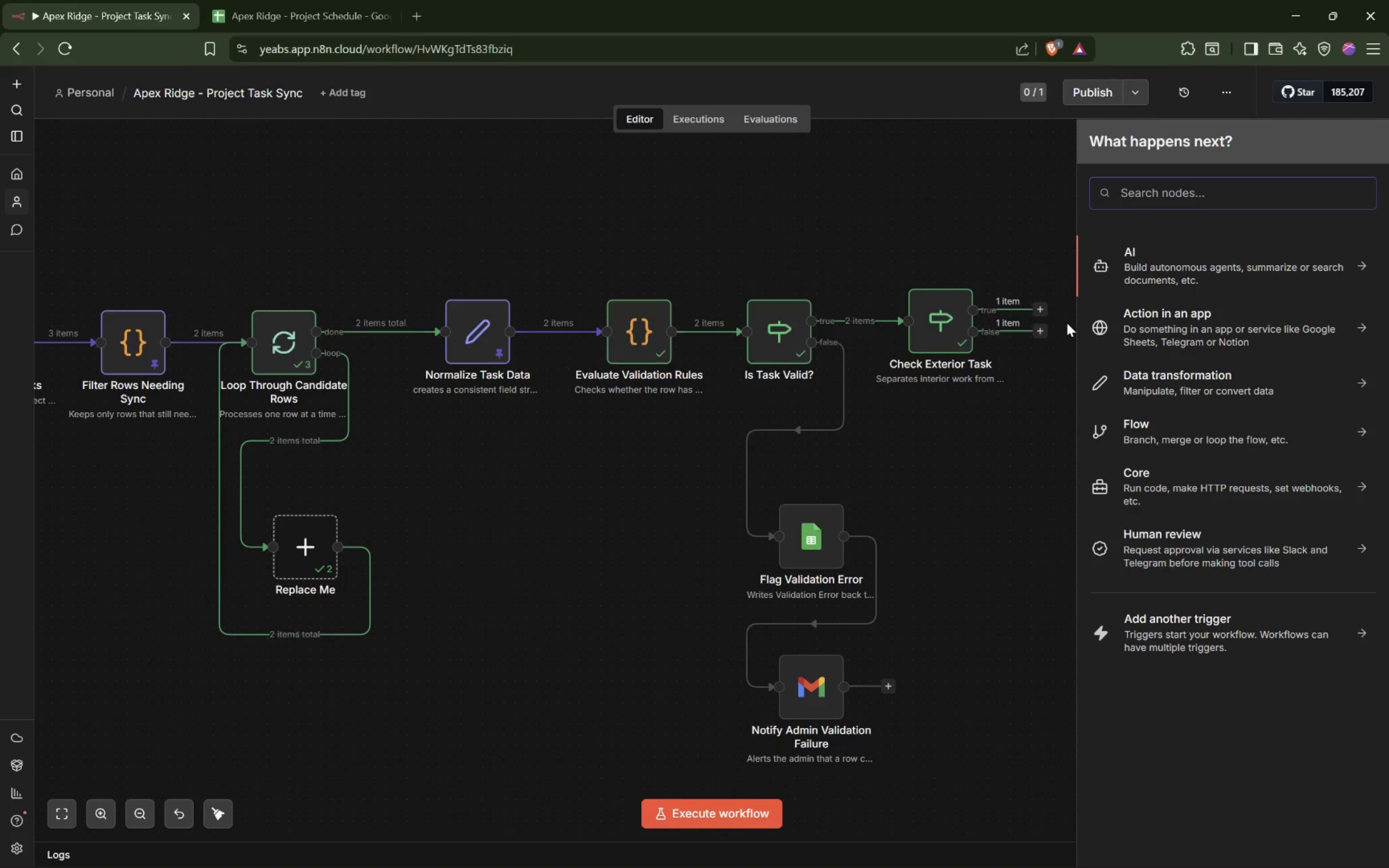 
type(Edit)
 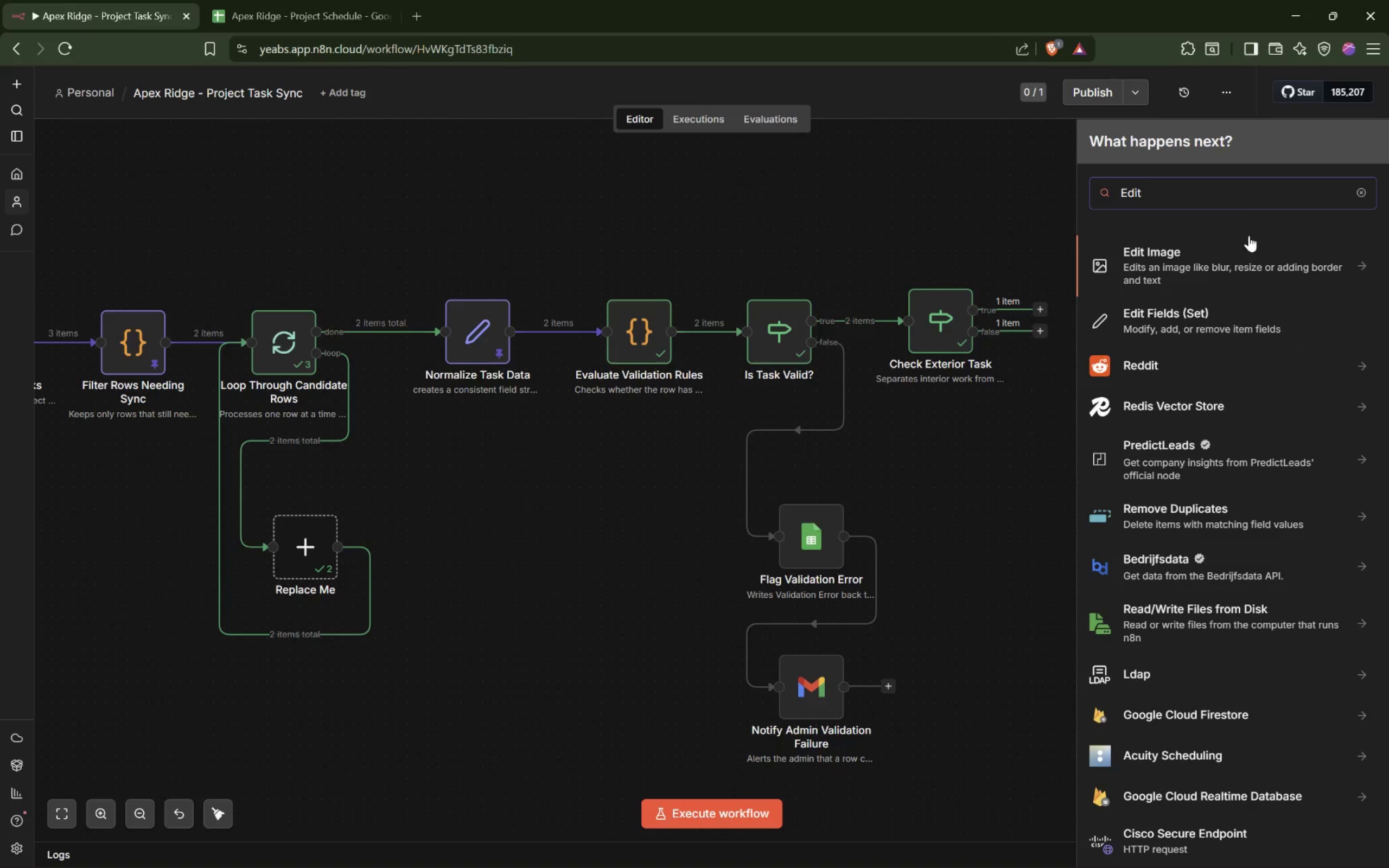 
left_click([1174, 321])
 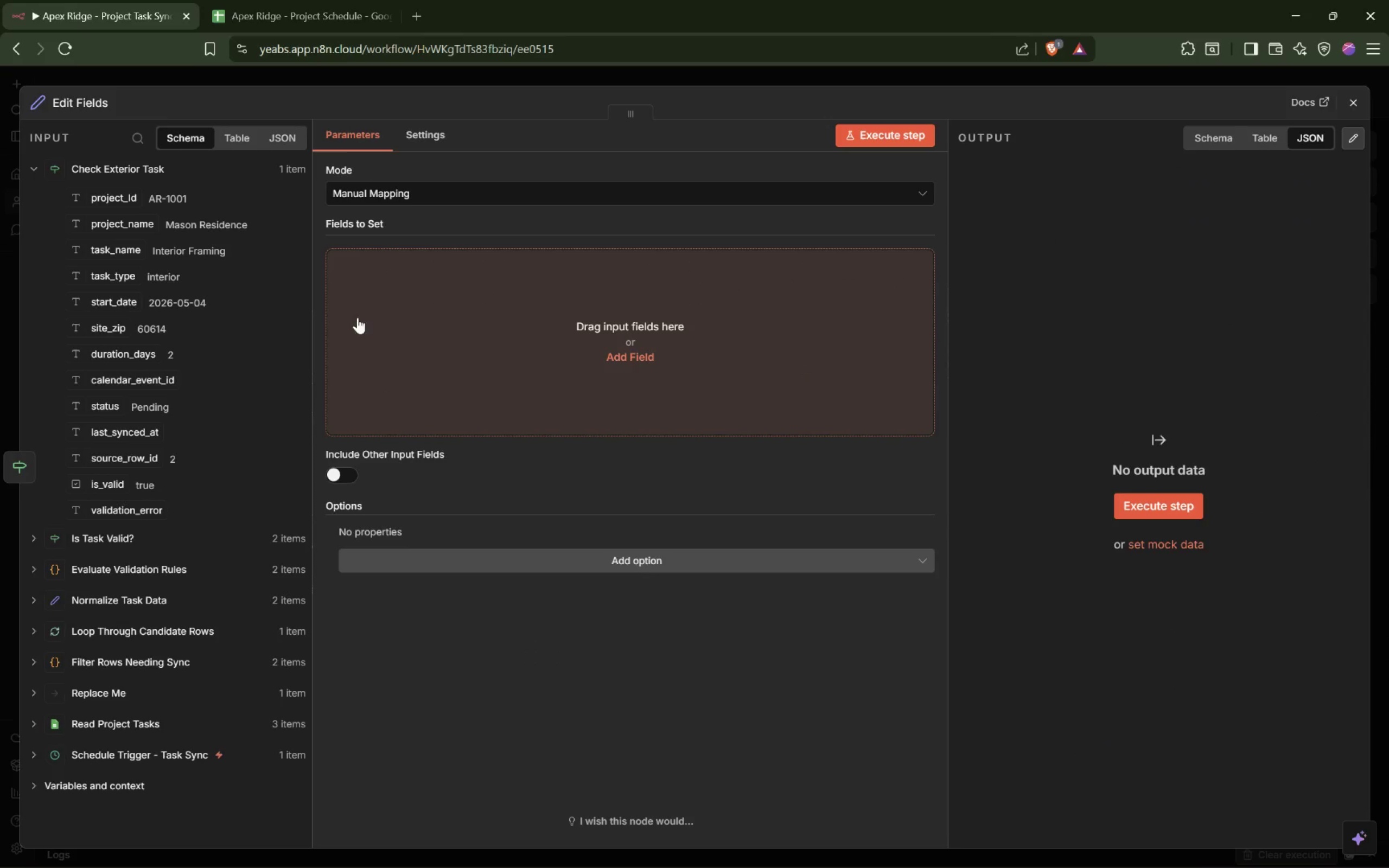 
wait(5.8)
 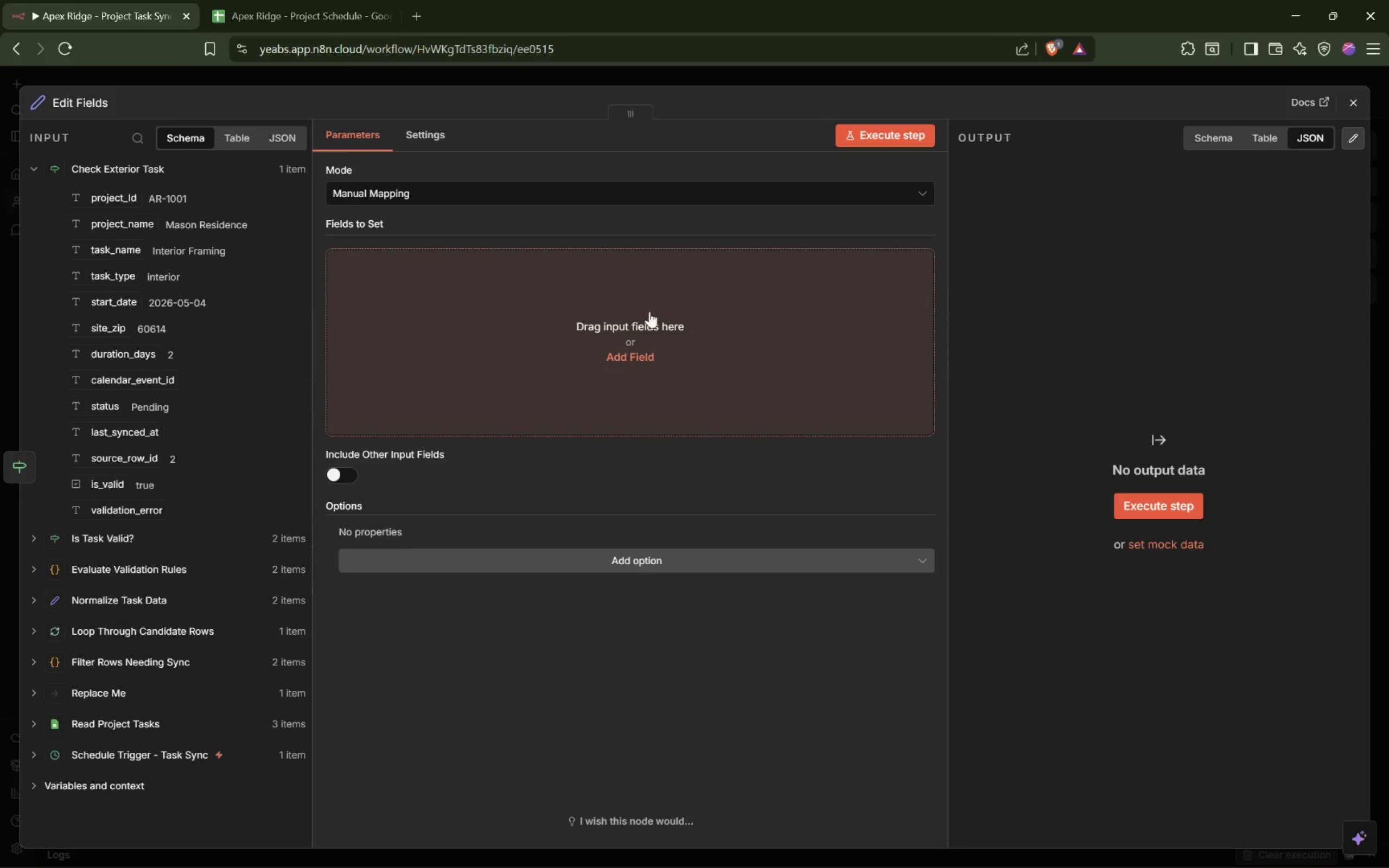 
left_click([95, 105])
 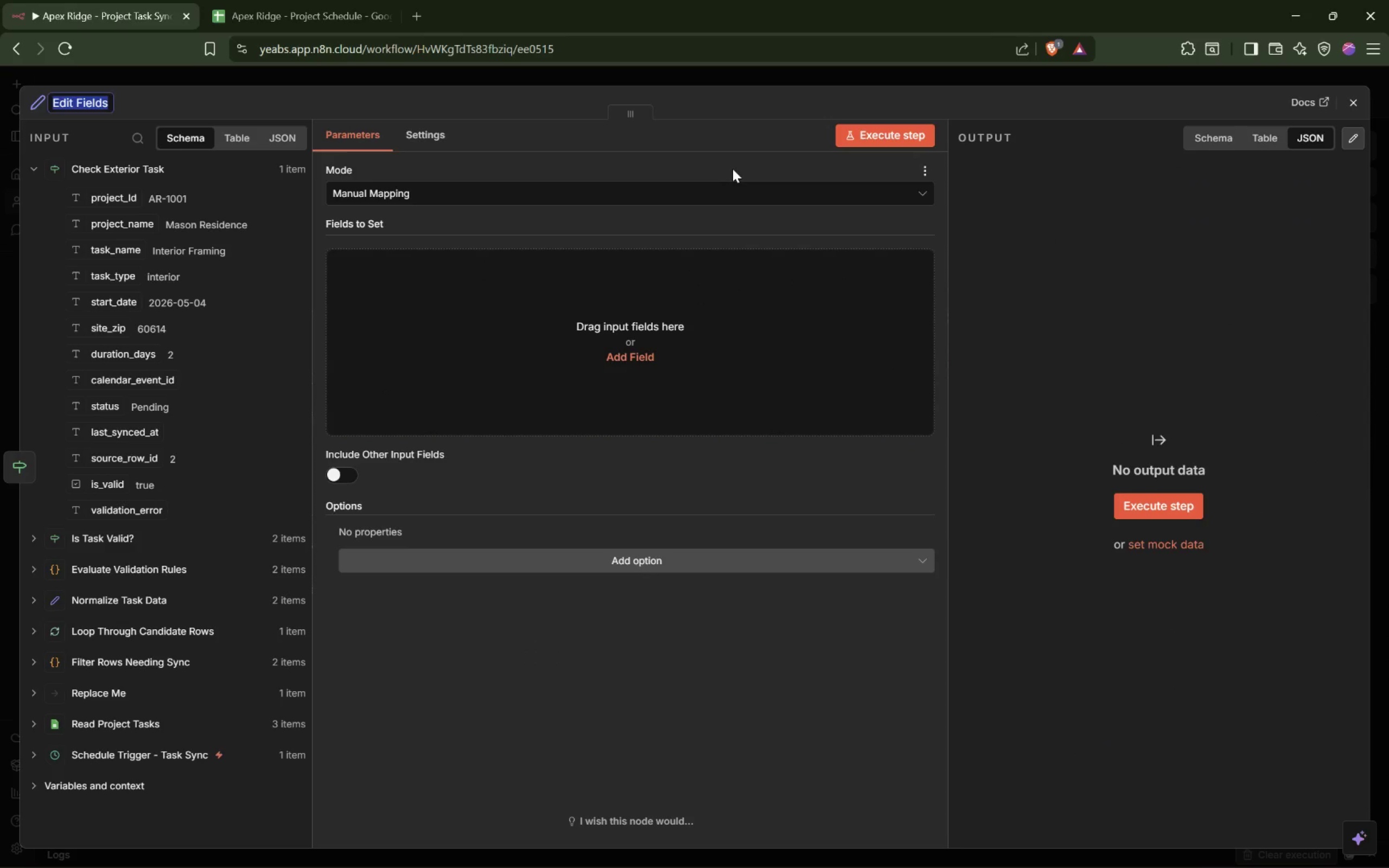 
type(Set Interior Defaults)
 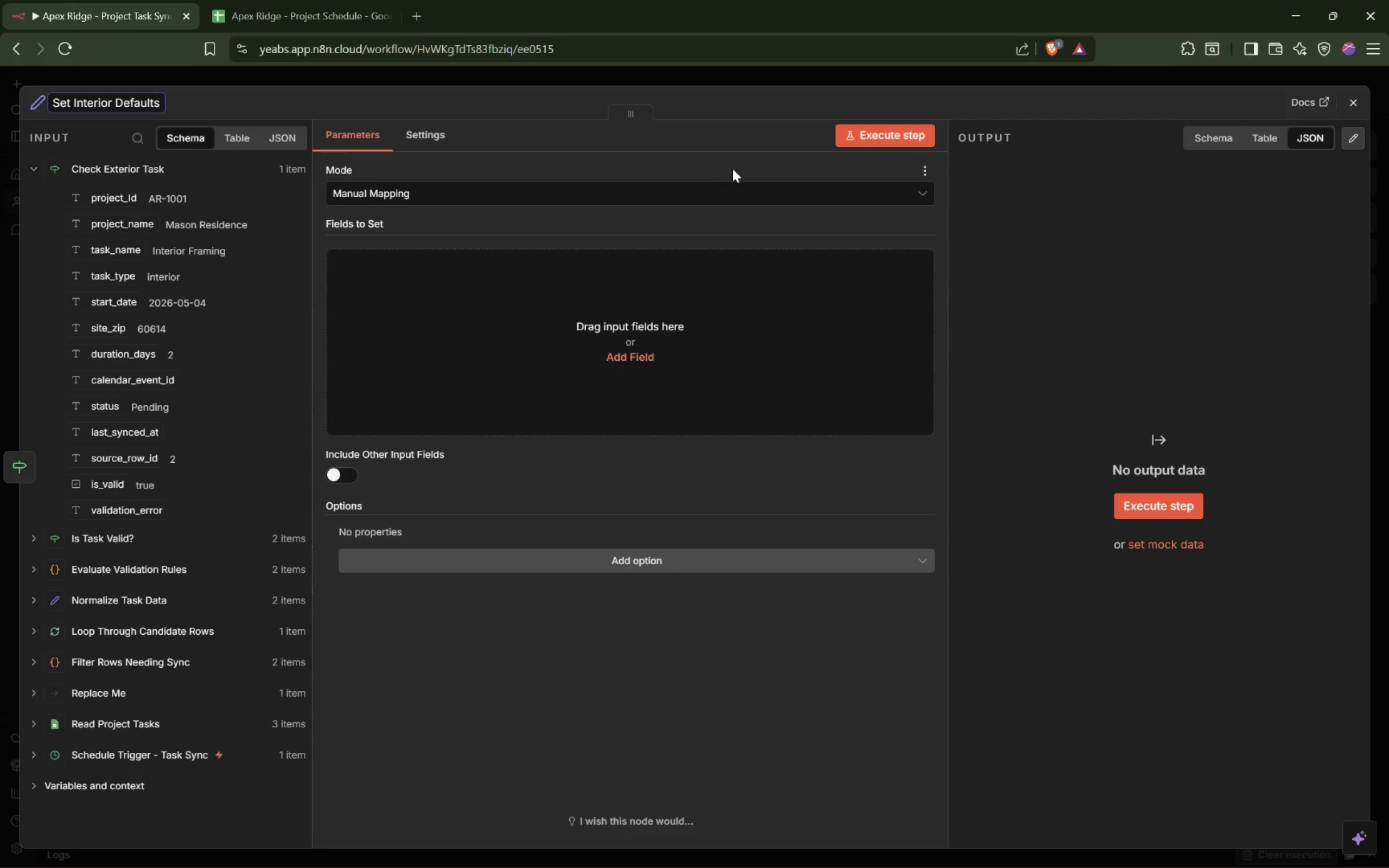 
key(Enter)
 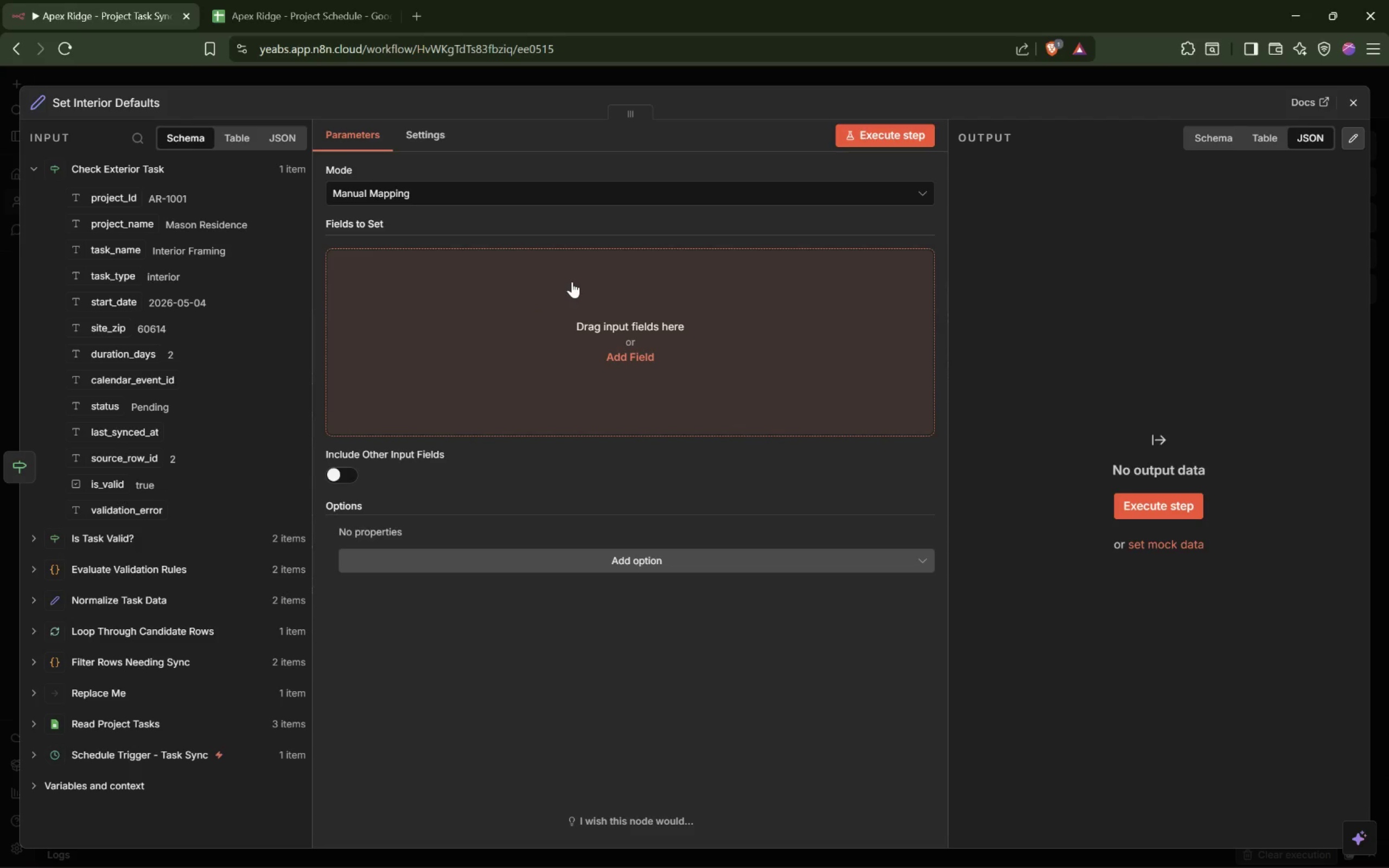 
wait(48.67)
 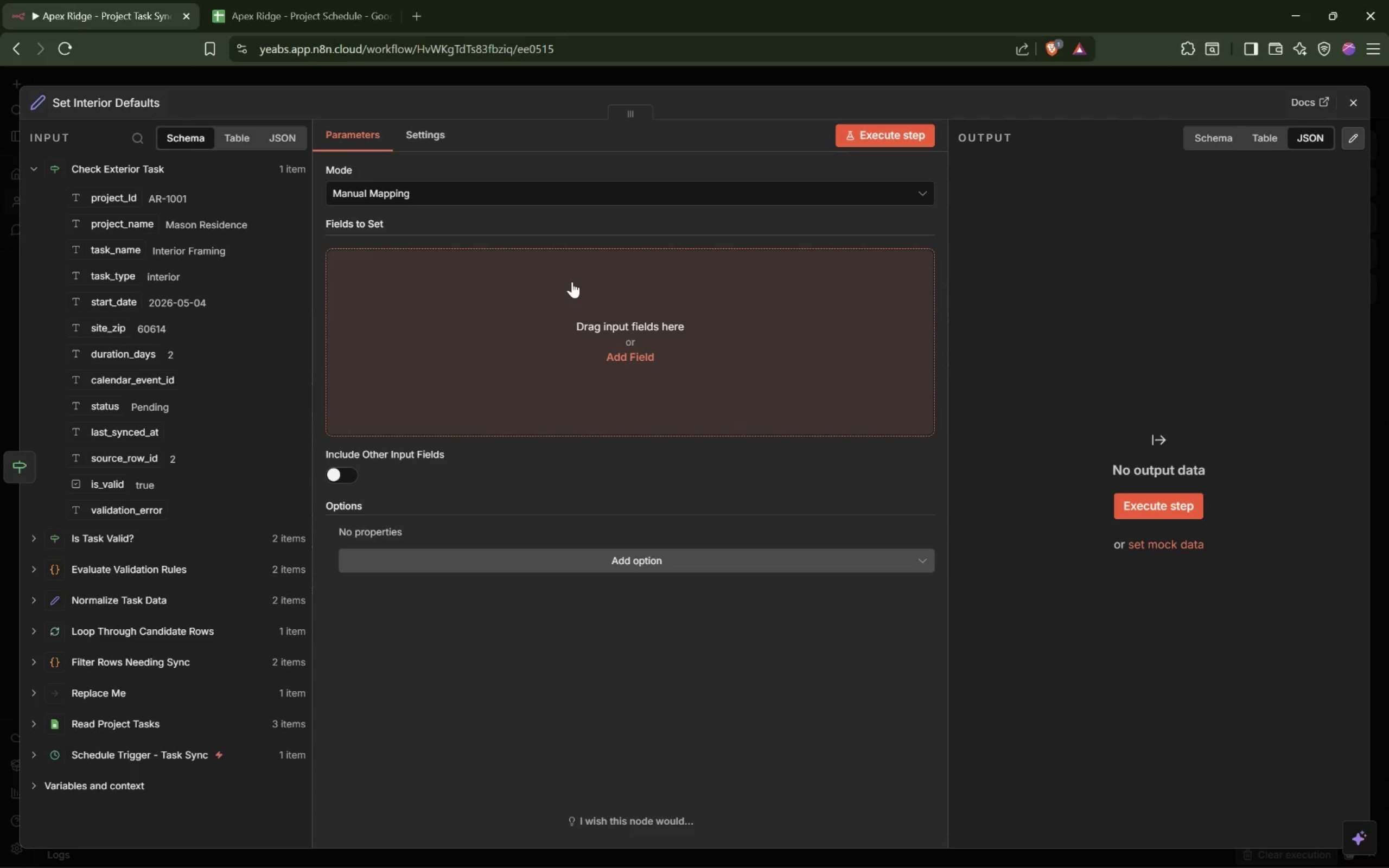 
left_click([422, 132])
 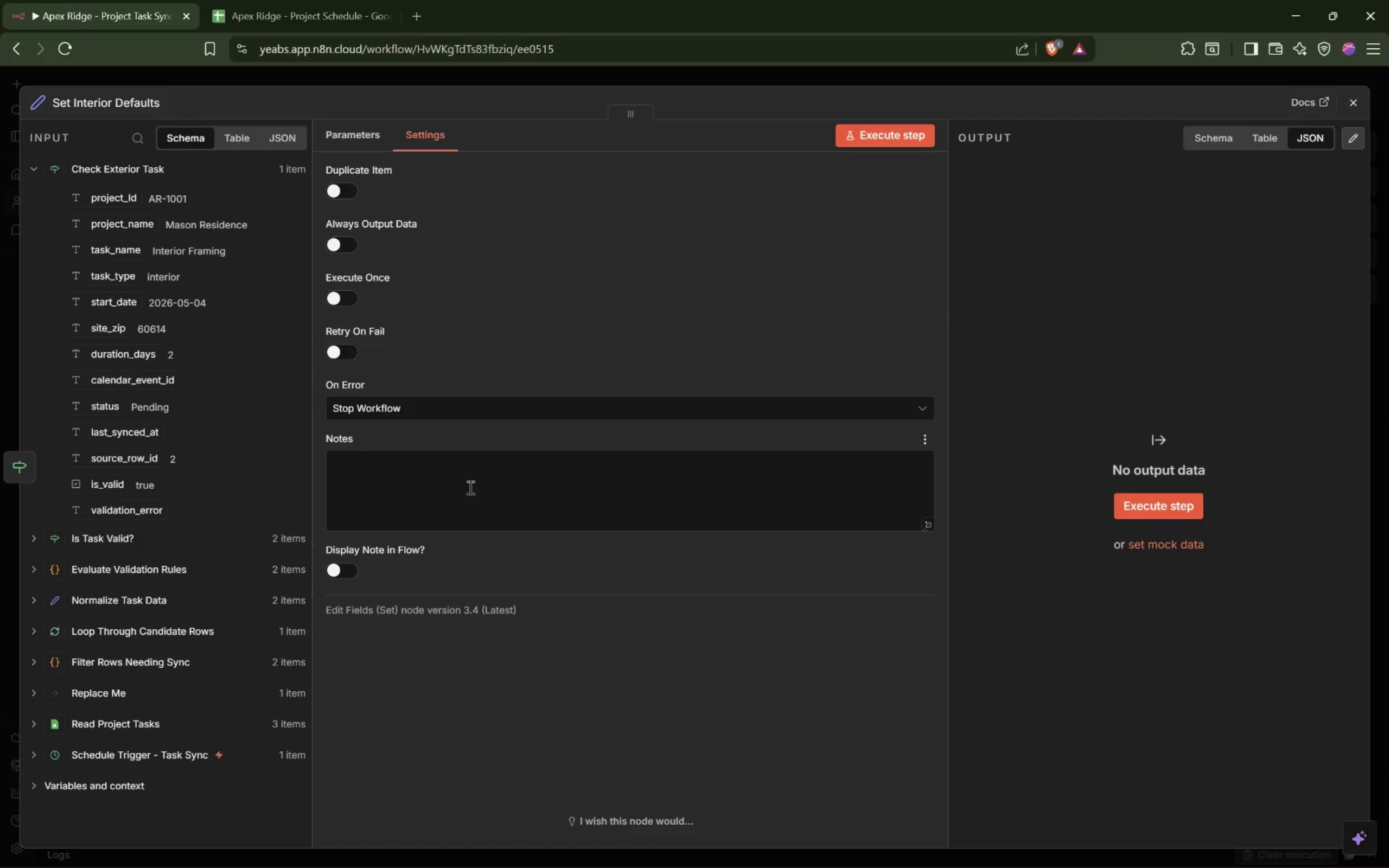 
left_click([479, 502])
 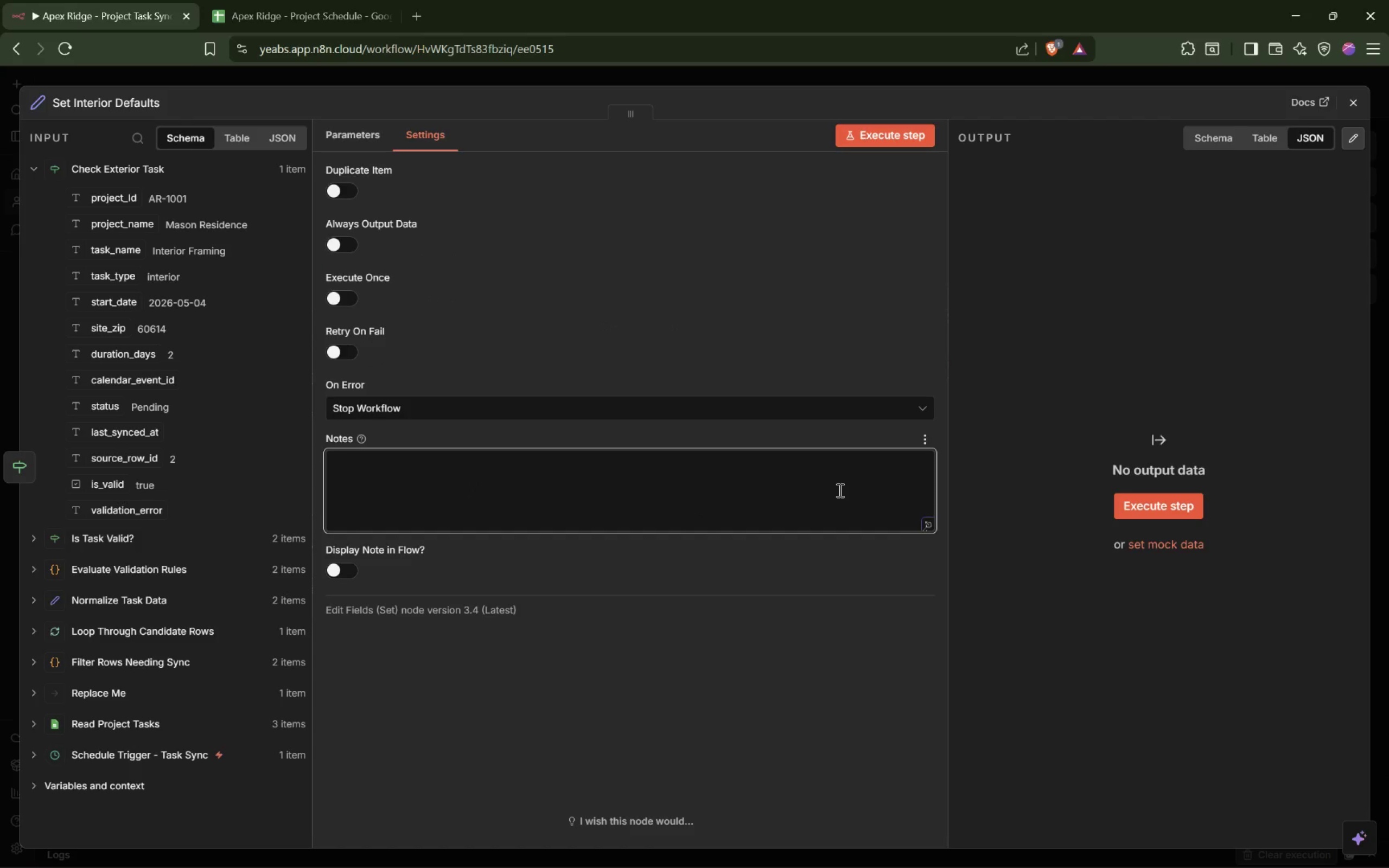 
type(Creates safe weather-related defaults for interior jobs.)
 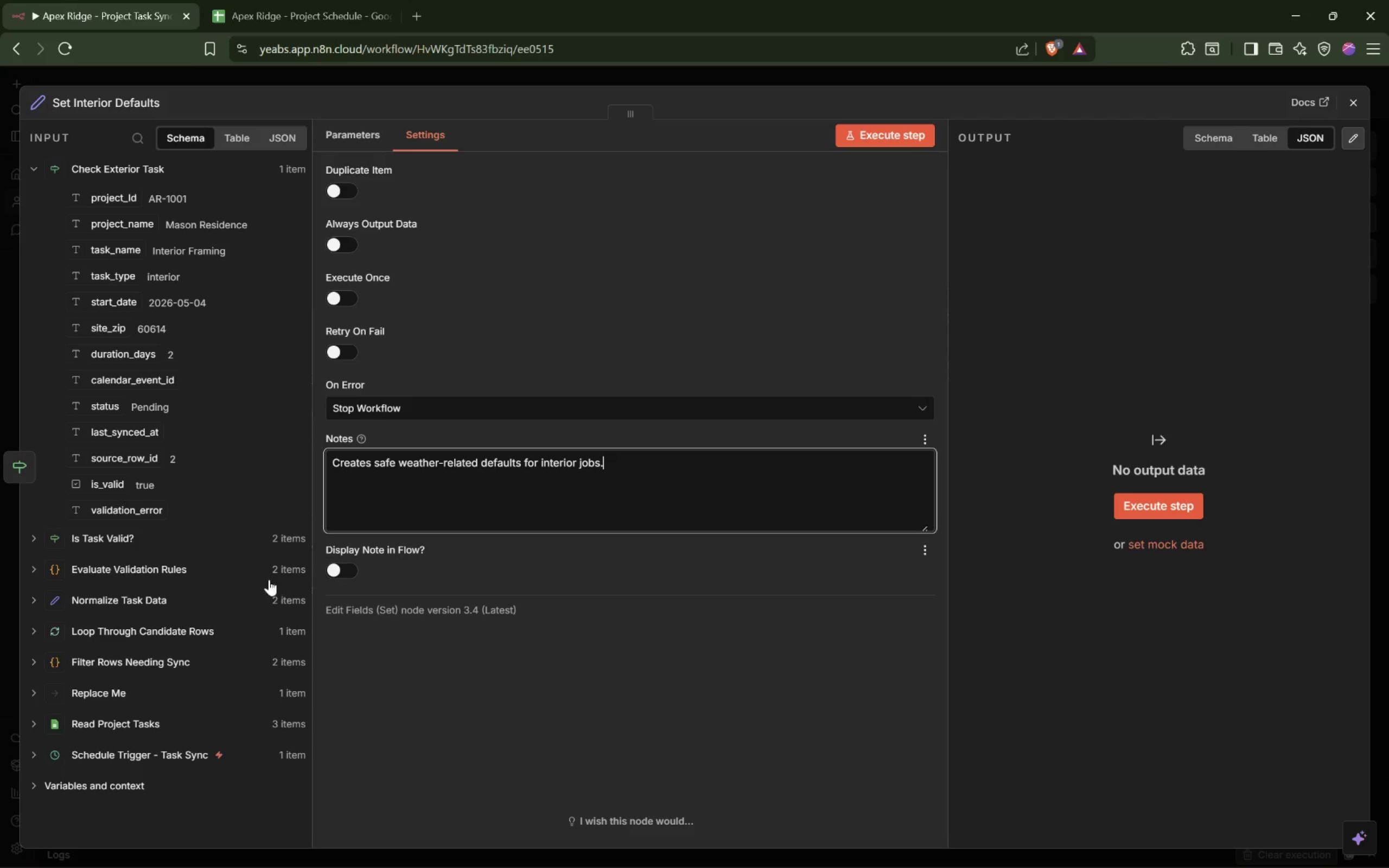 
left_click([340, 572])
 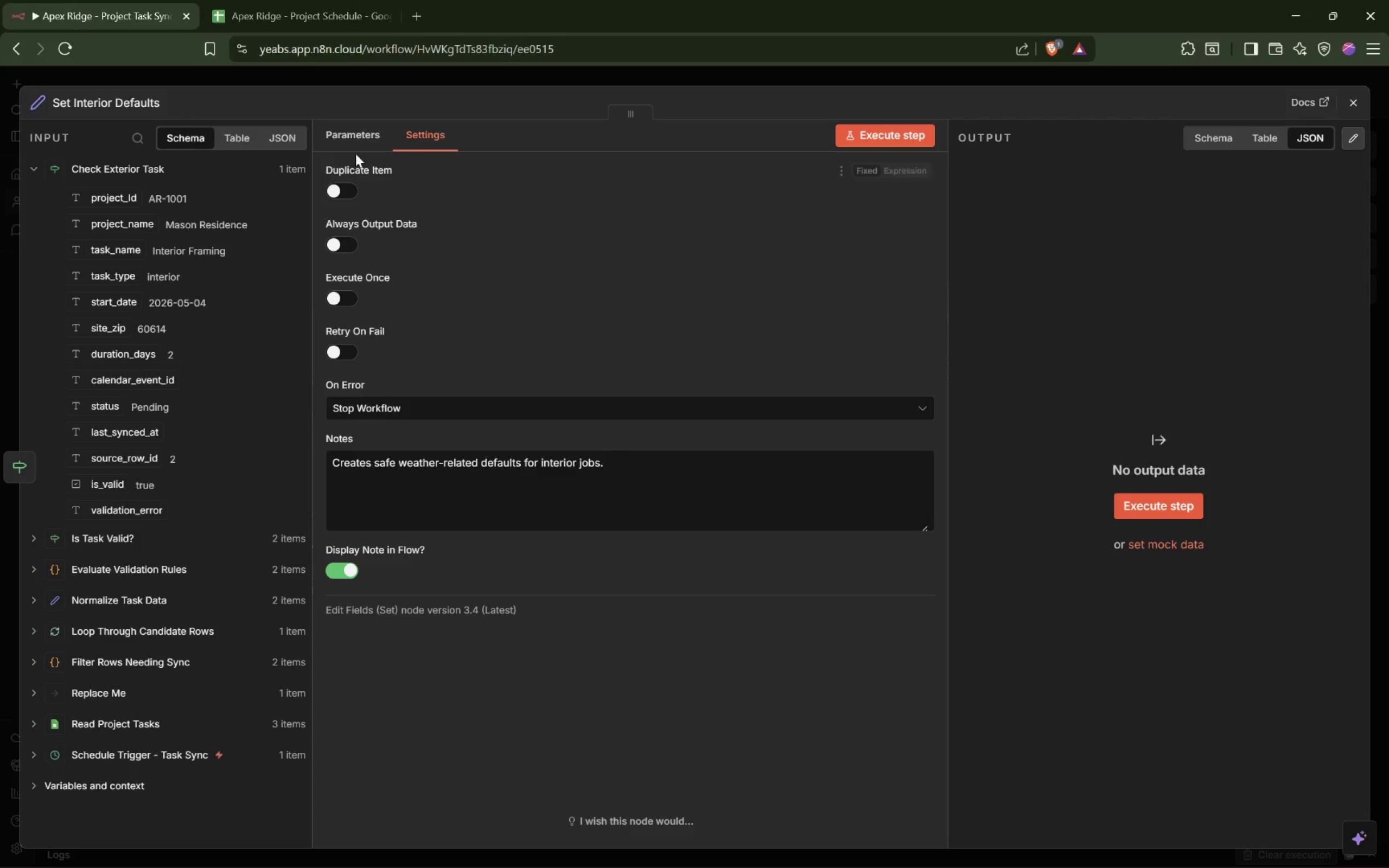 
left_click([375, 133])
 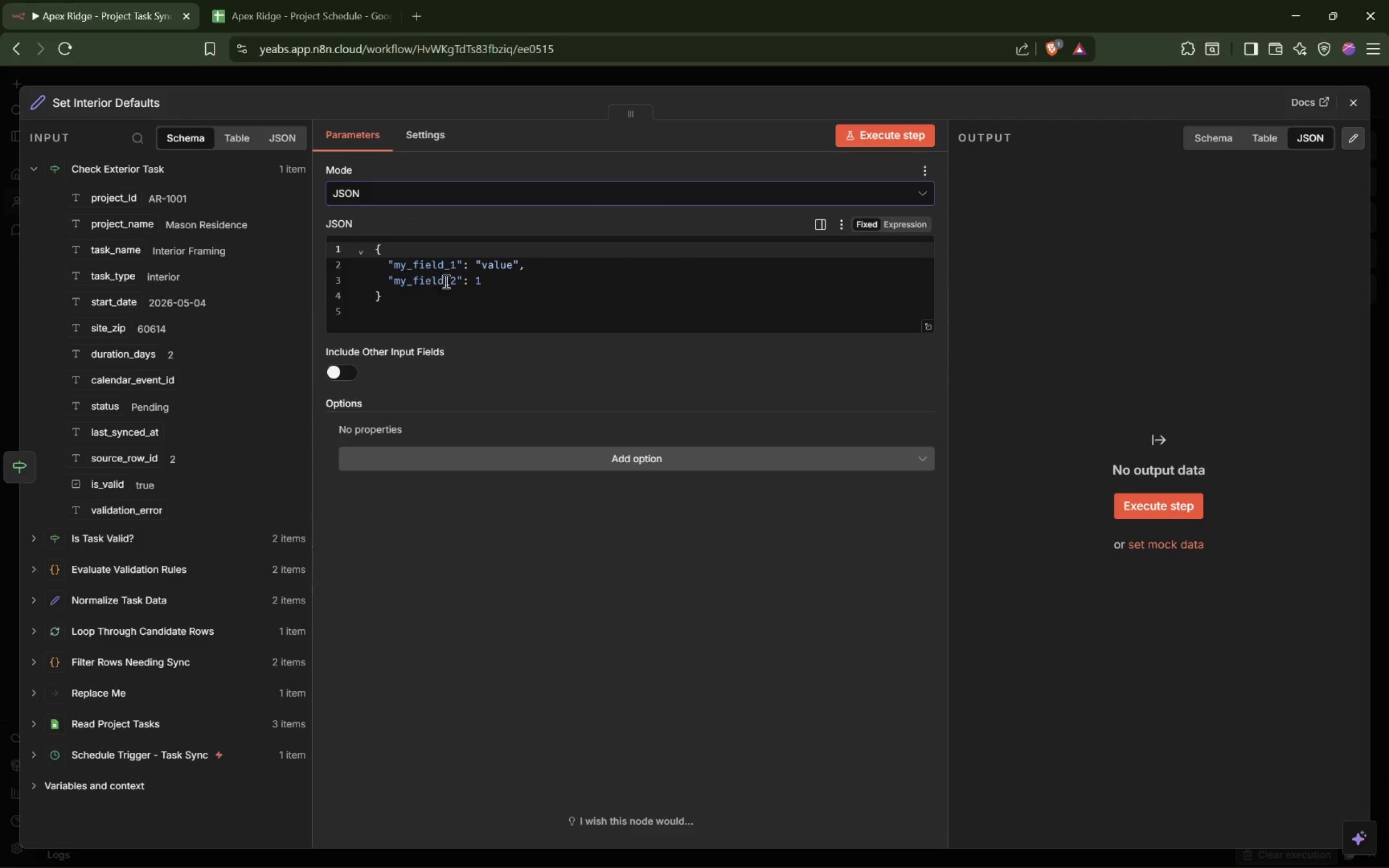 
wait(16.84)
 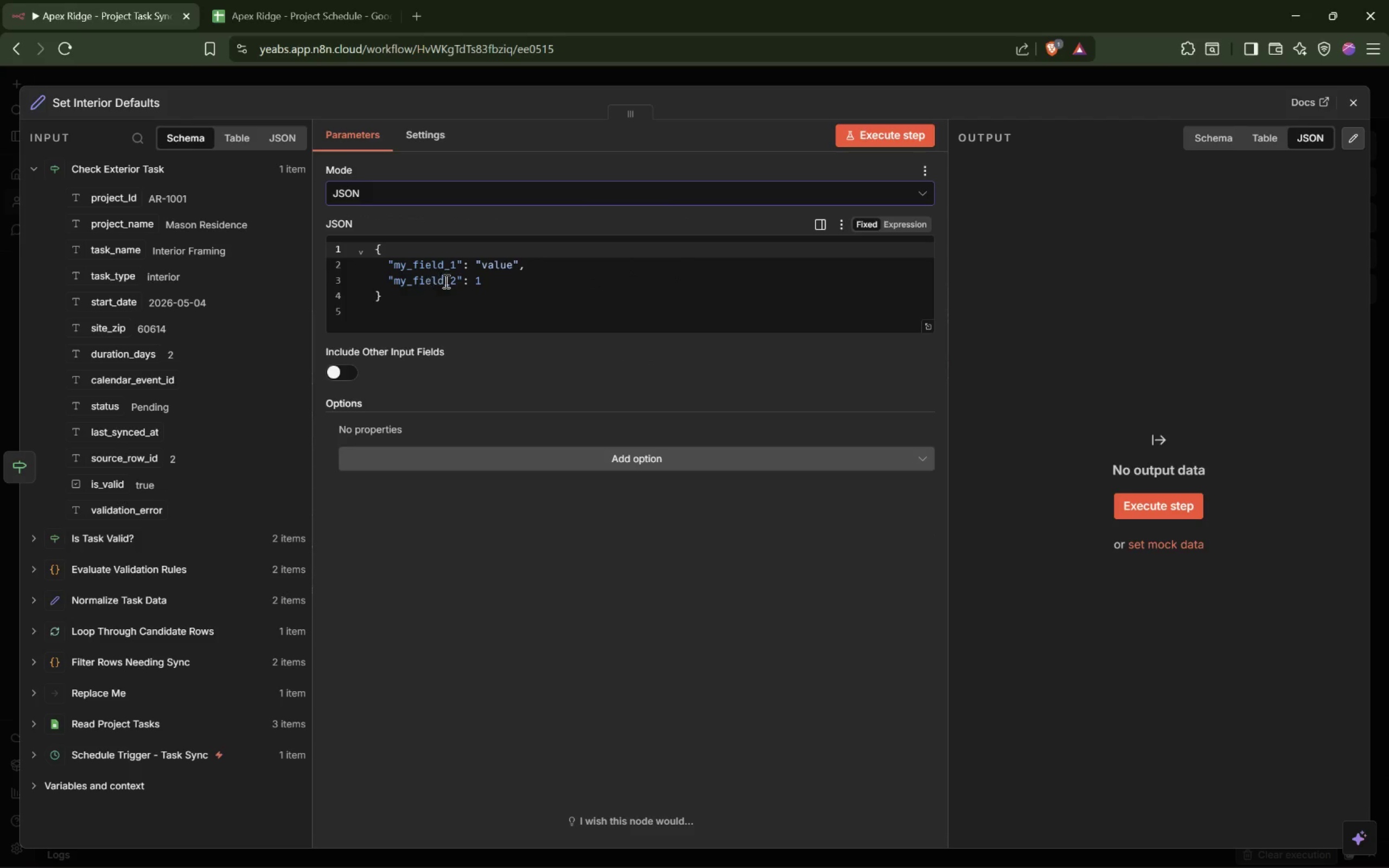 
double_click([399, 265])
 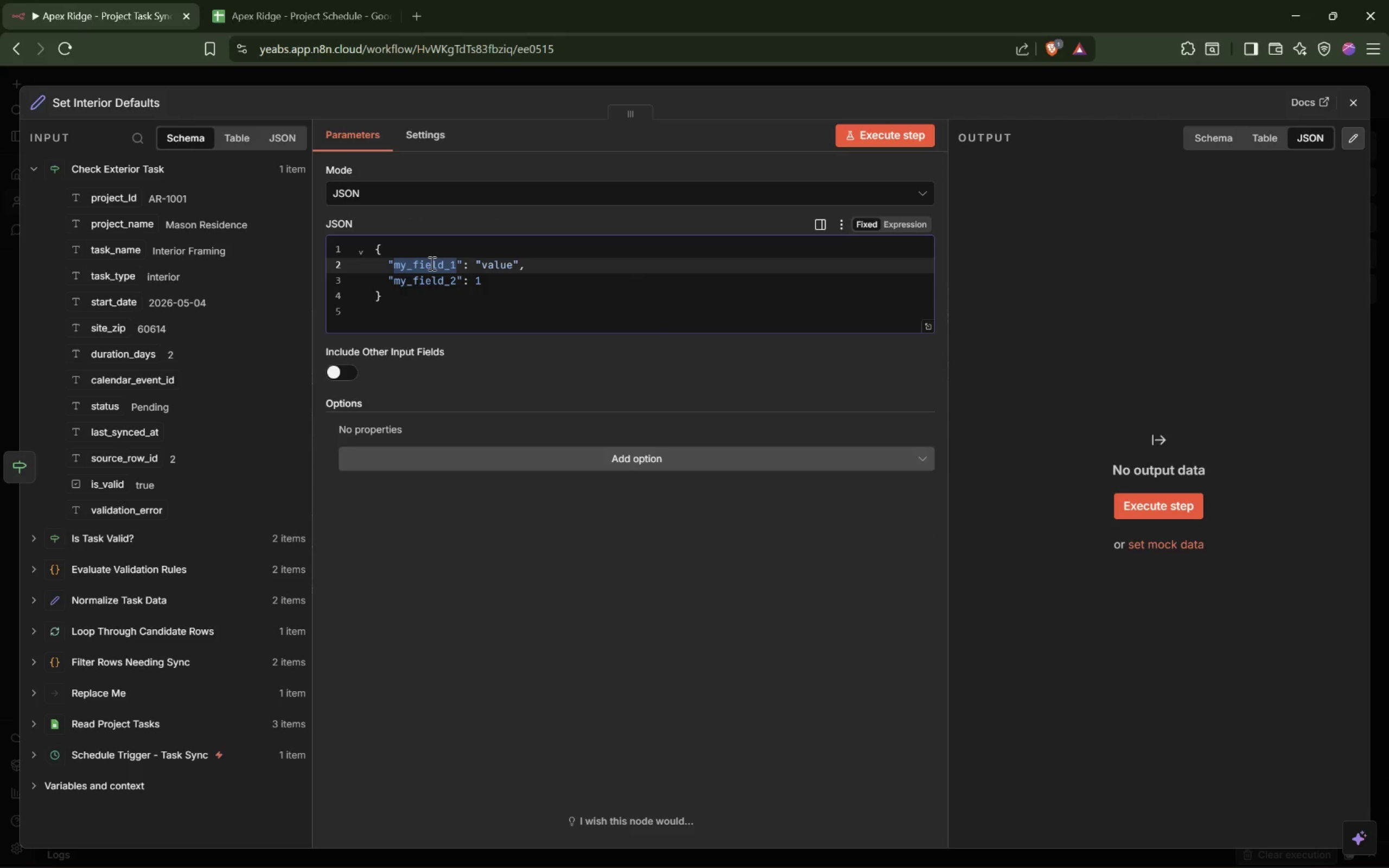 
type(project_id)
 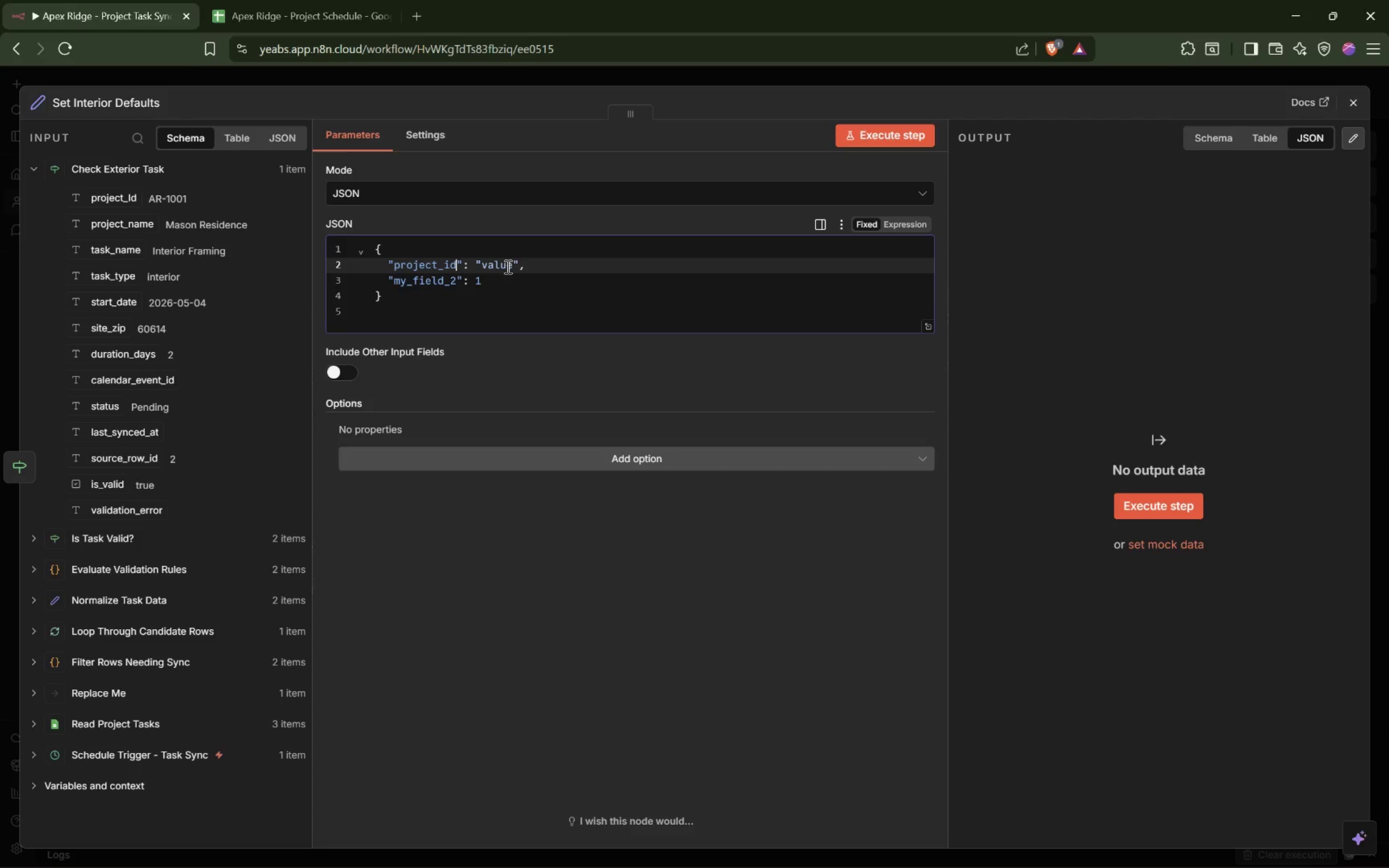 
double_click([502, 265])
 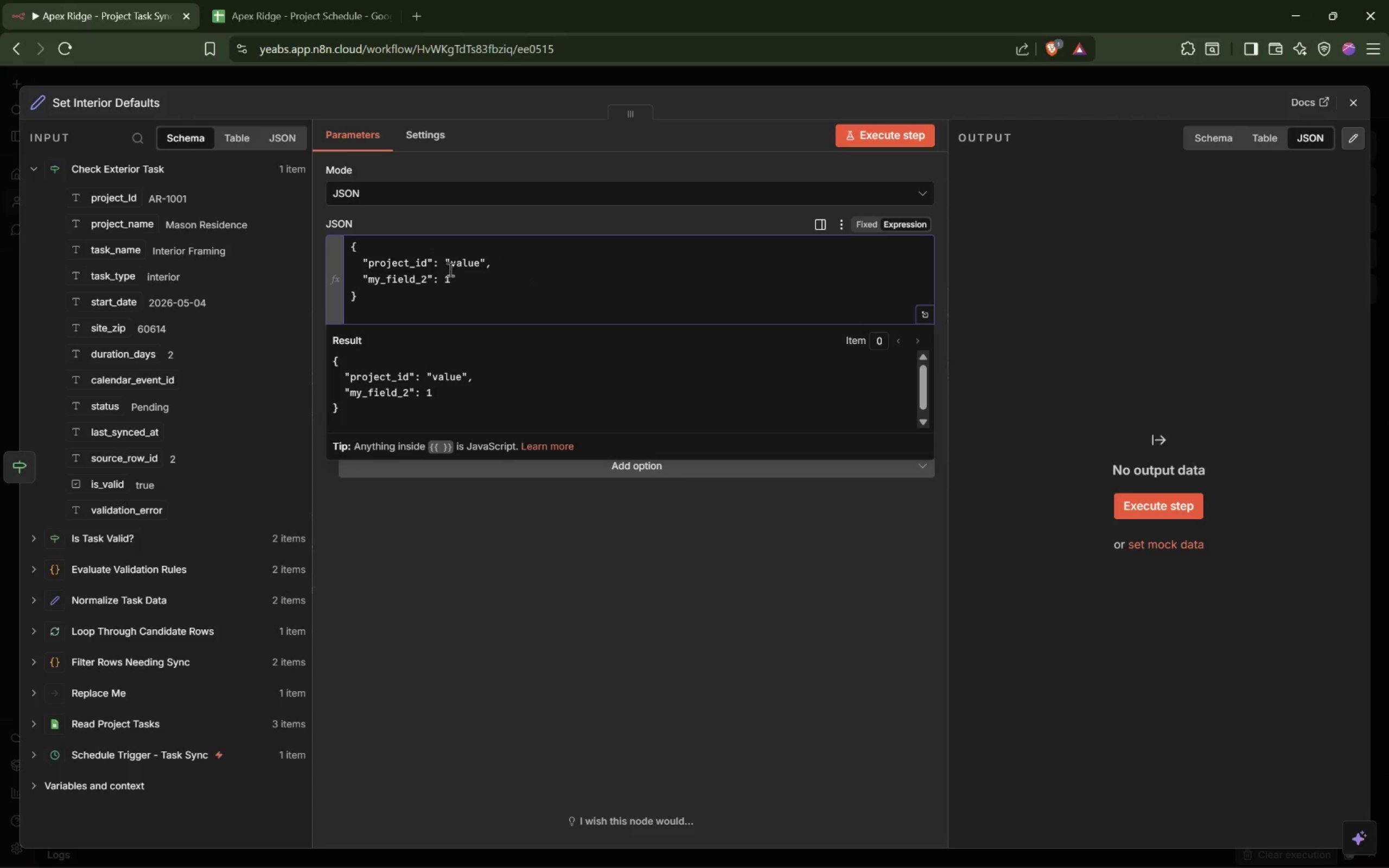 
double_click([456, 261])
 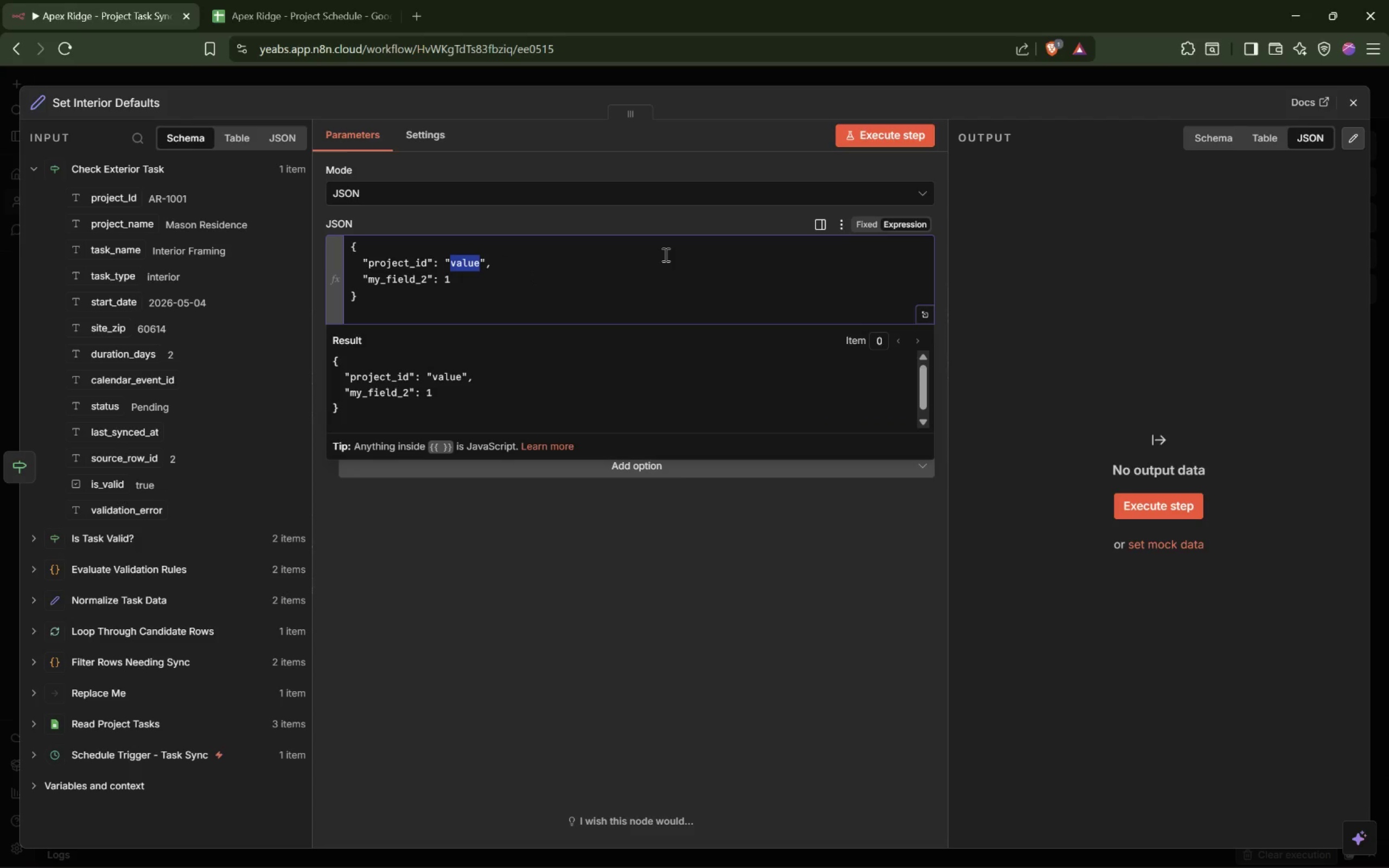 
type({{$json.proje)
 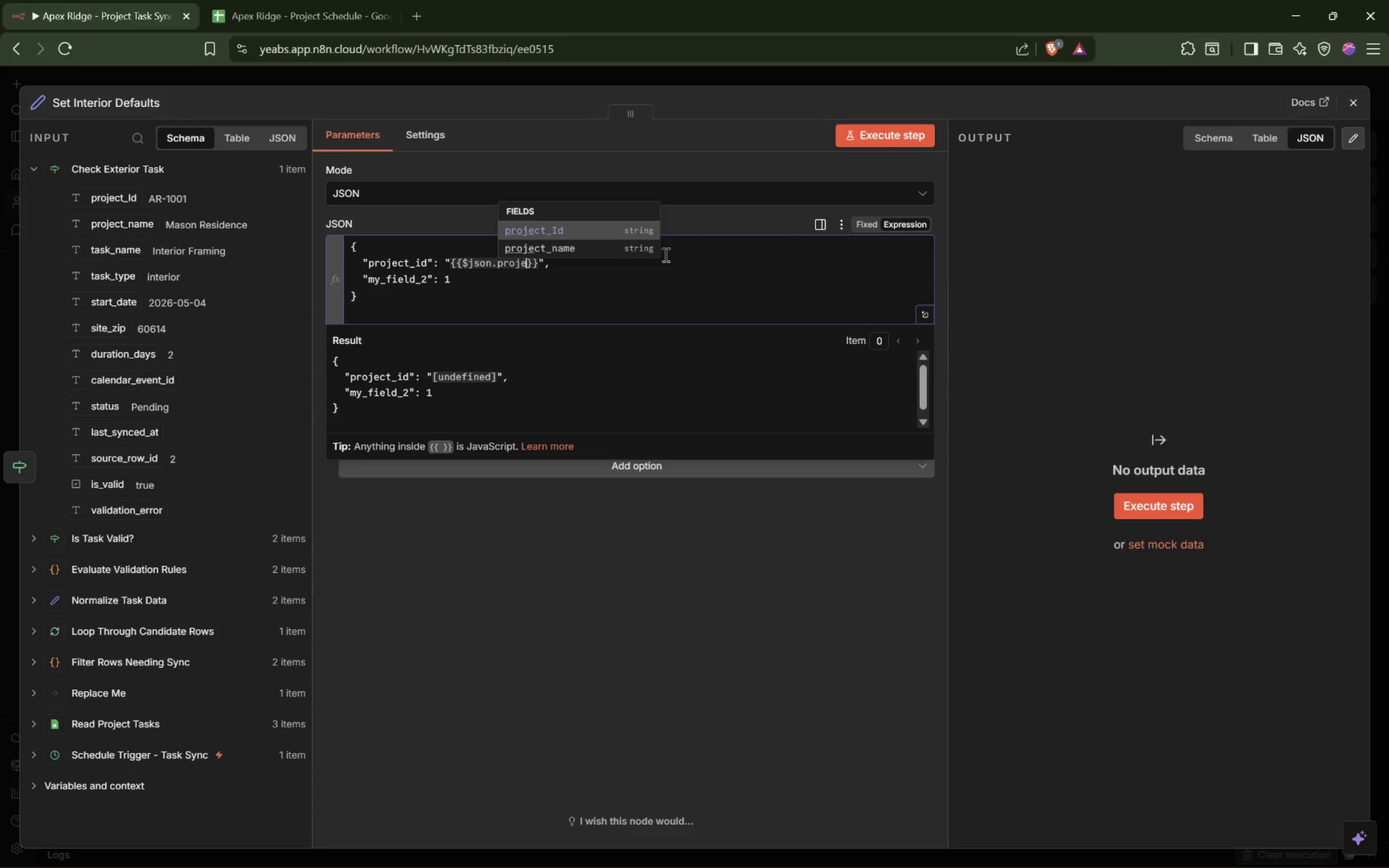 
key(Enter)
 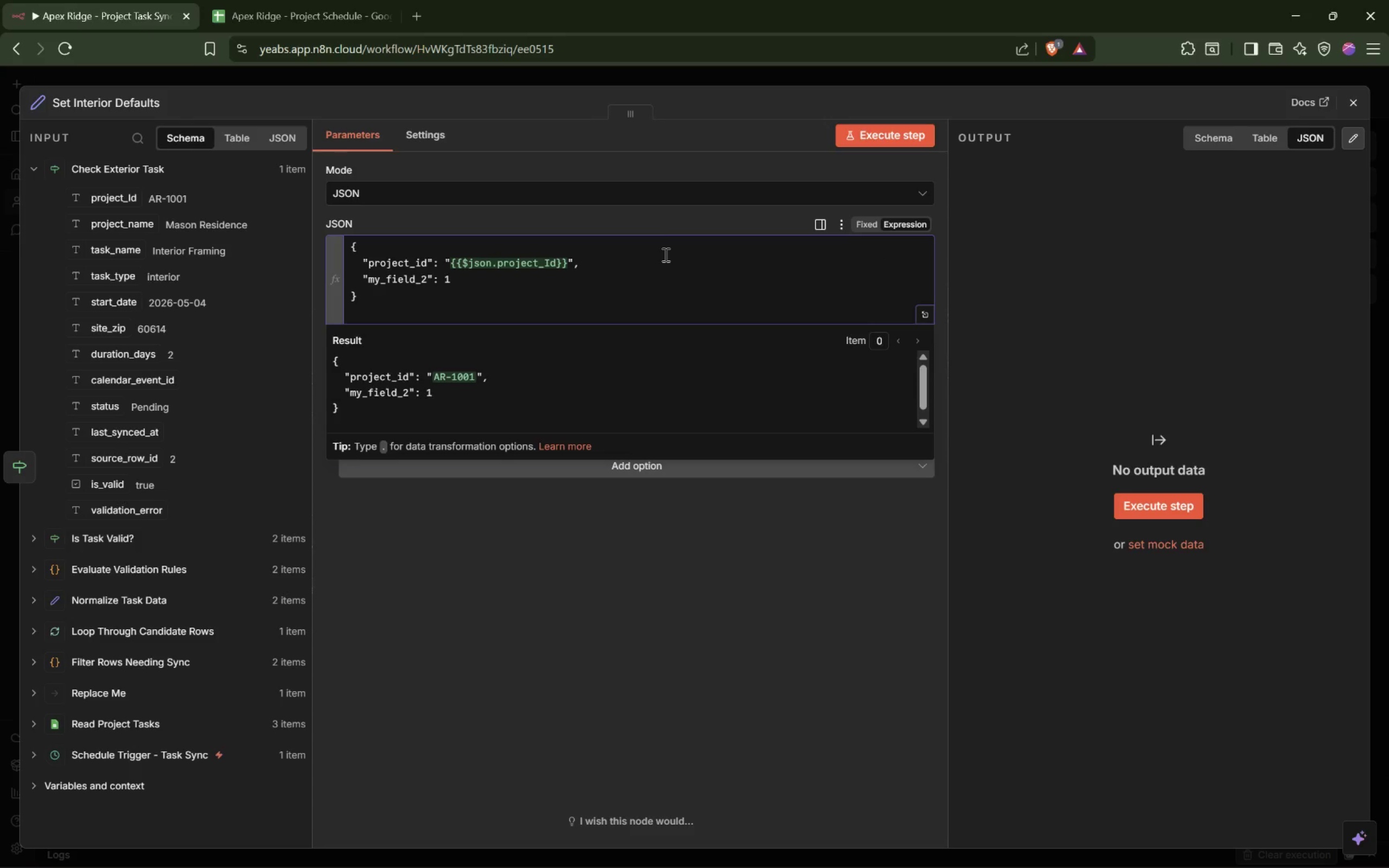 
wait(7.22)
 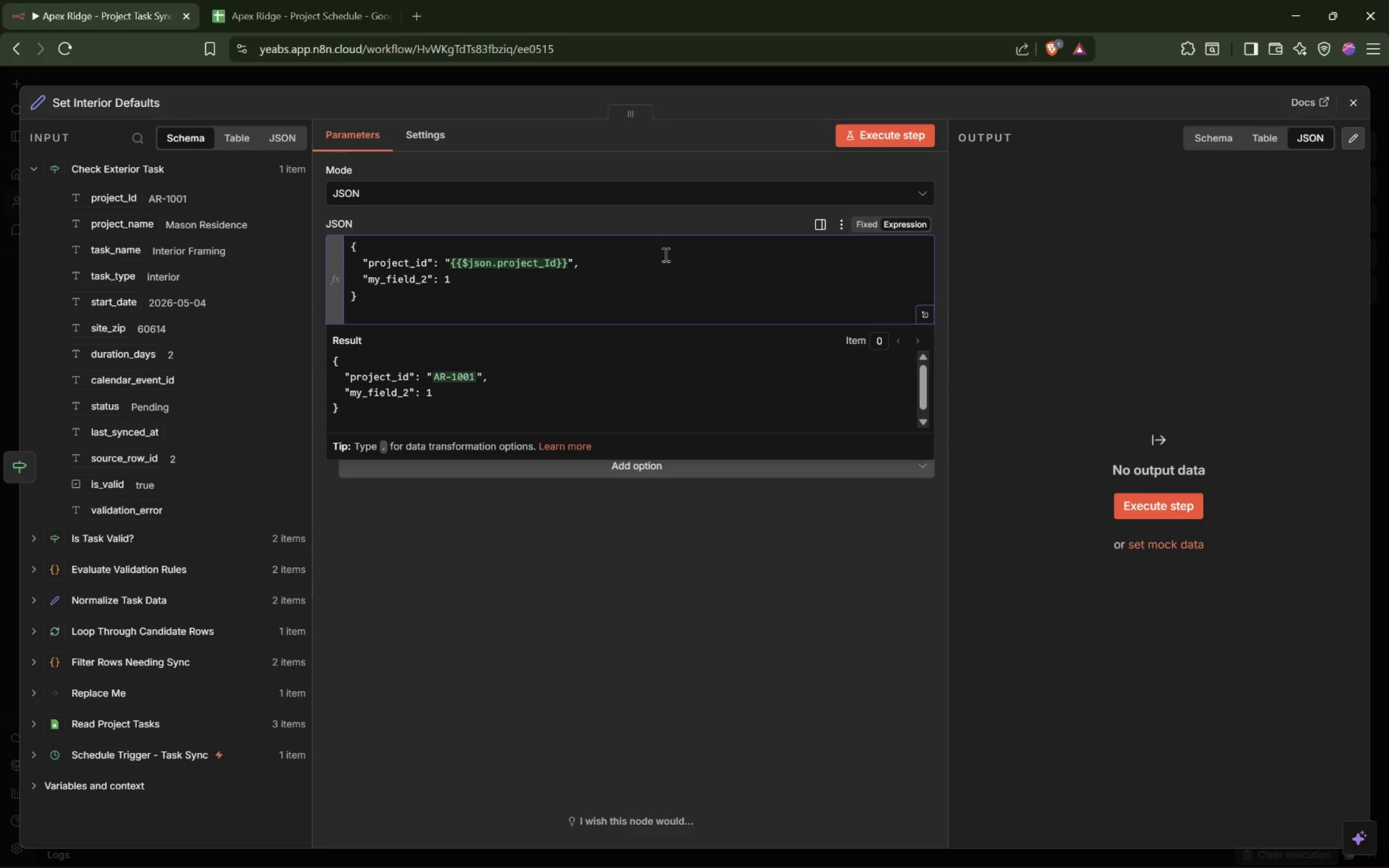 
left_click_drag(start_coordinate=[500, 288], to_coordinate=[601, 264])
 